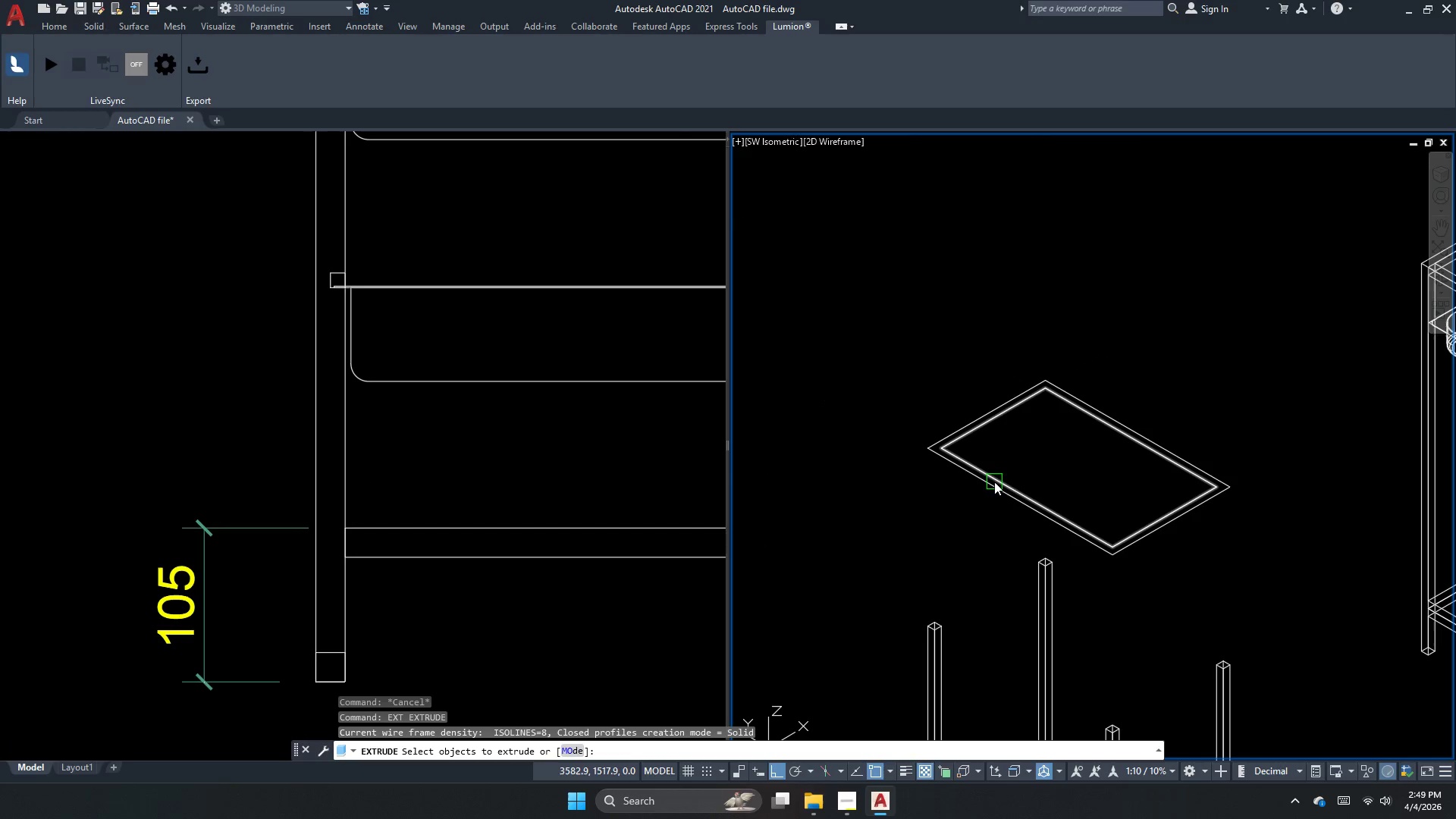 
left_click([995, 480])
 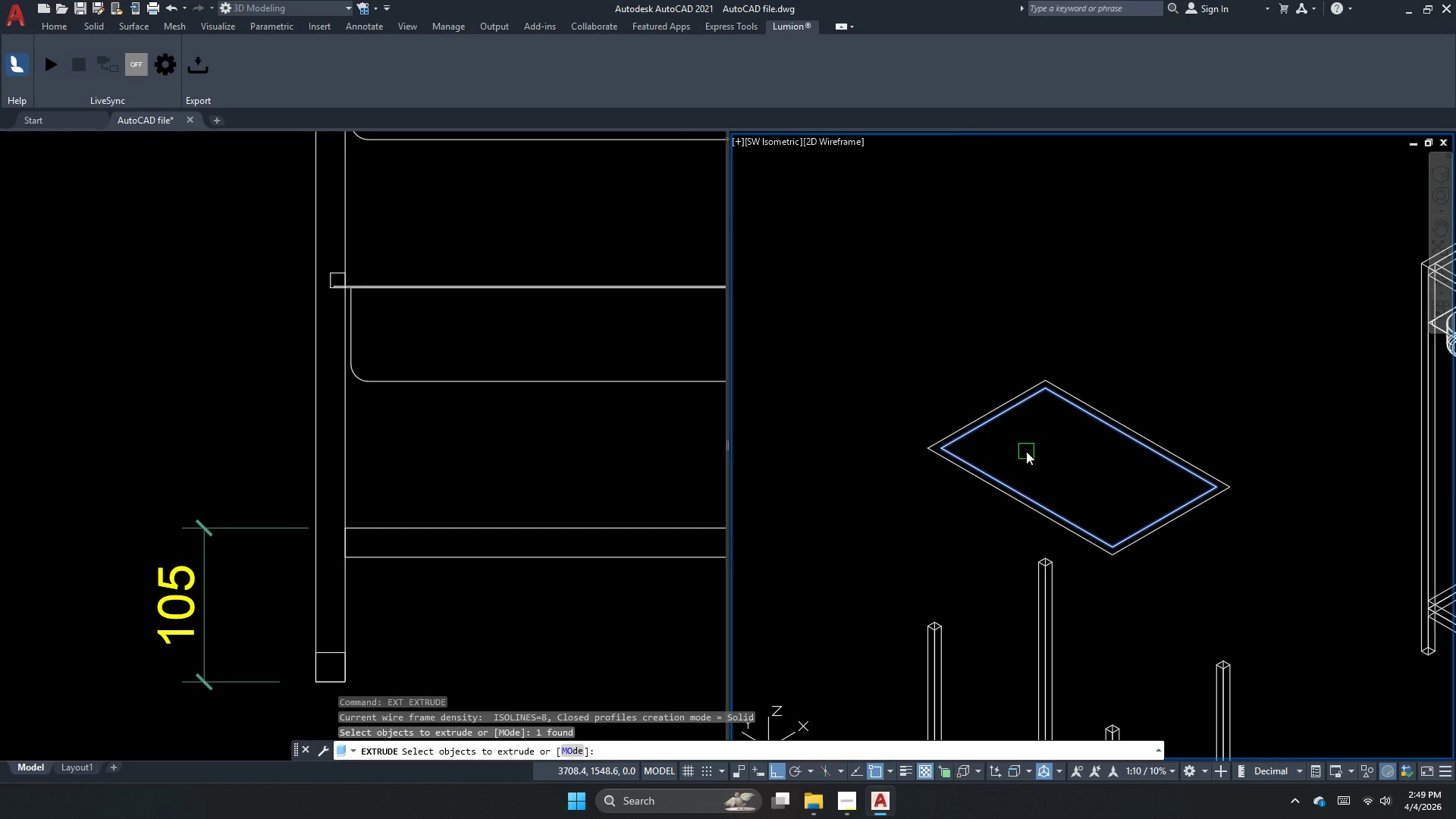 
left_click_drag(start_coordinate=[1026, 451], to_coordinate=[993, 475])
 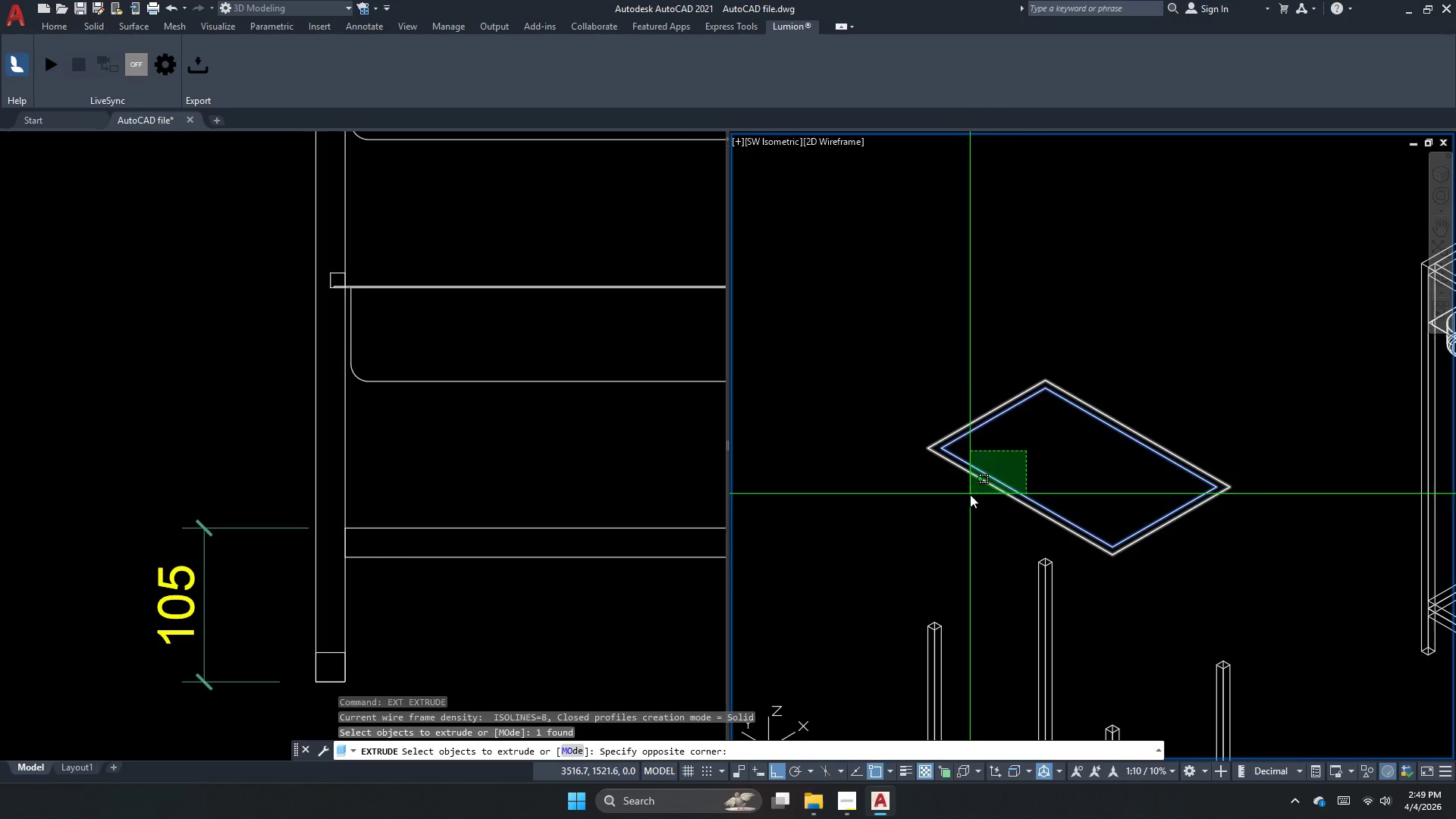 
double_click([970, 495])
 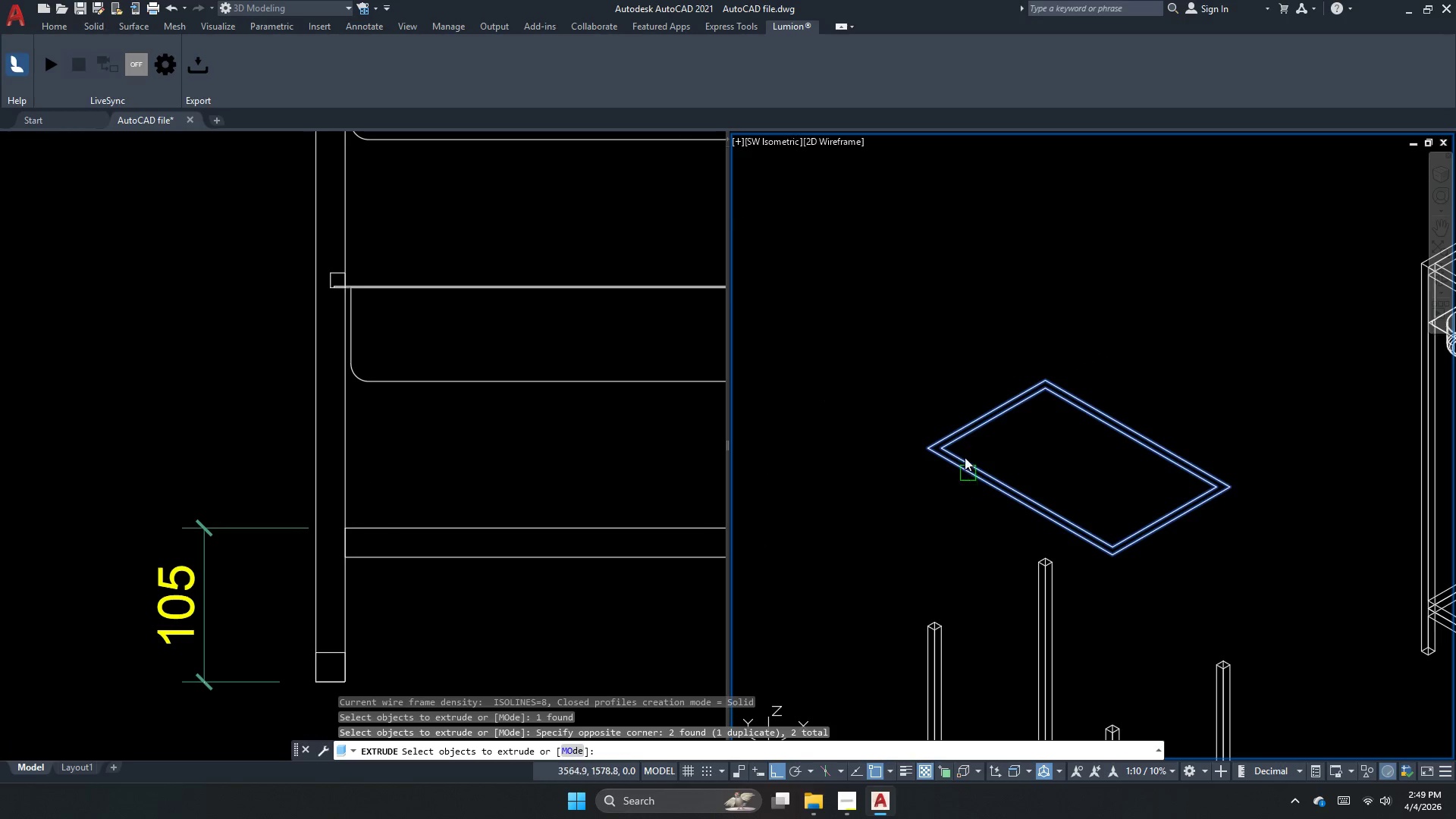 
key(Space)
 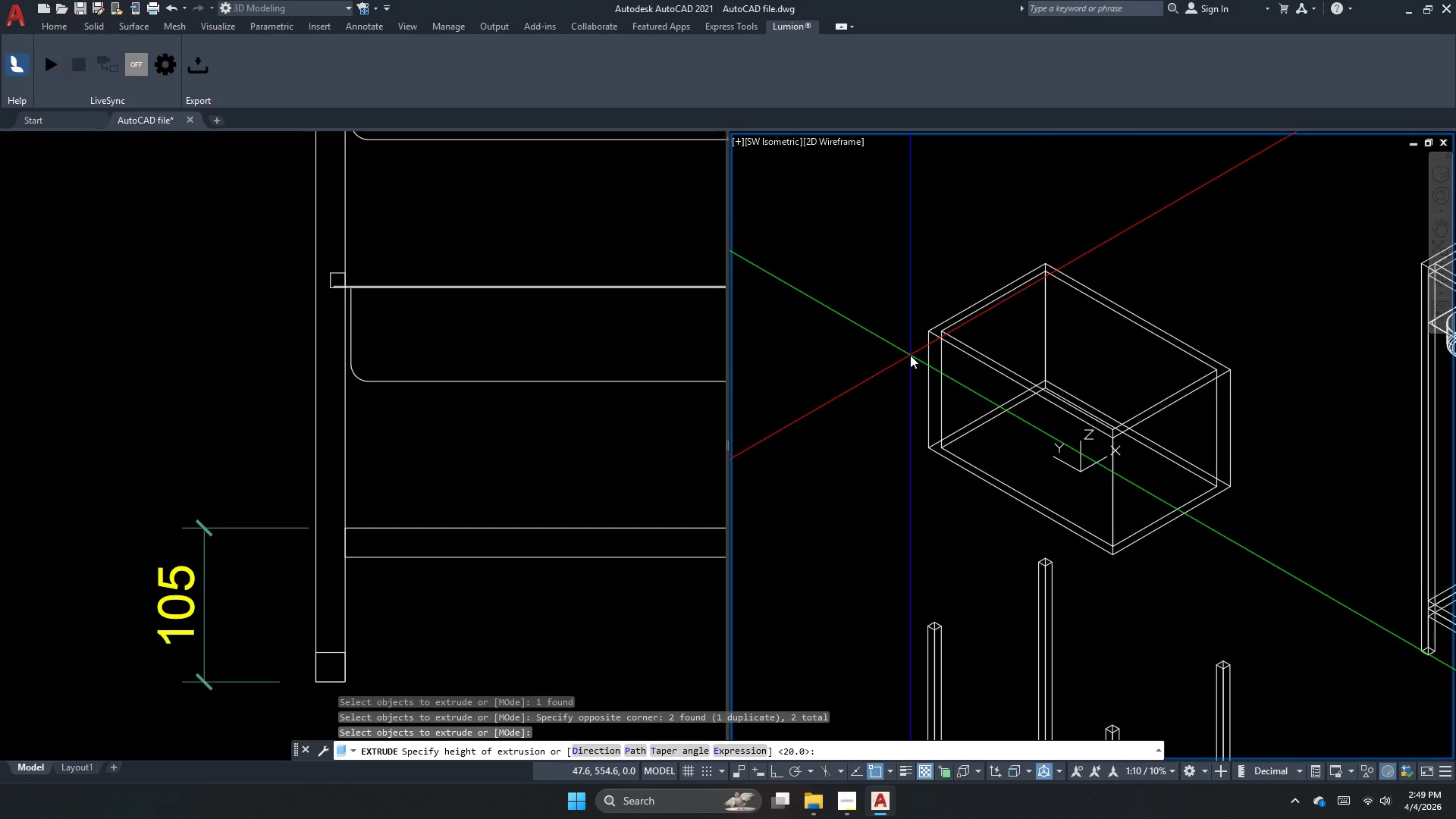 
key(Space)
 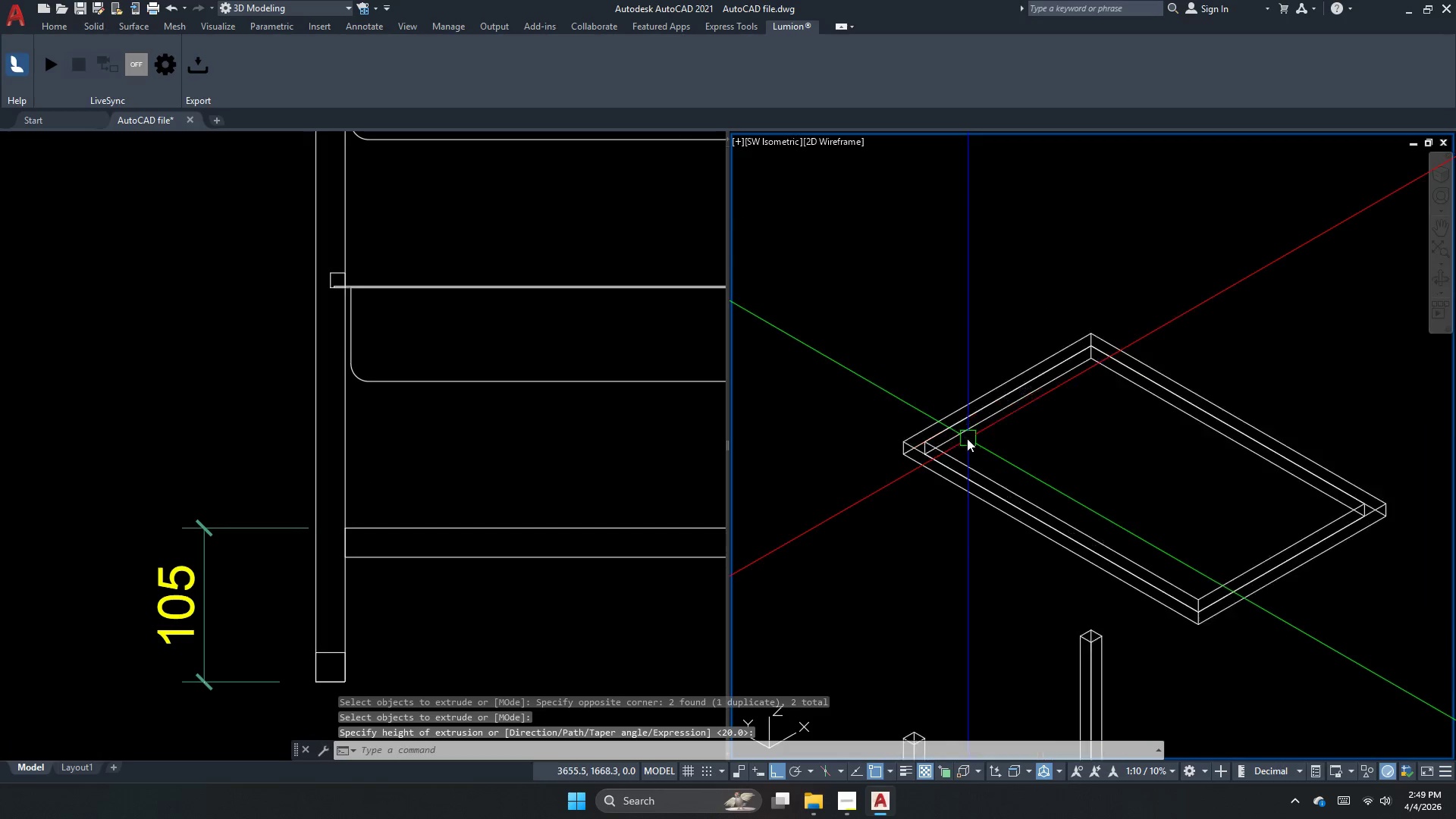 
key(Escape)
 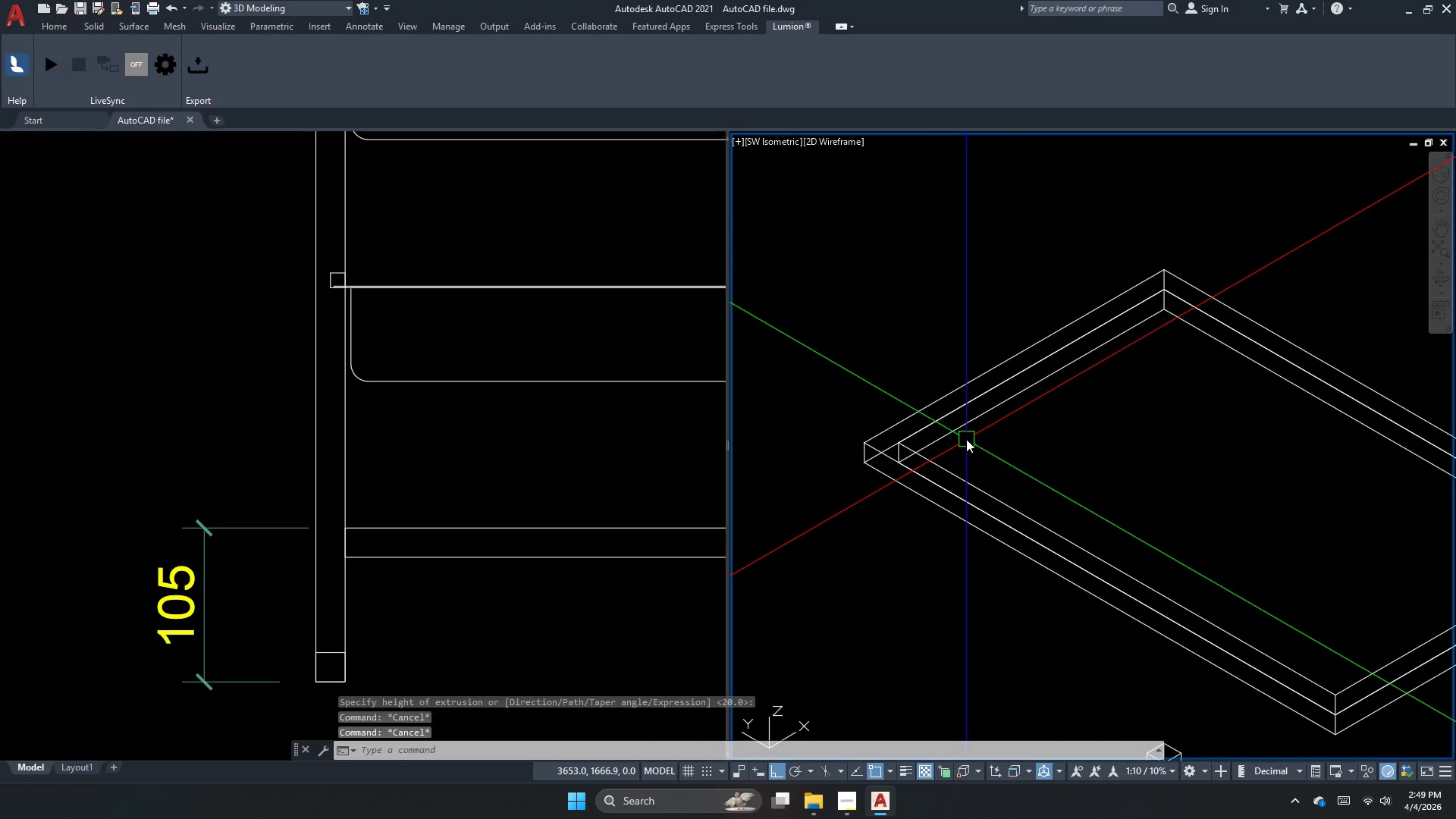 
key(Escape)
 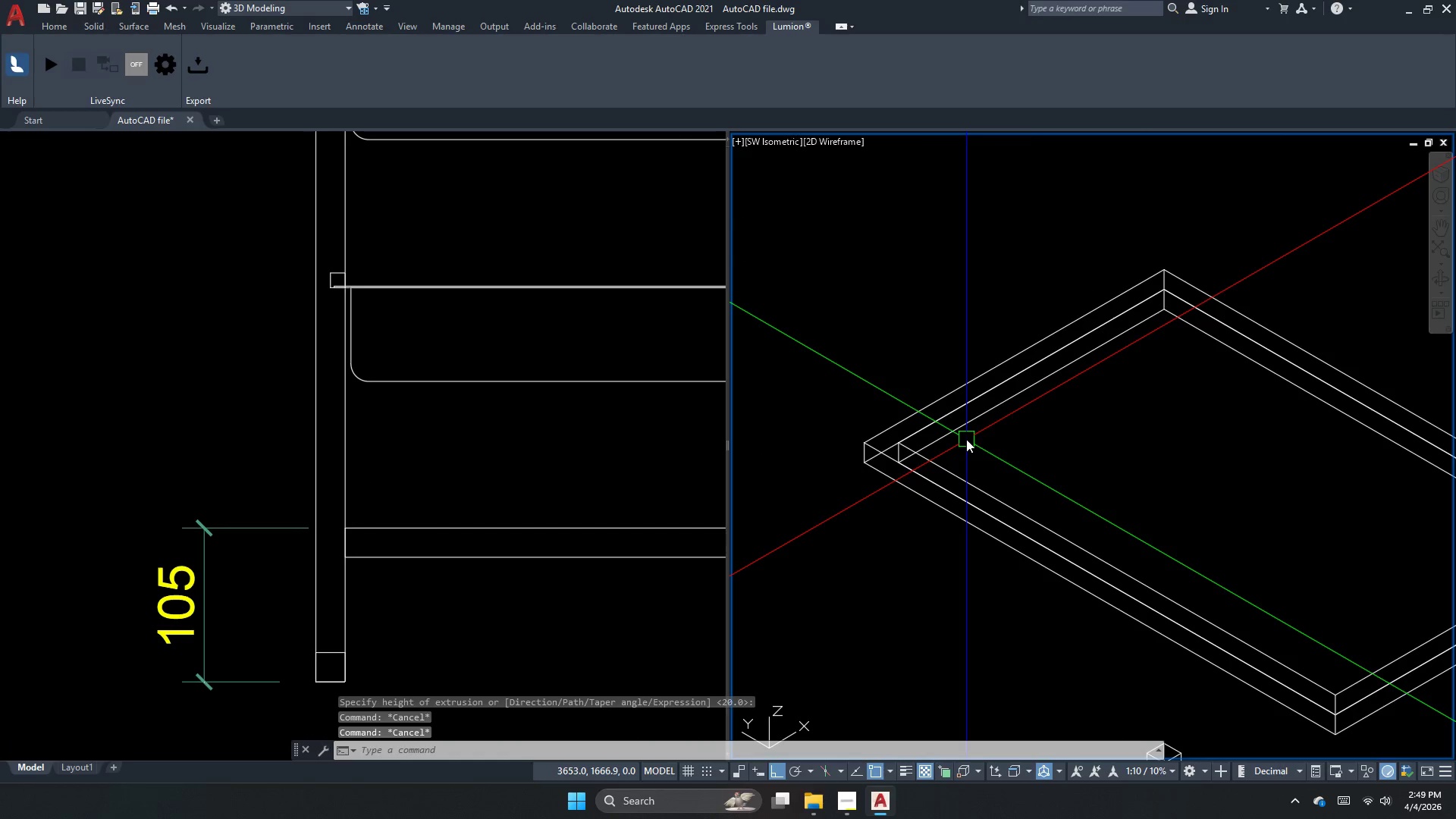 
scroll: coordinate [967, 439], scroll_direction: up, amount: 2.0
 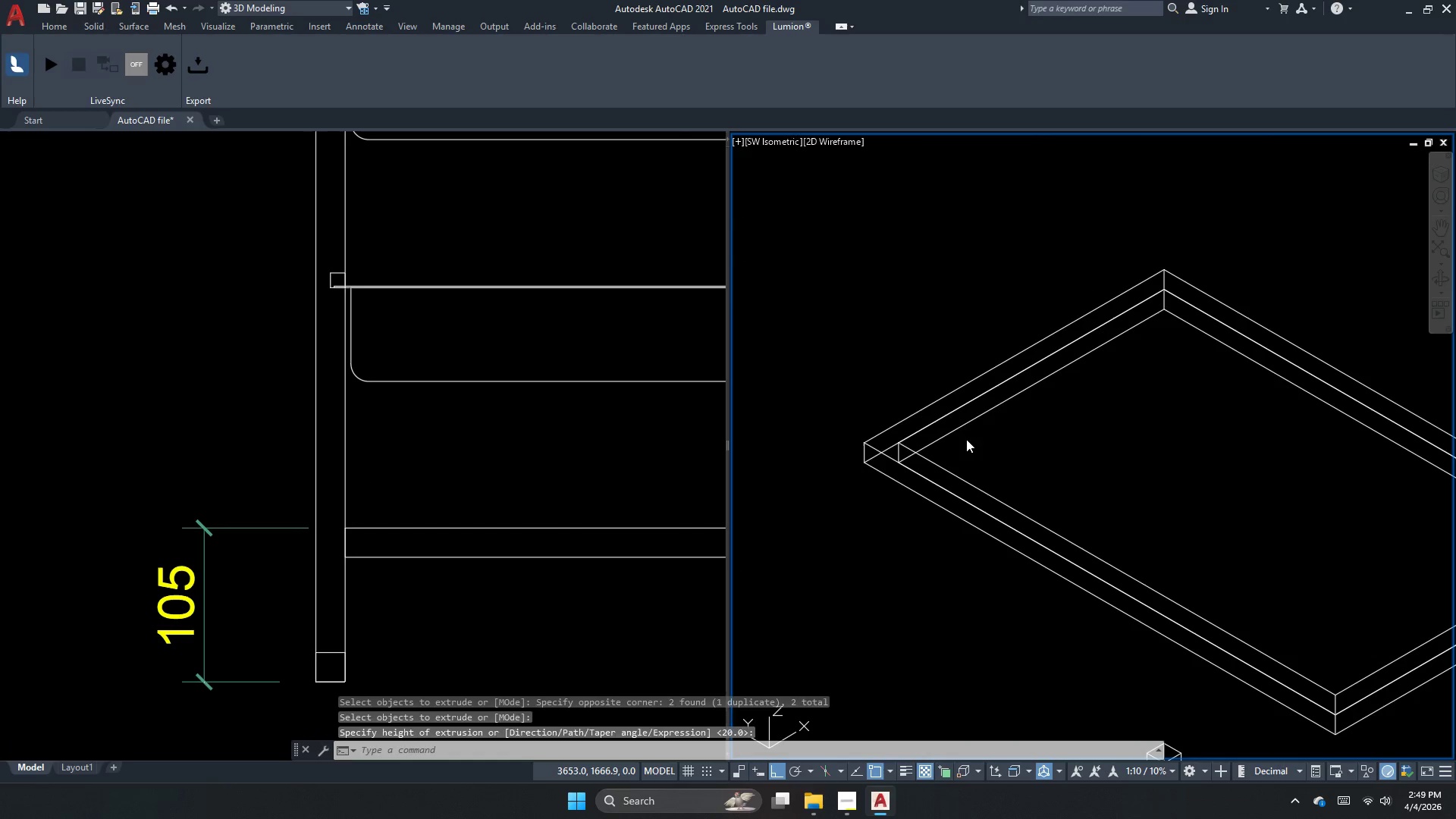 
key(Escape)
 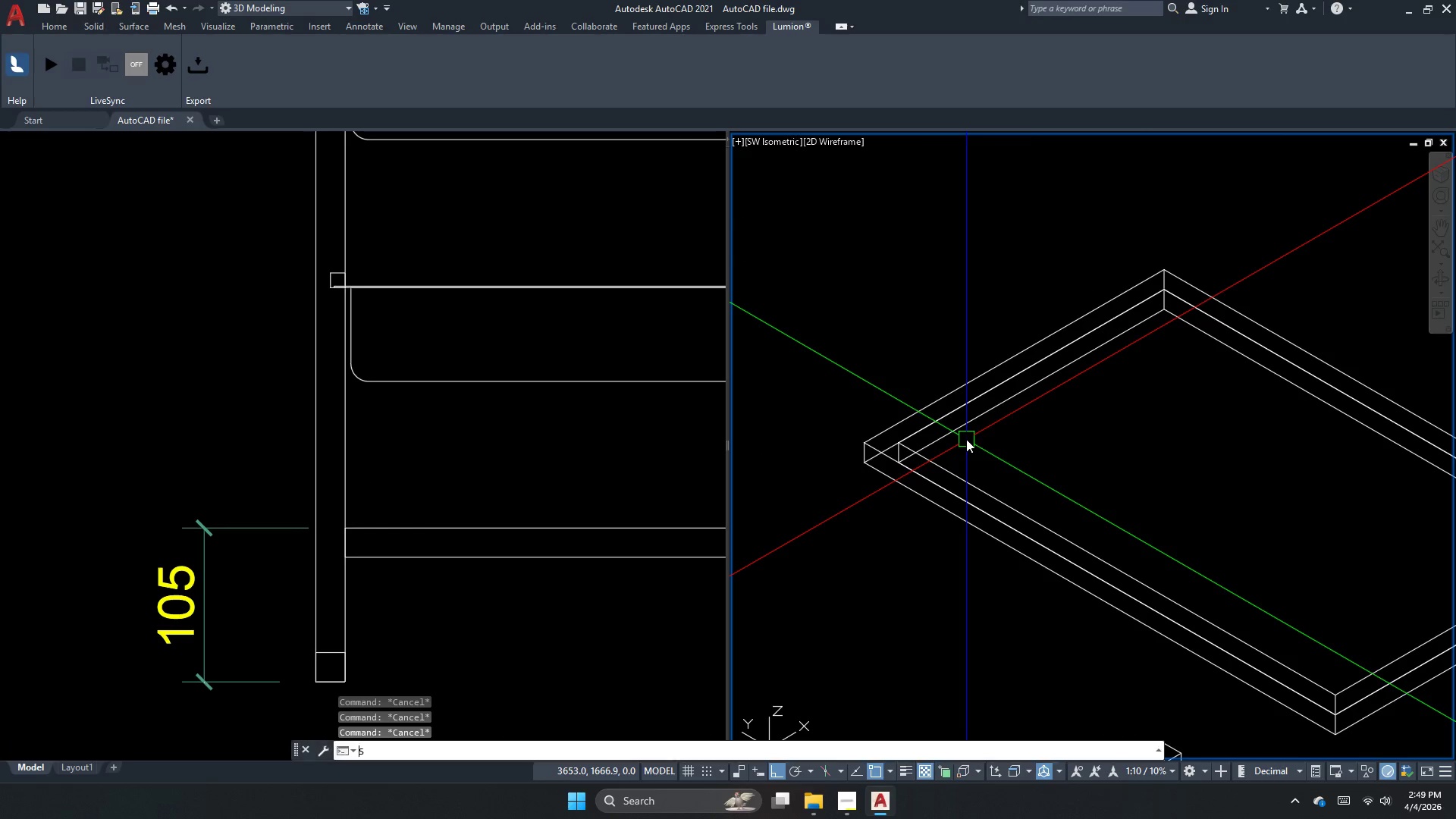 
key(S)
 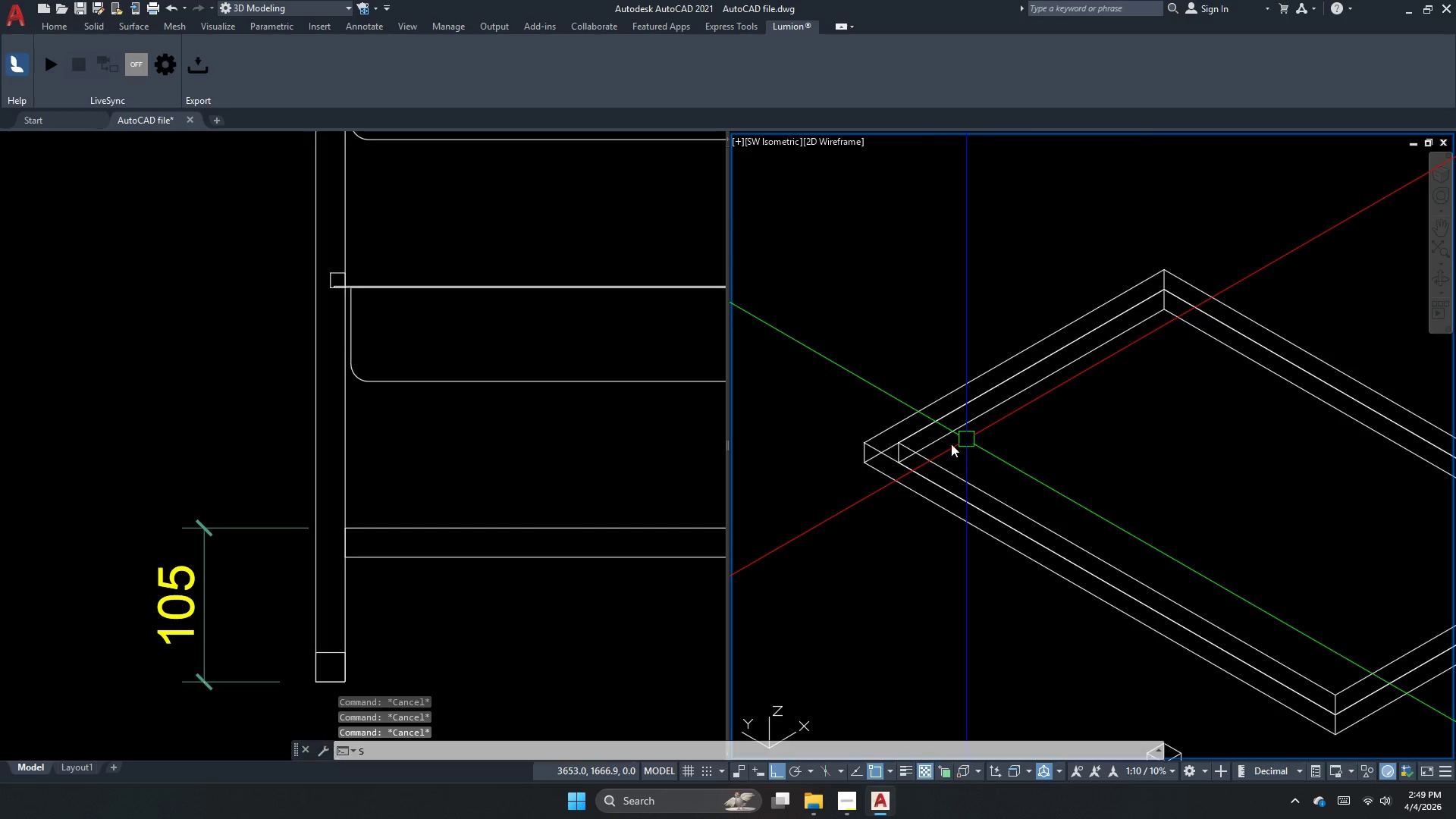 
key(U)
 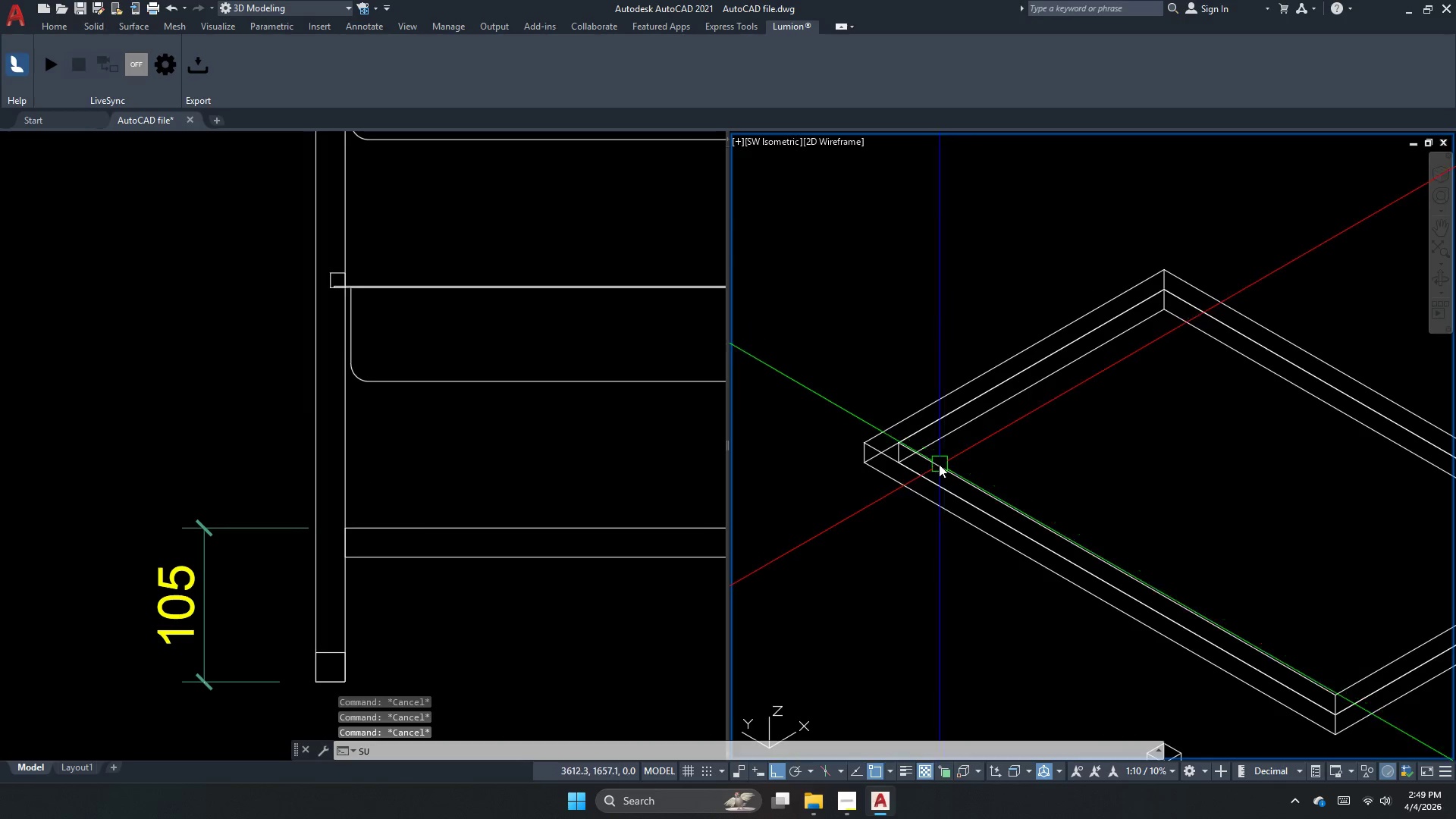 
key(Space)
 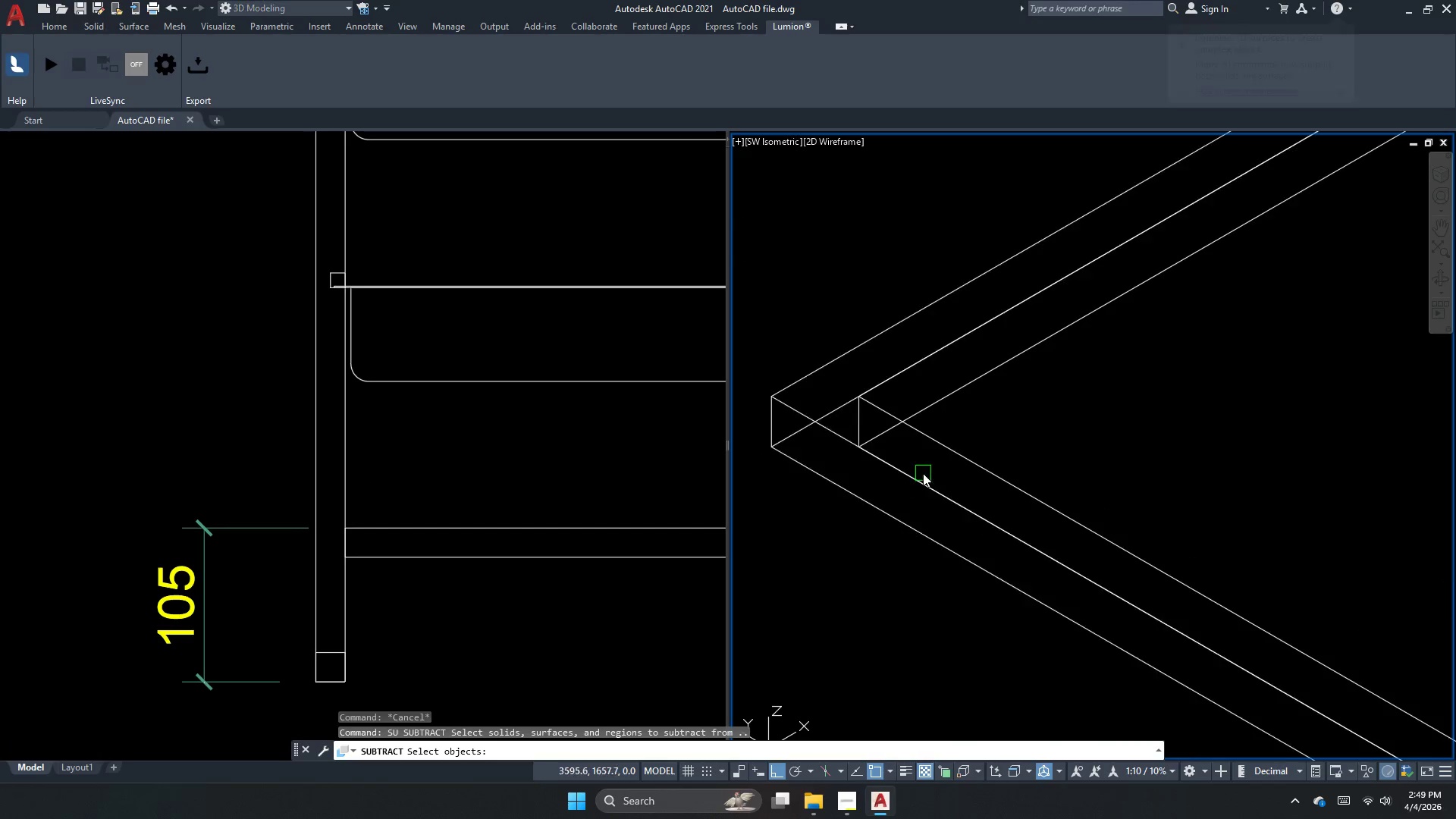 
scroll: coordinate [924, 473], scroll_direction: up, amount: 2.0
 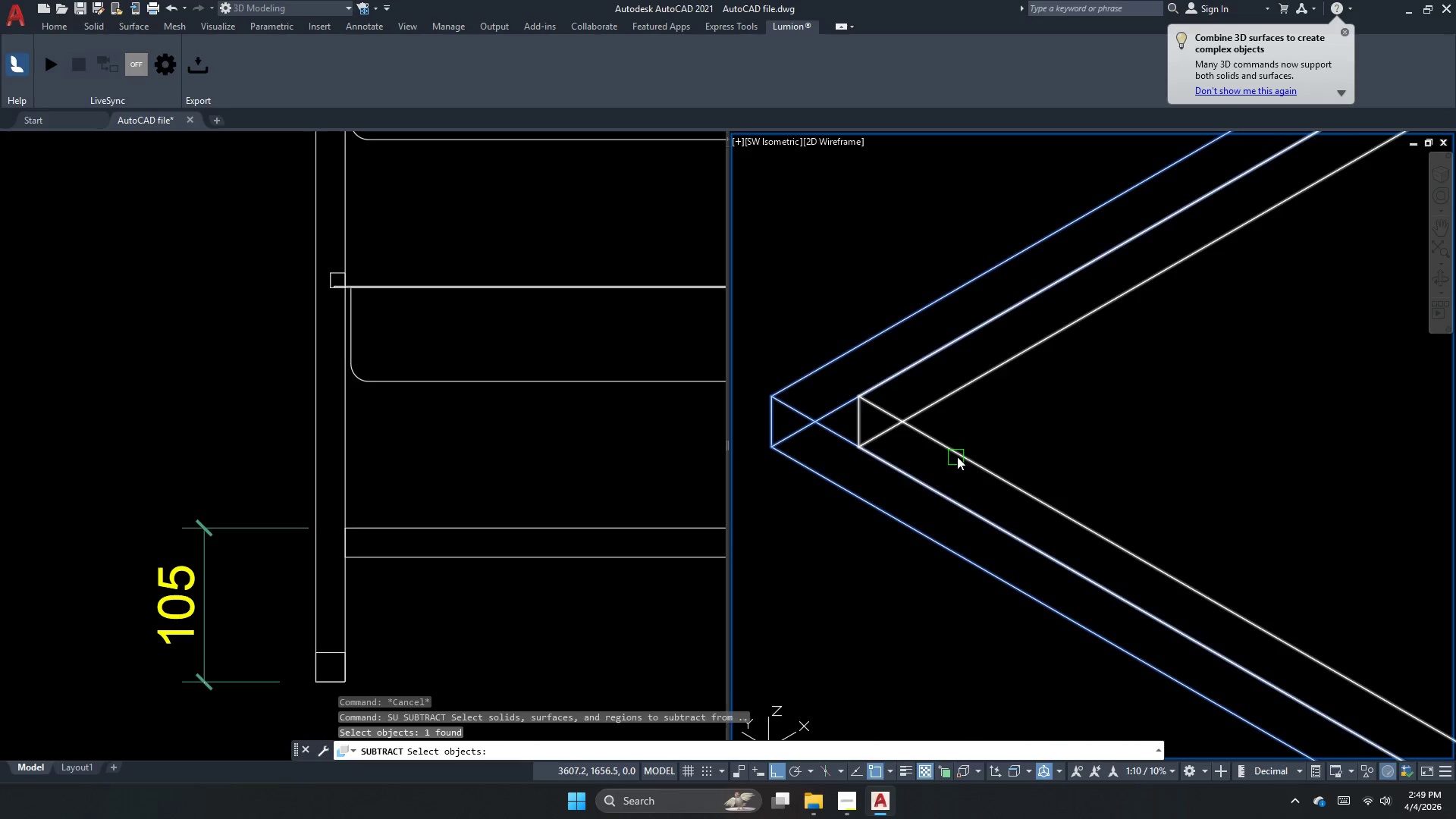 
key(Space)
 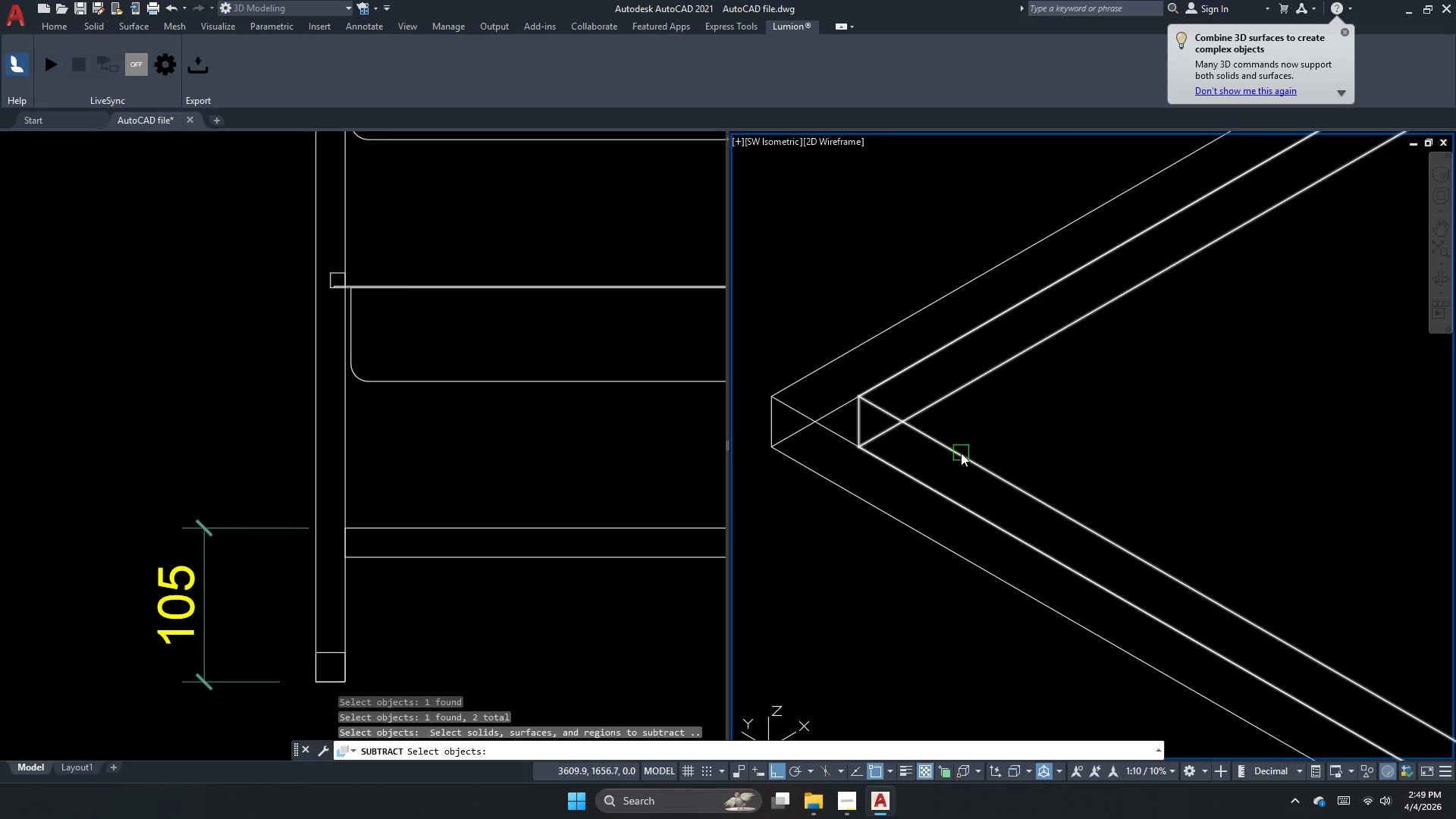 
left_click([961, 453])
 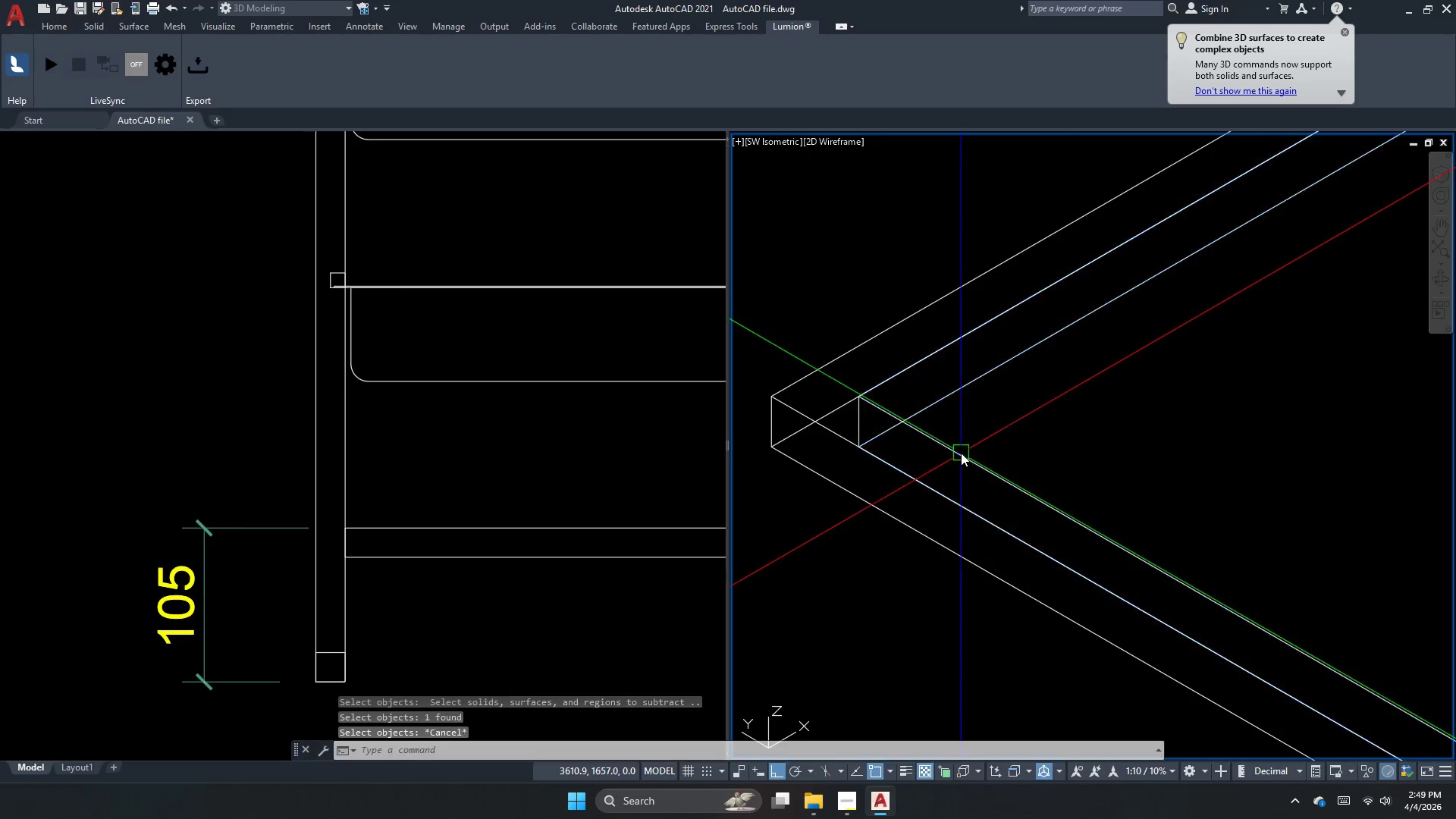 
key(Escape)
 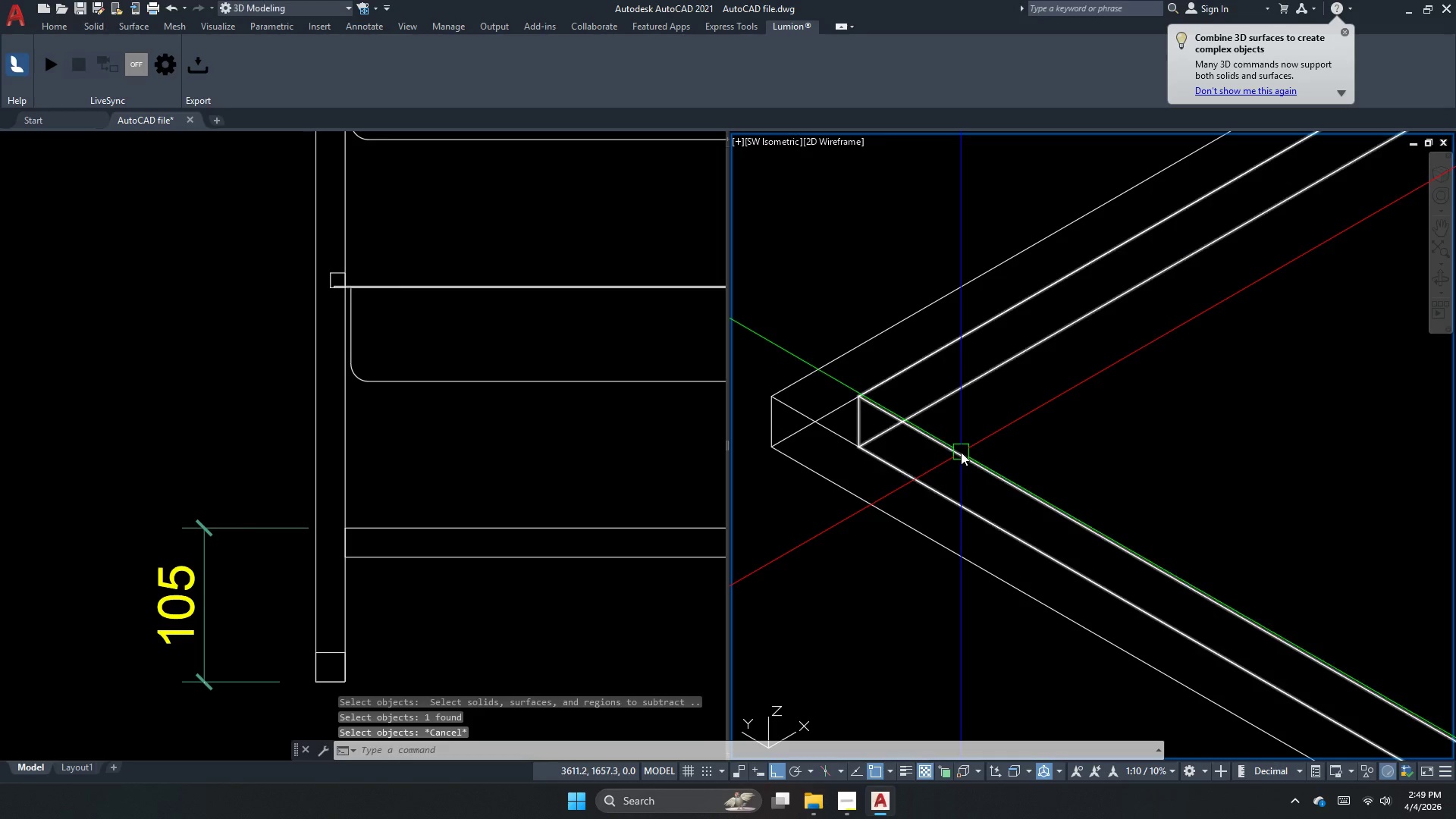 
key(Escape)
 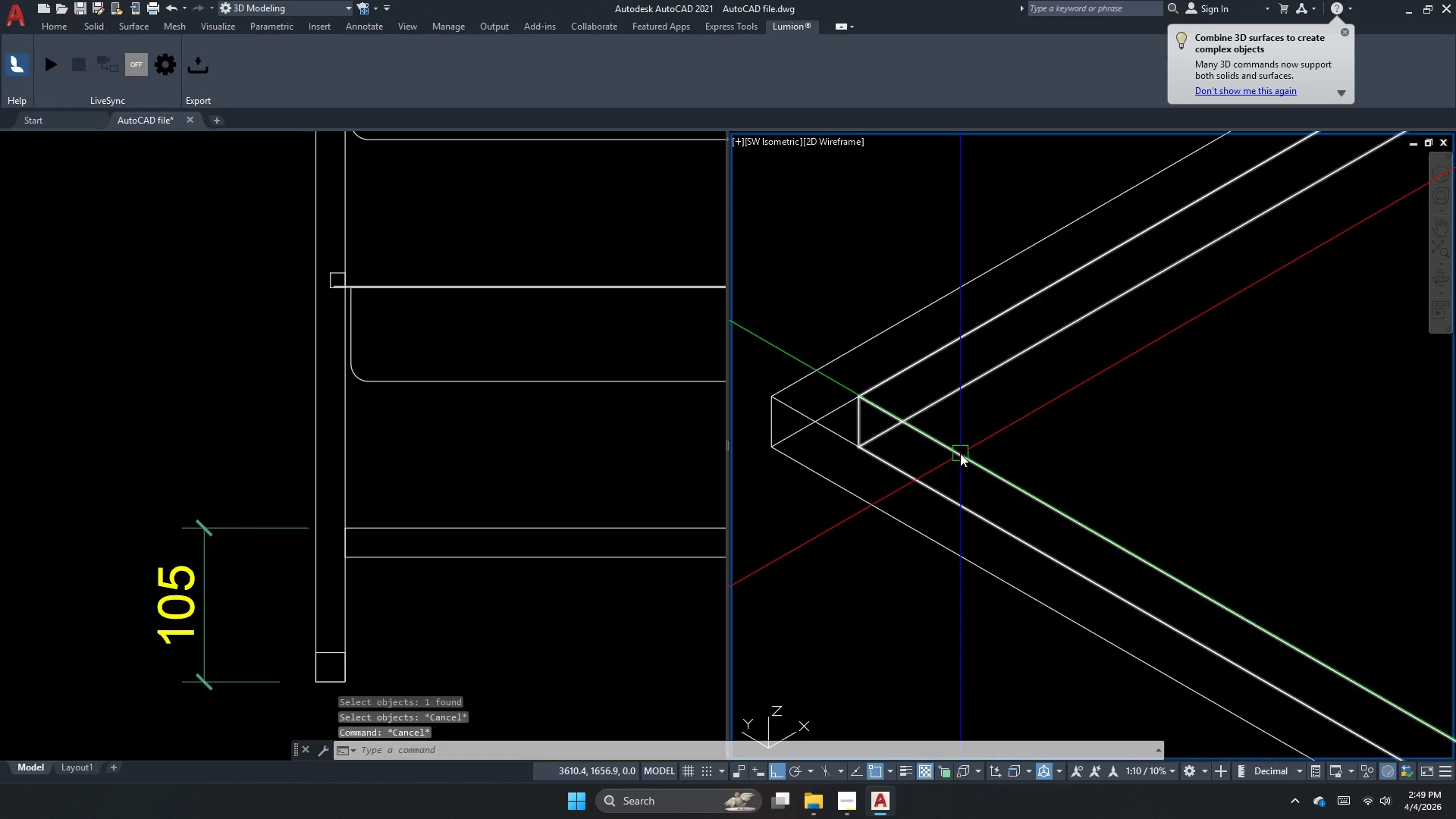 
left_click([960, 453])
 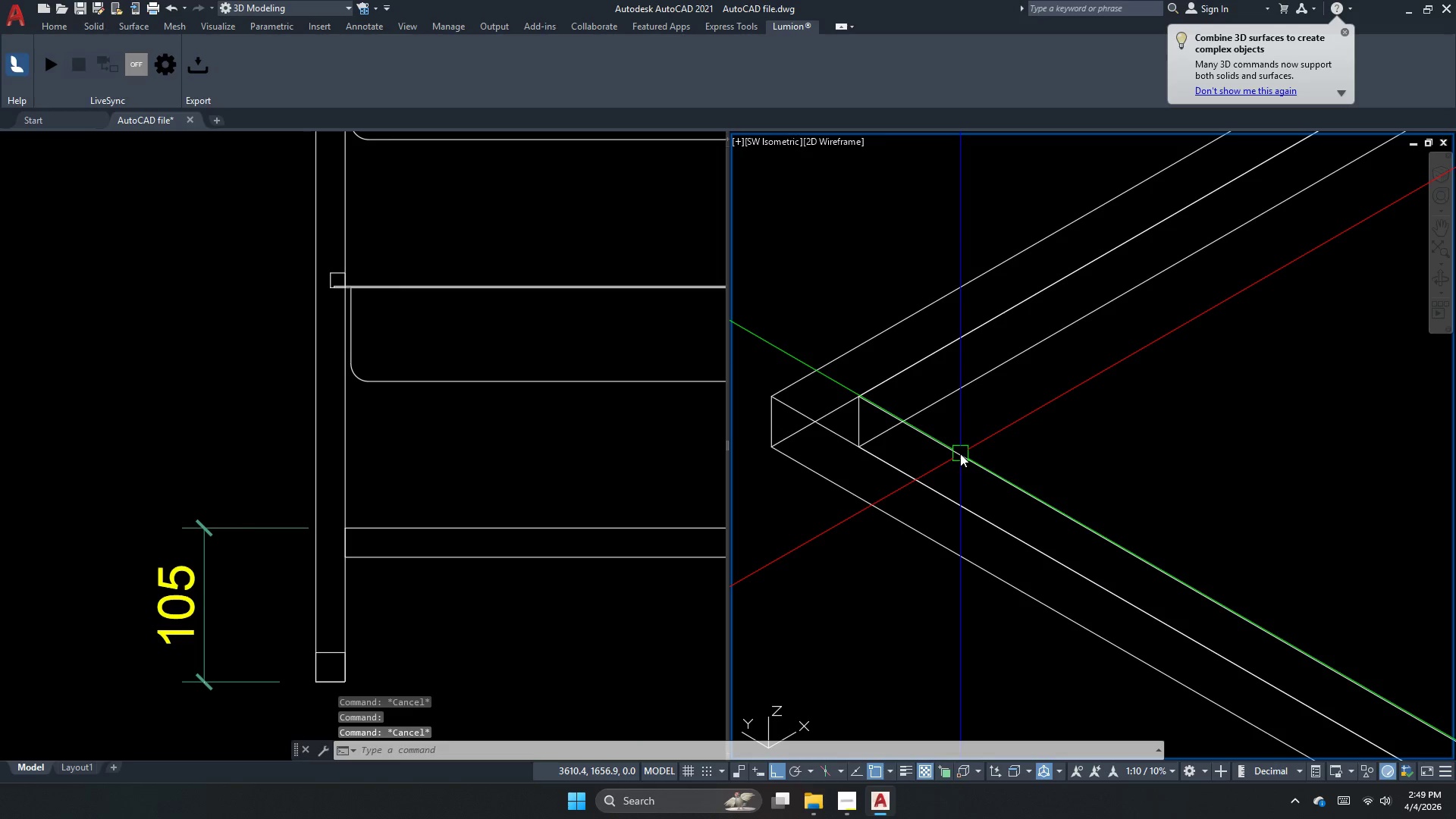 
key(Escape)
 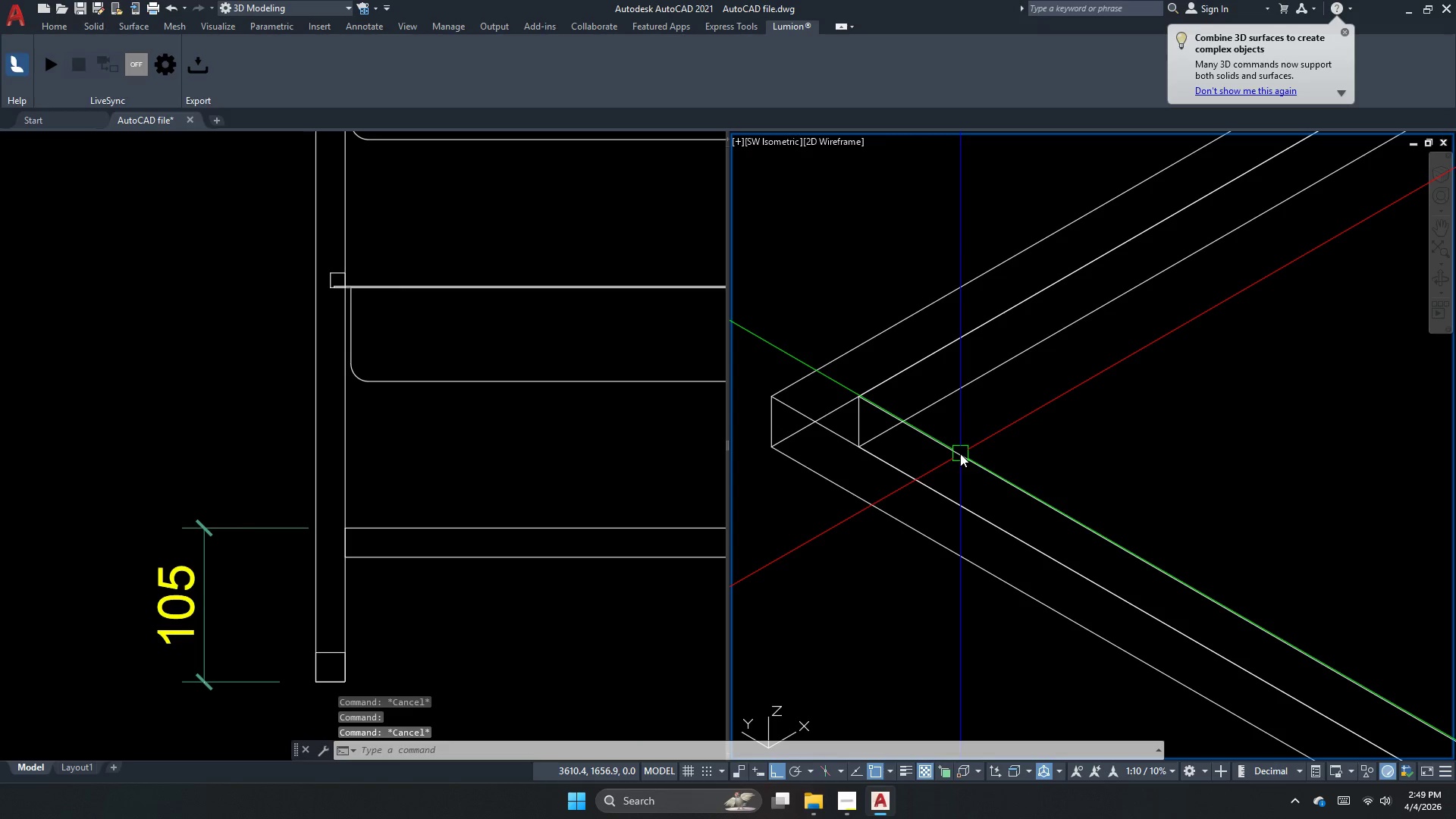 
key(Escape)
 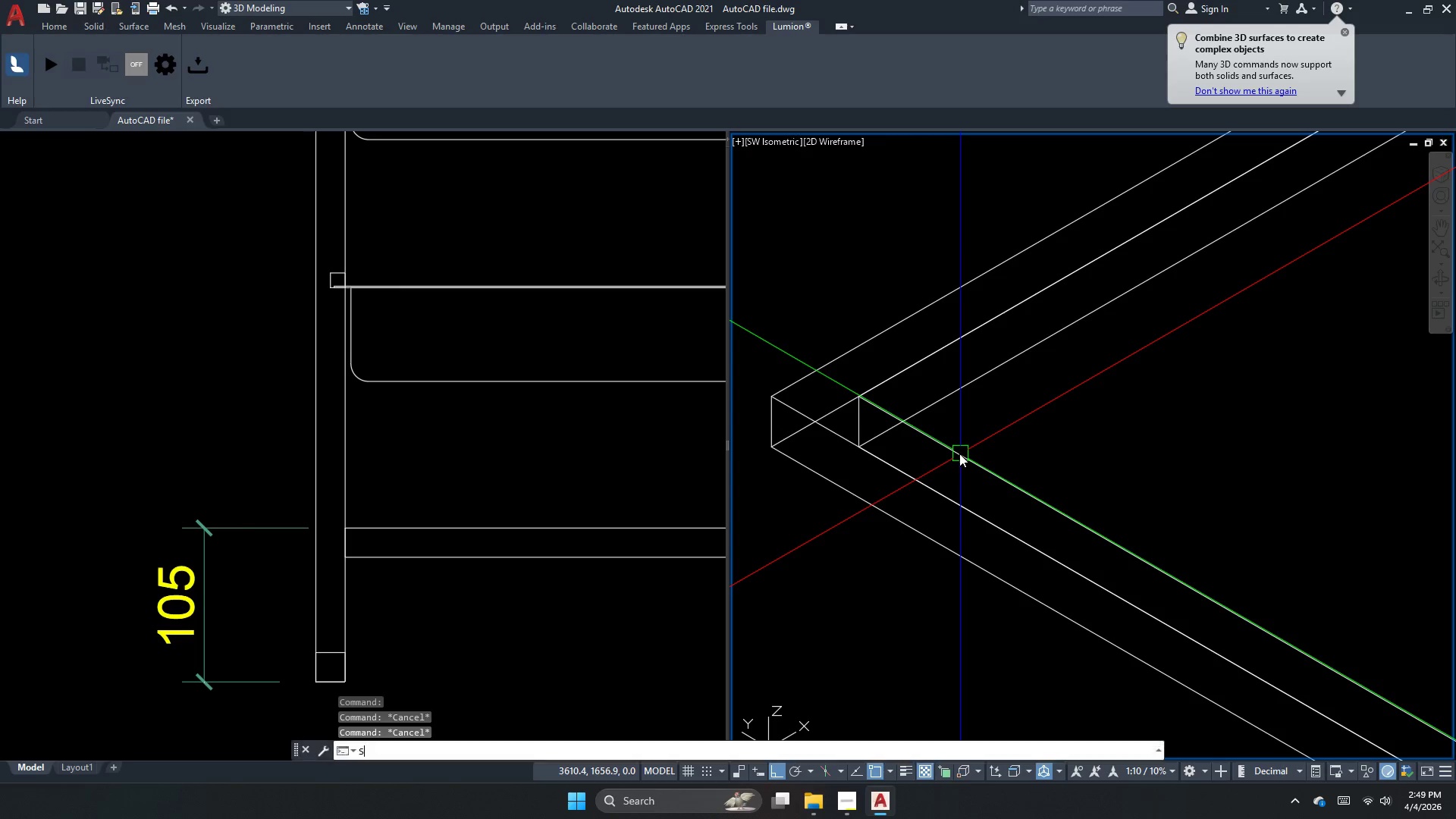 
key(S)
 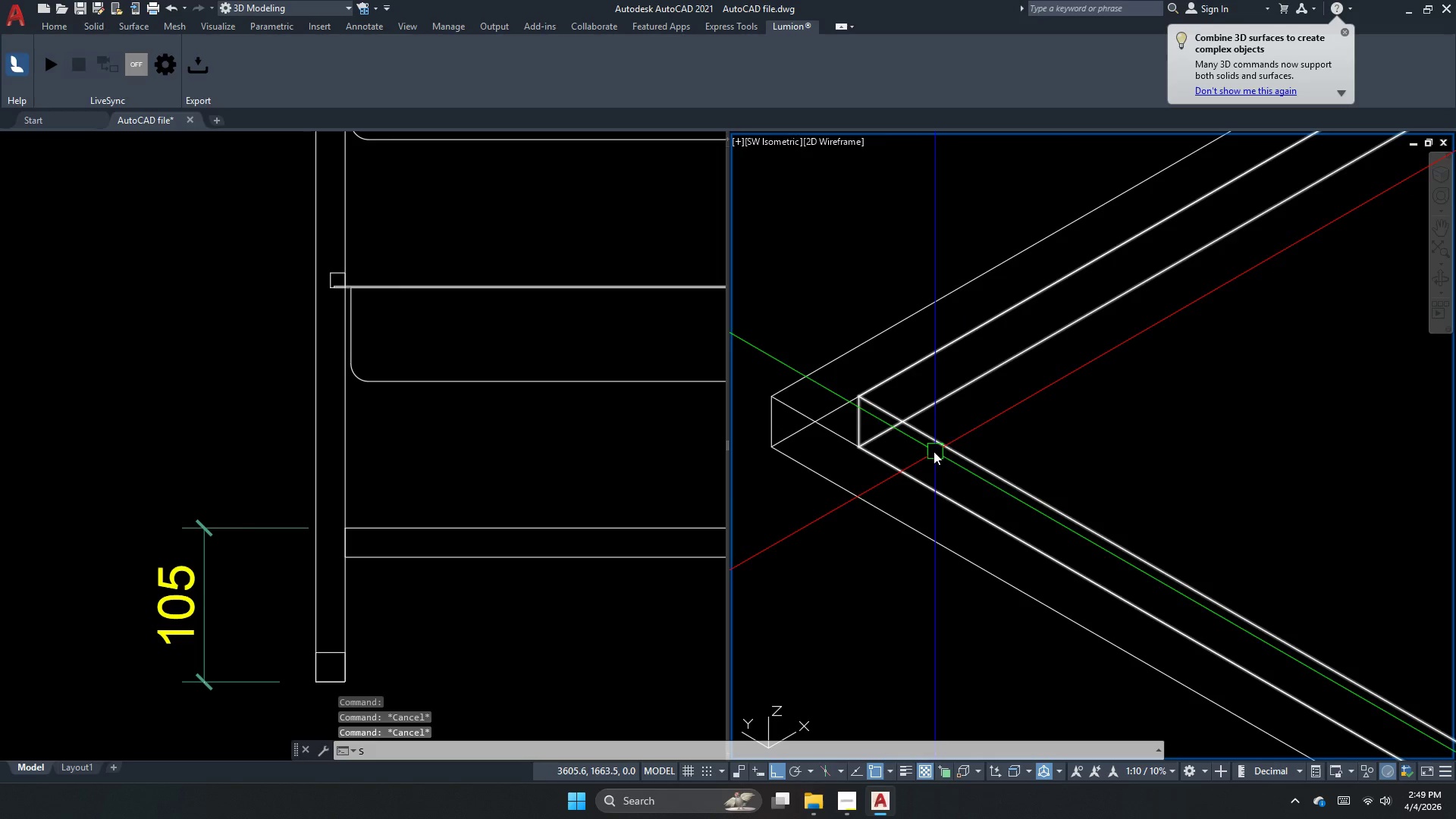 
key(U)
 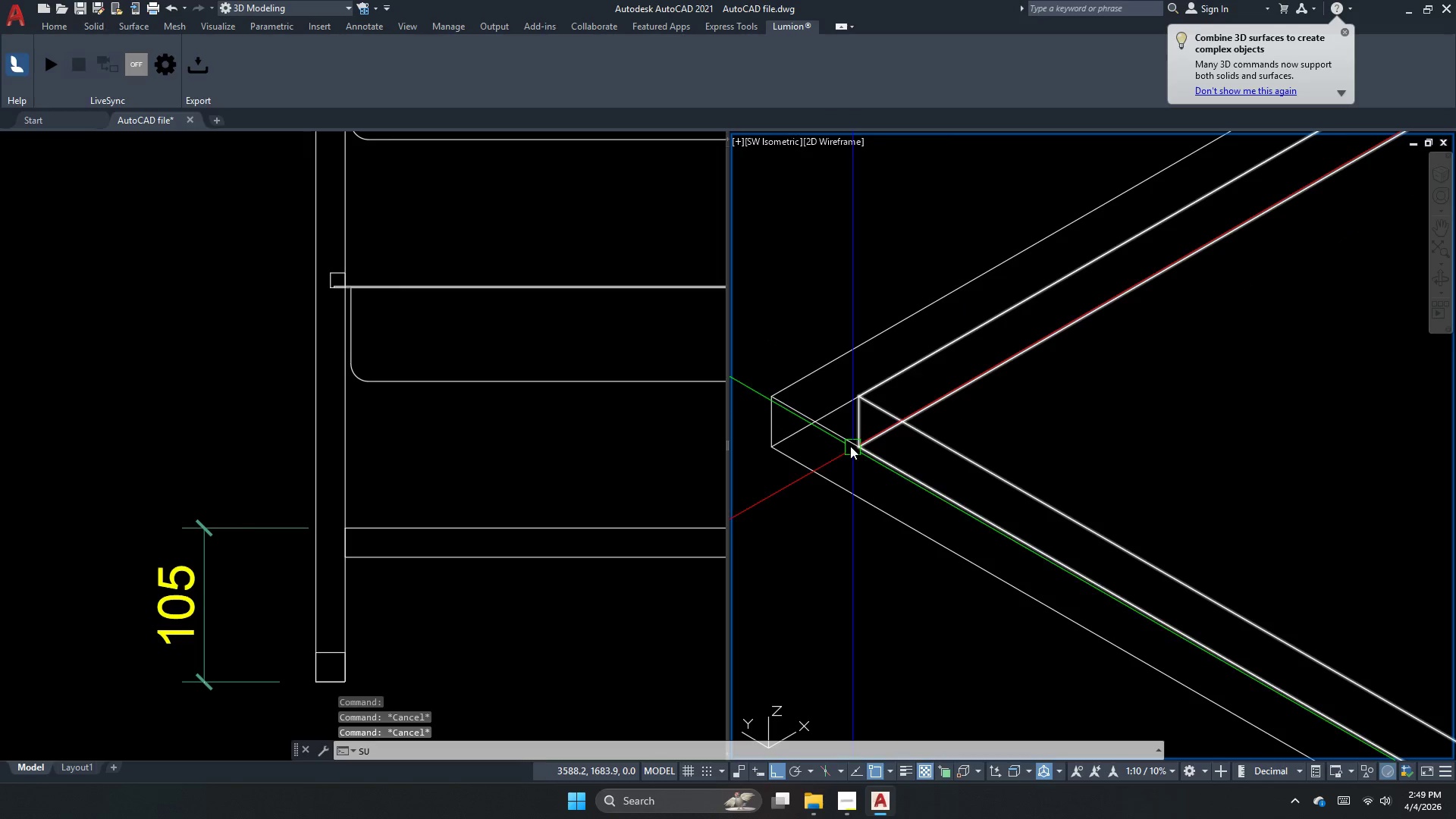 
key(Space)
 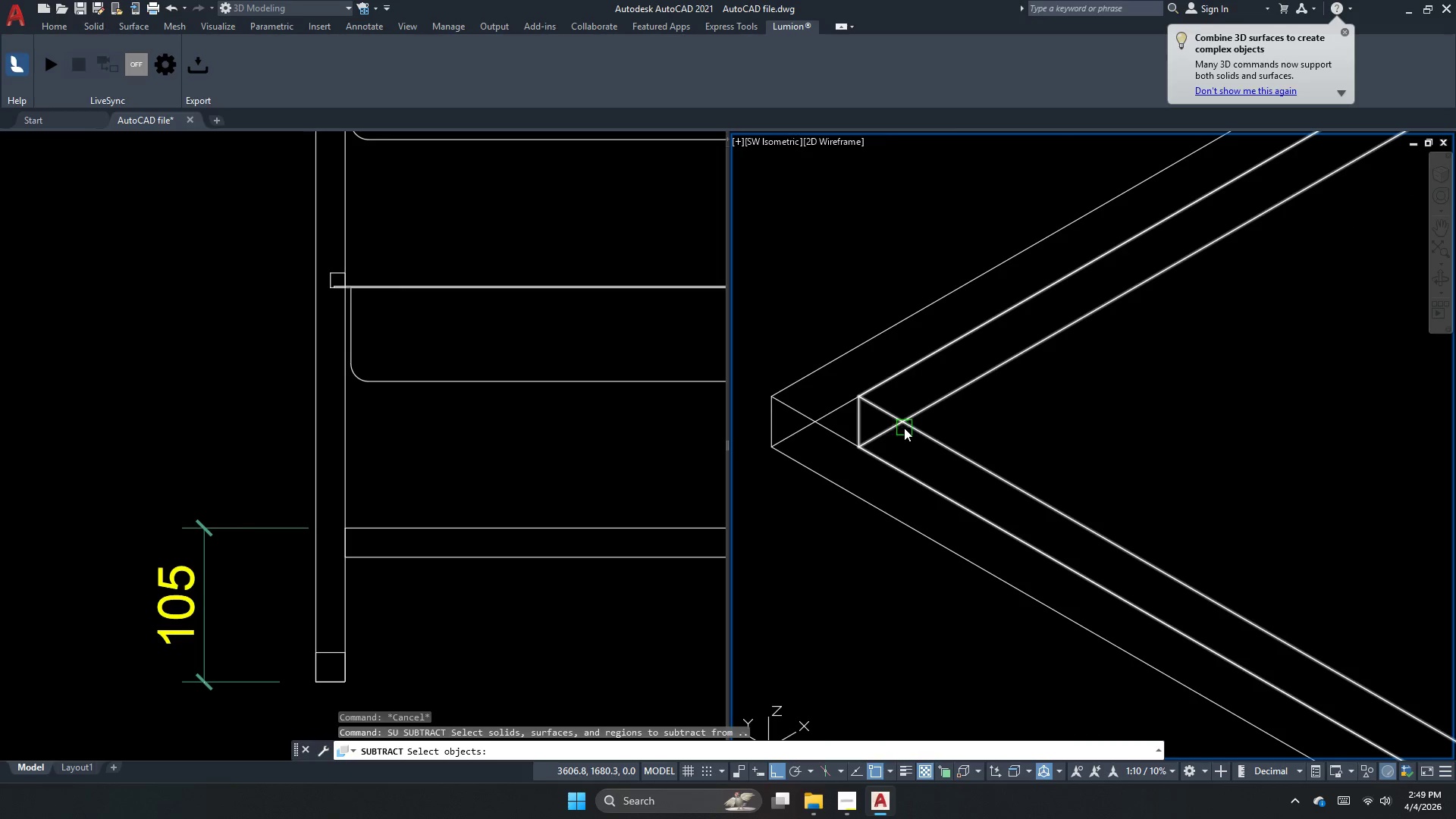 
key(Space)
 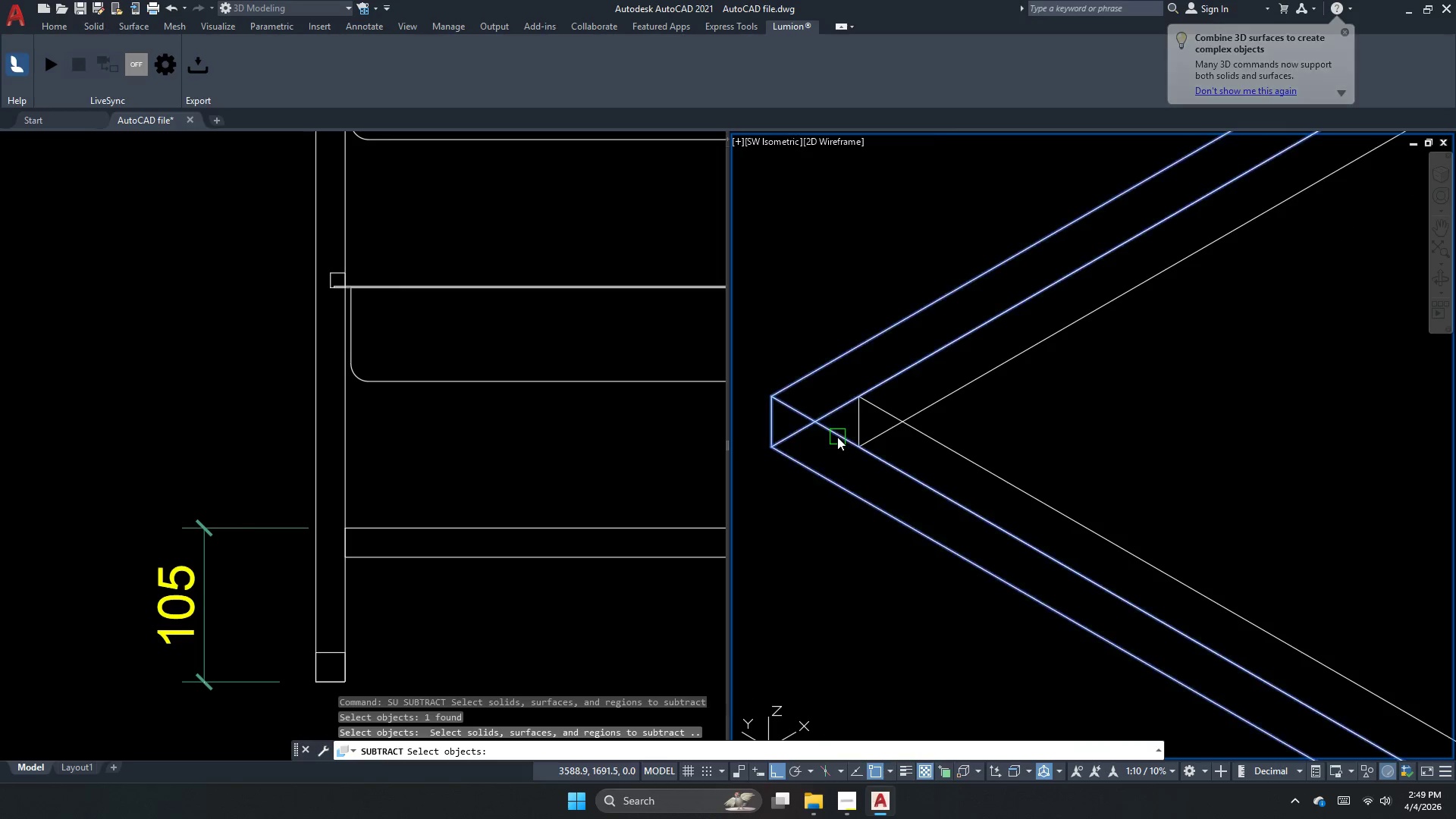 
left_click([837, 437])
 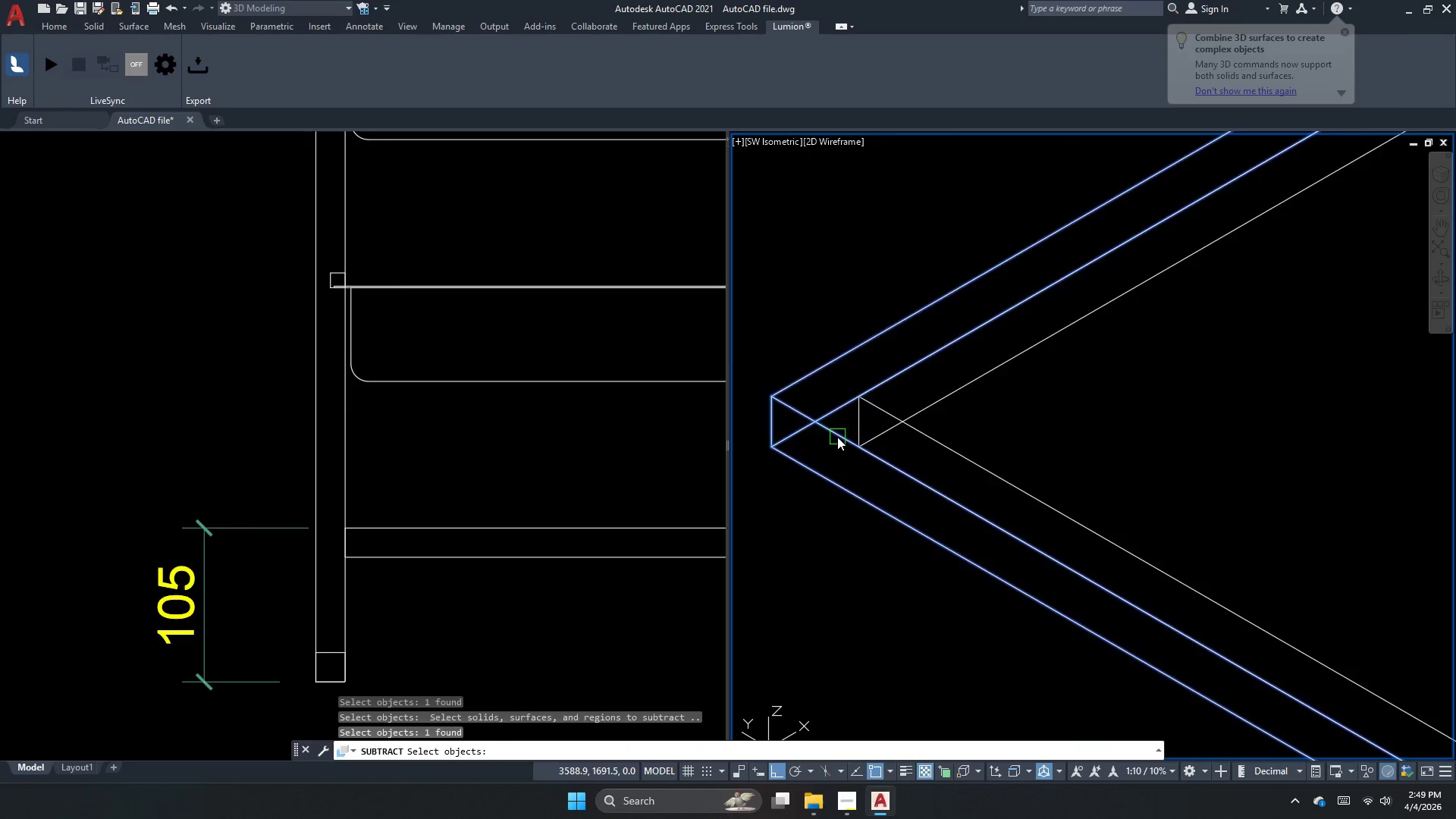 
key(Space)
 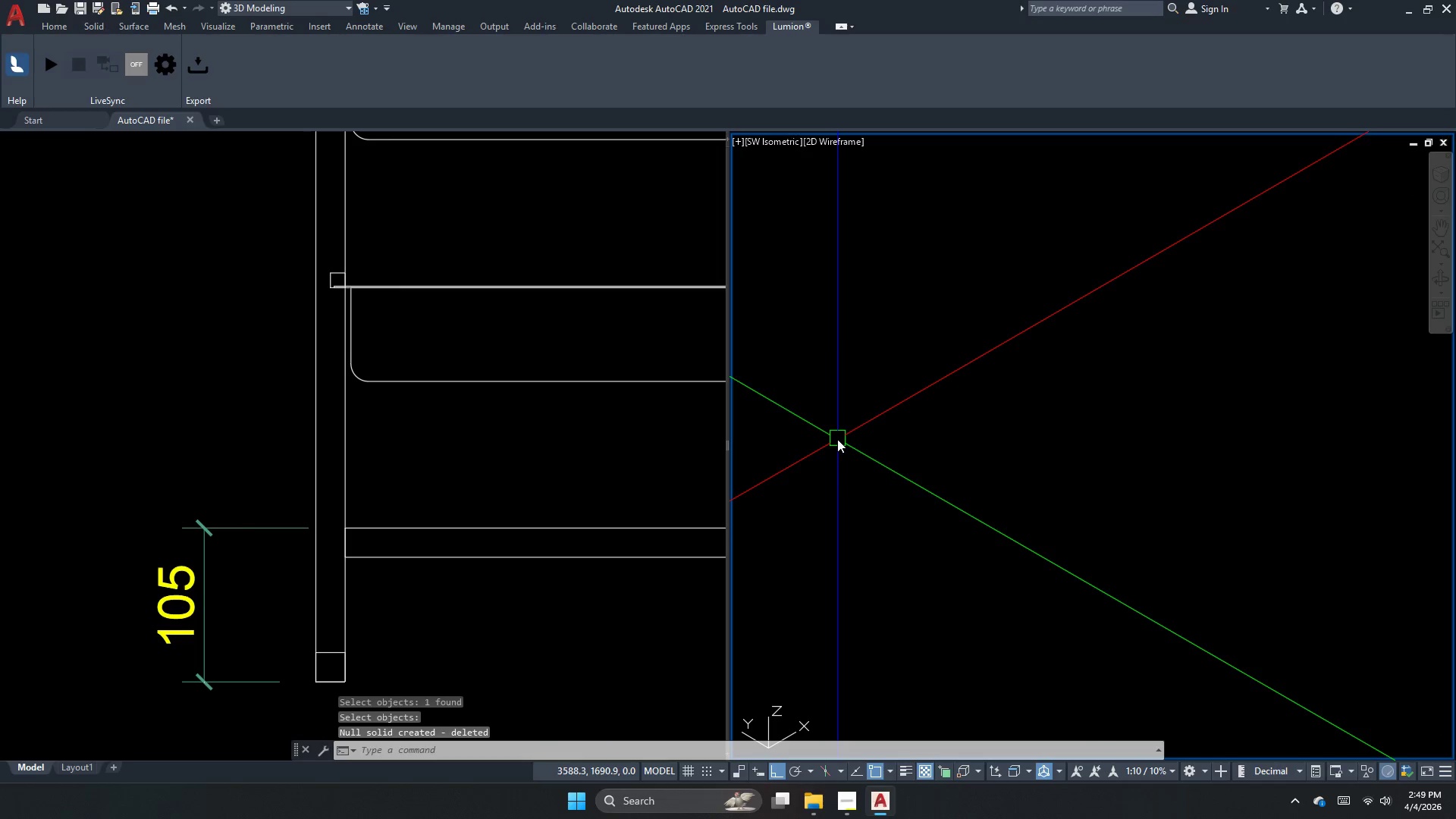 
key(Control+ControlLeft)
 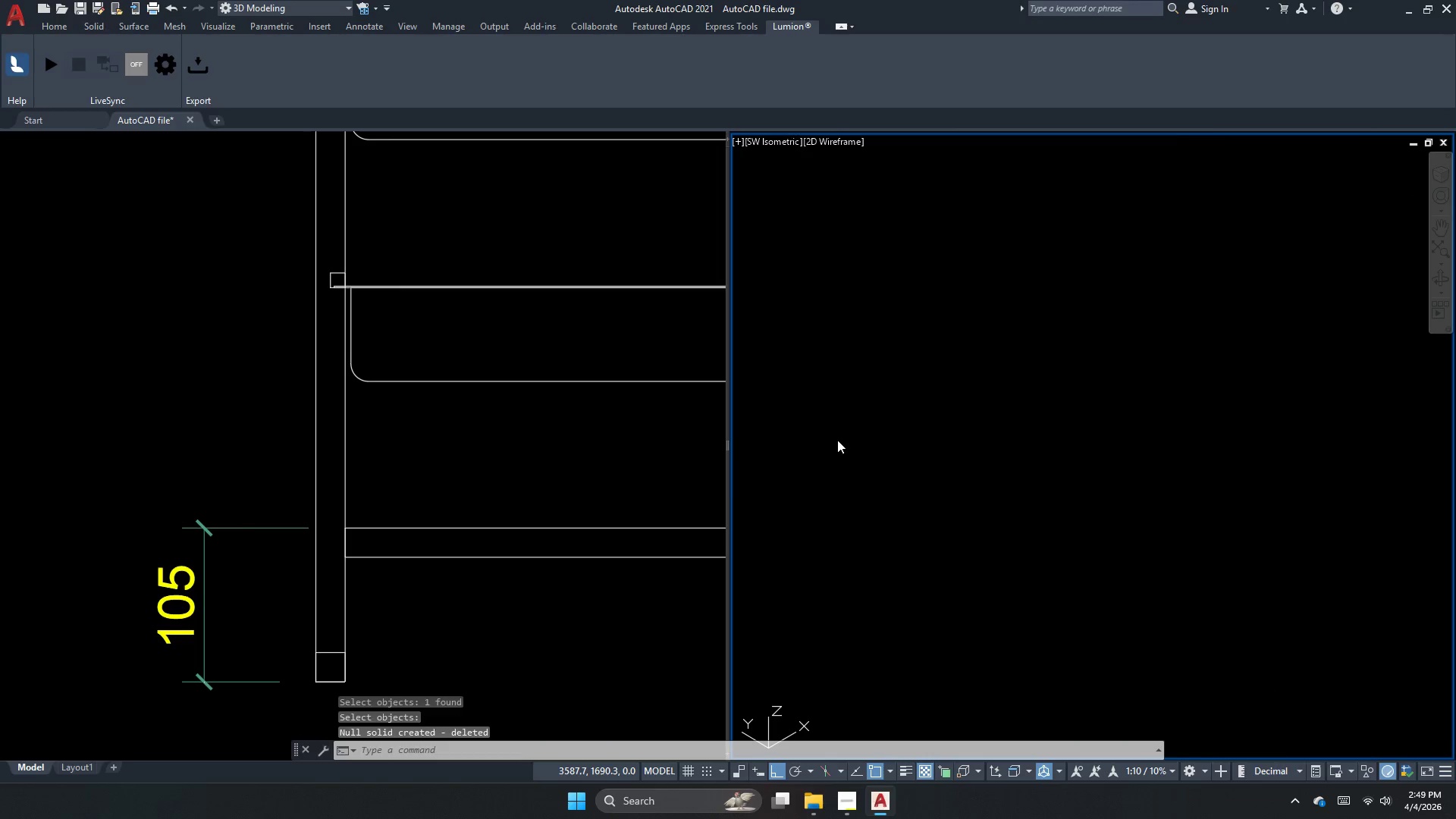 
key(Control+Z)
 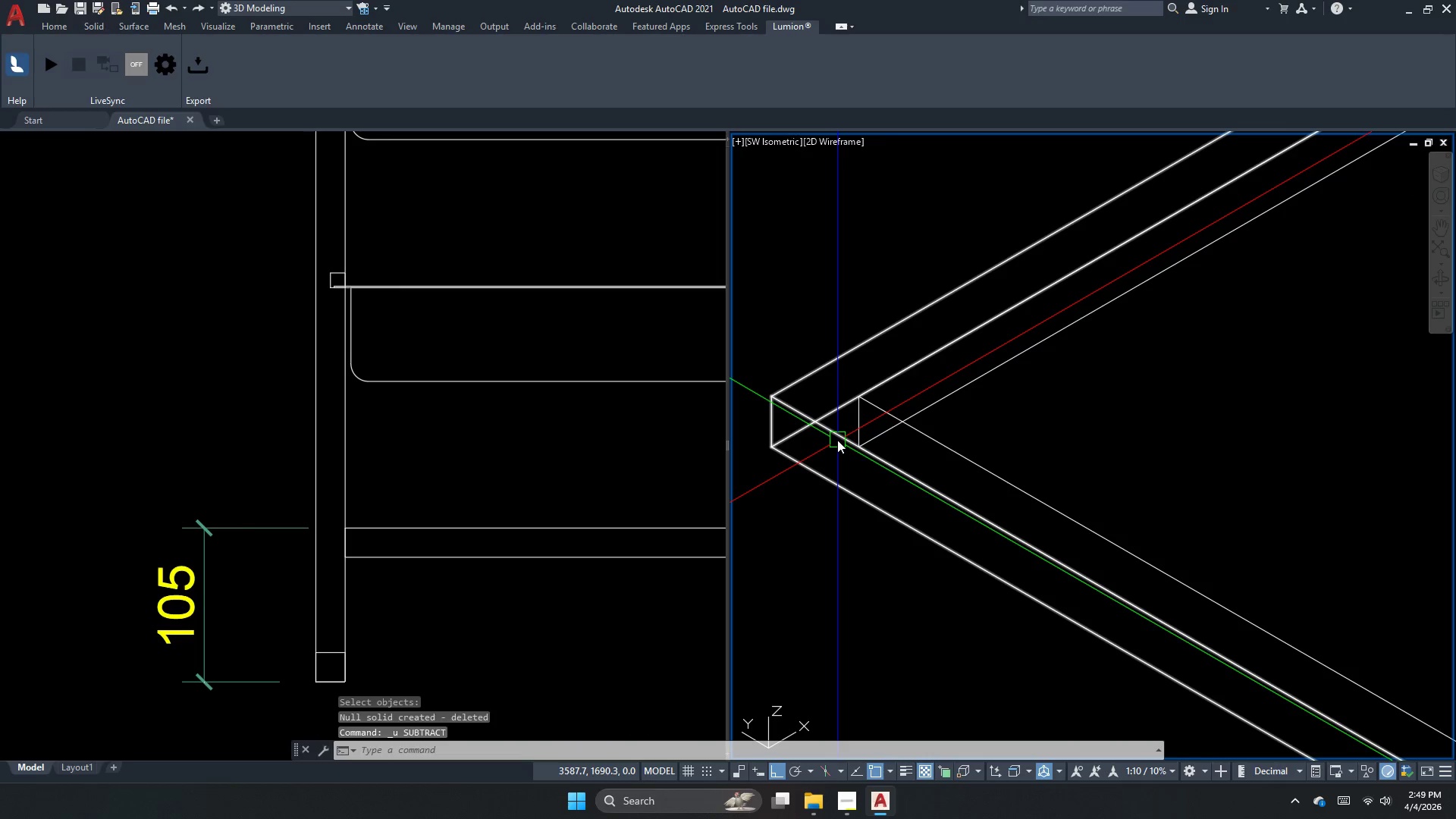 
key(Escape)
key(Escape)
type(su )
 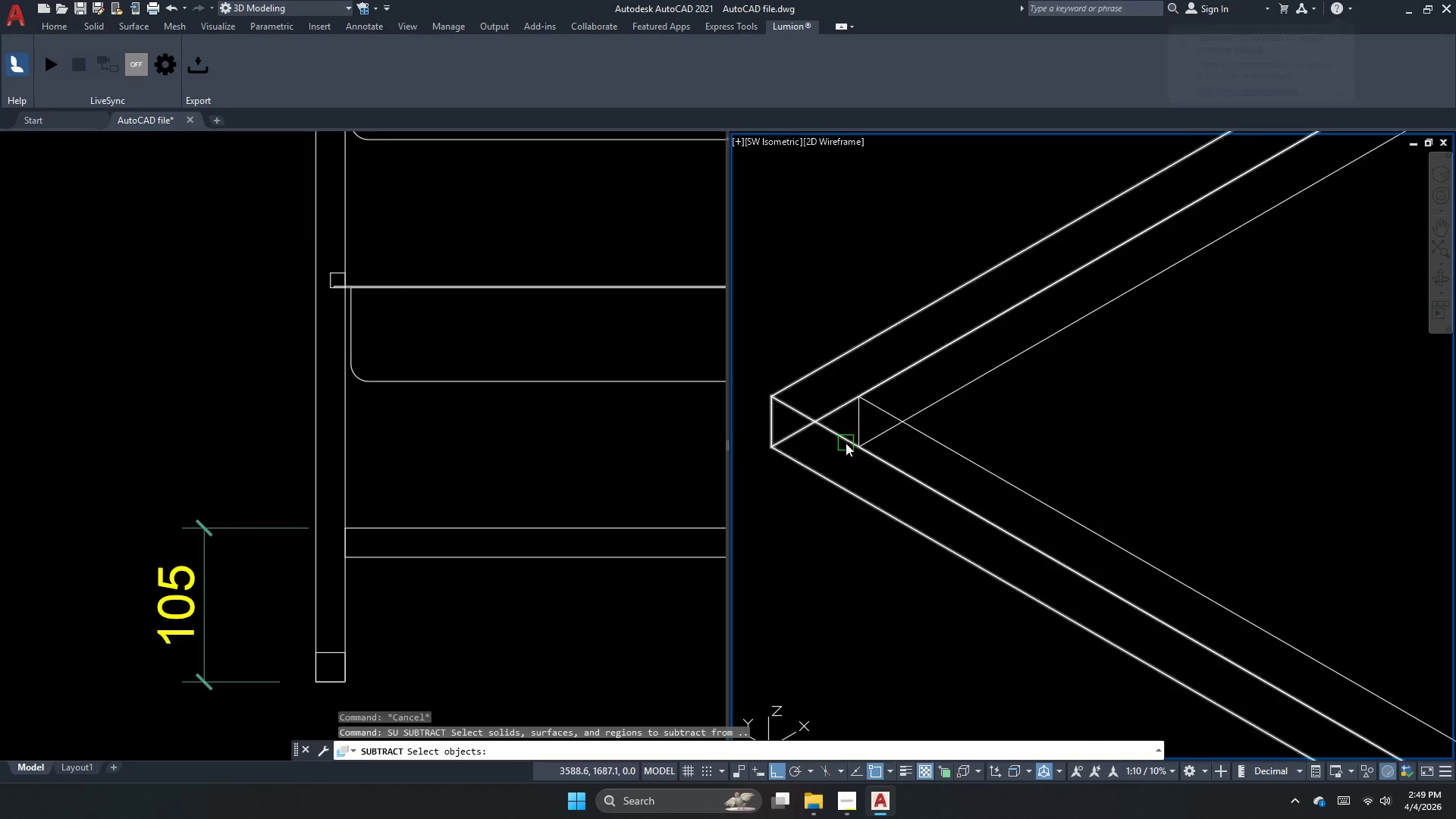 
left_click([845, 443])
 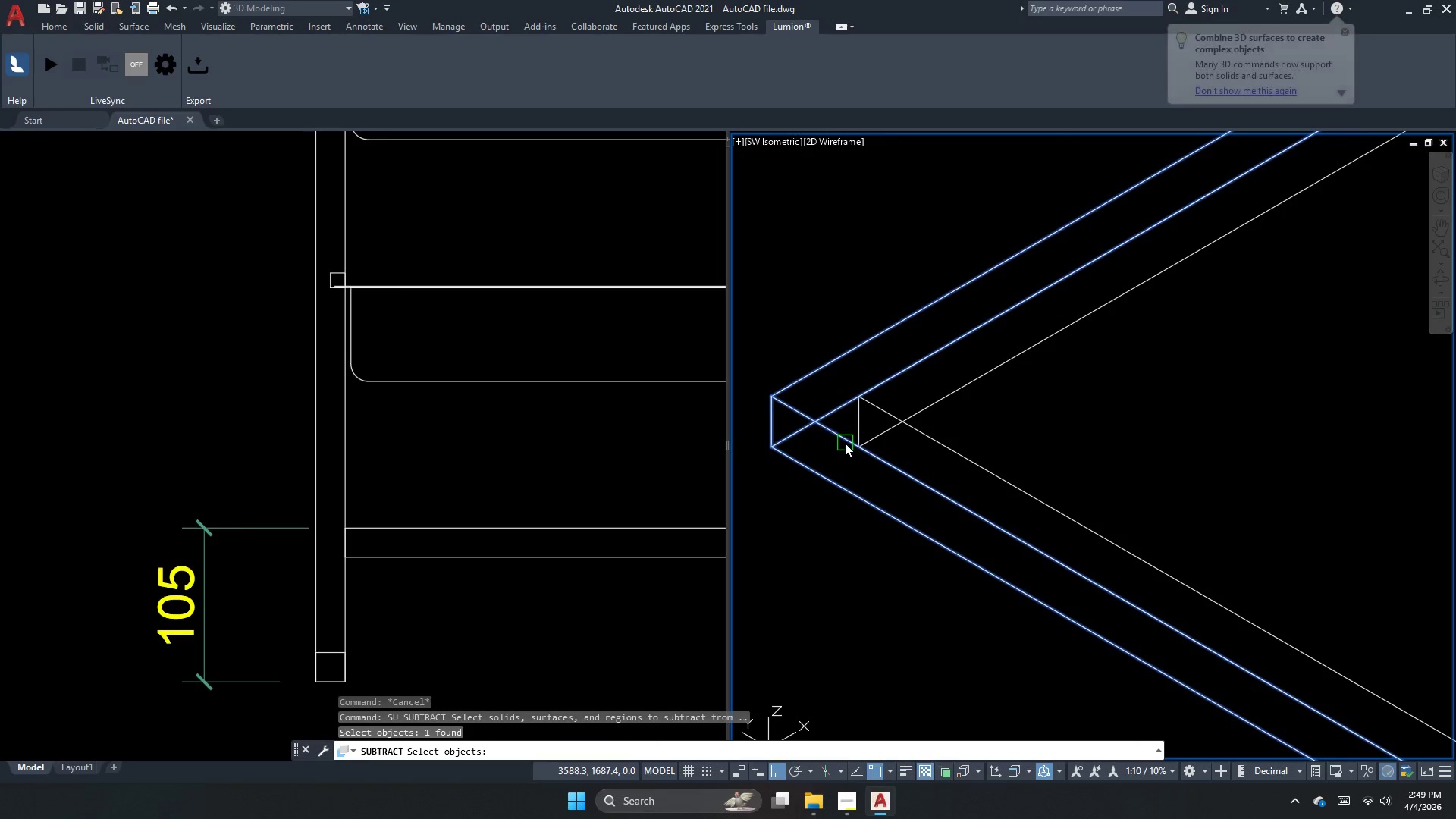 
key(Space)
 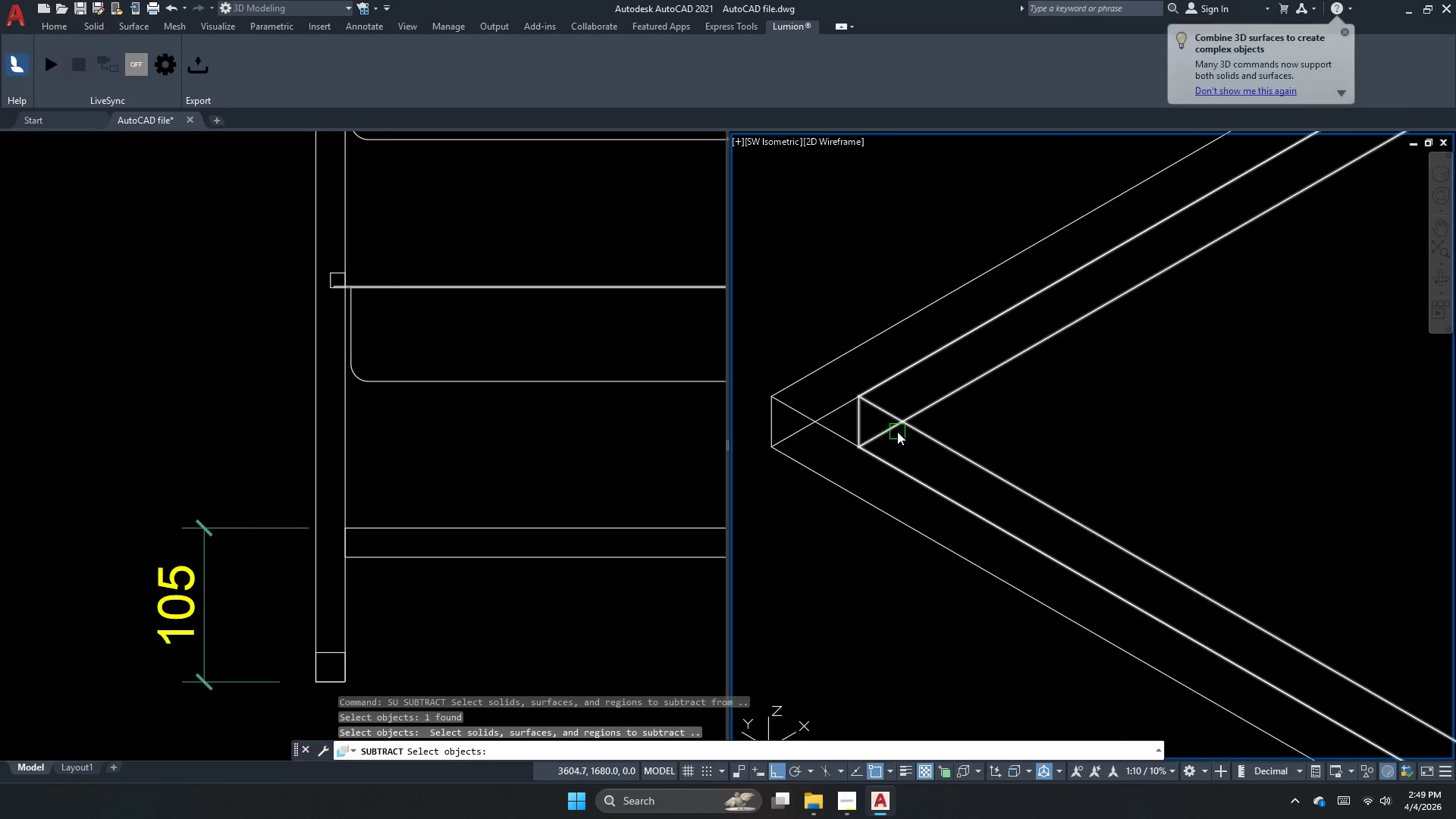 
left_click([905, 427])
 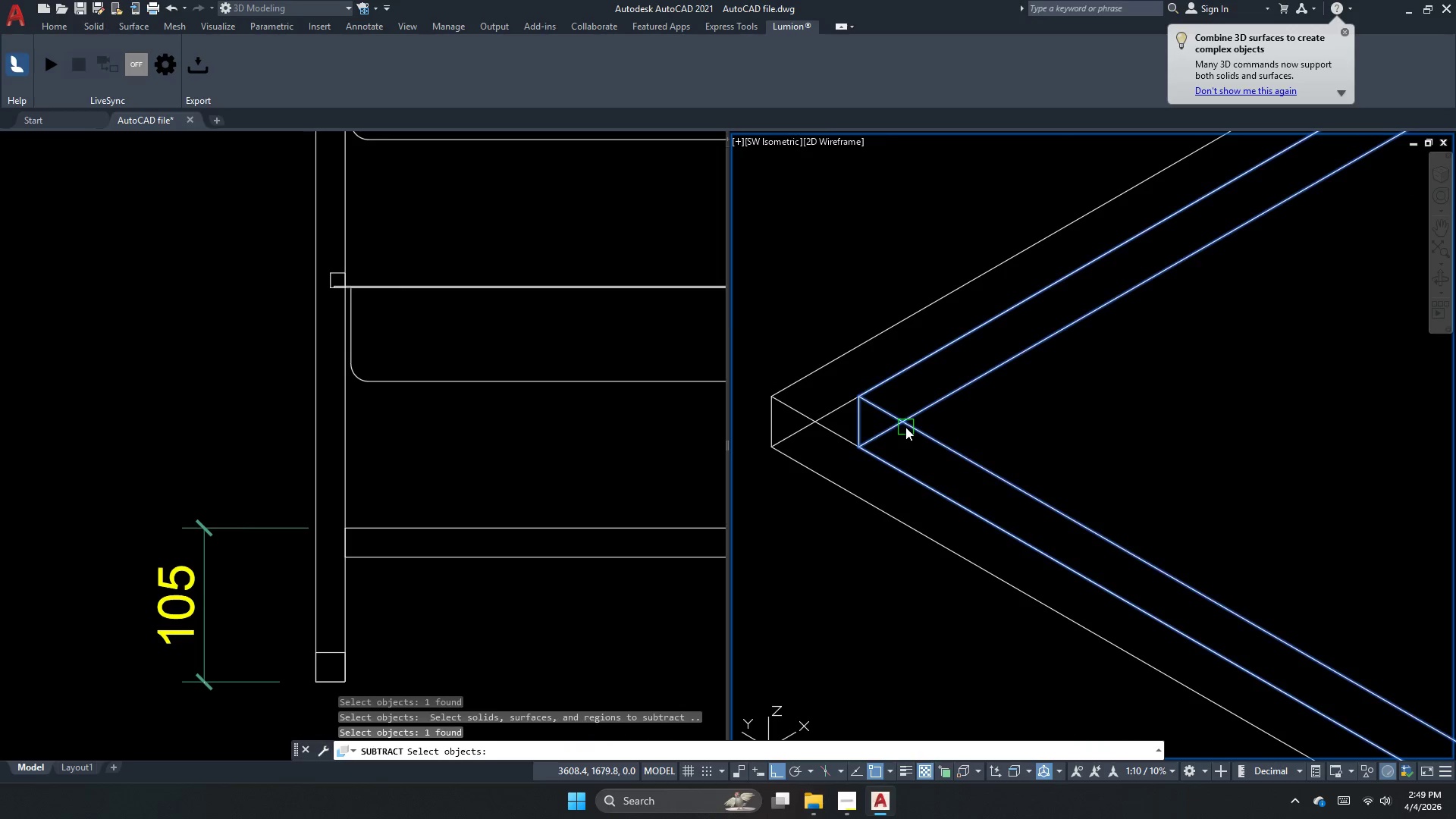 
key(Space)
 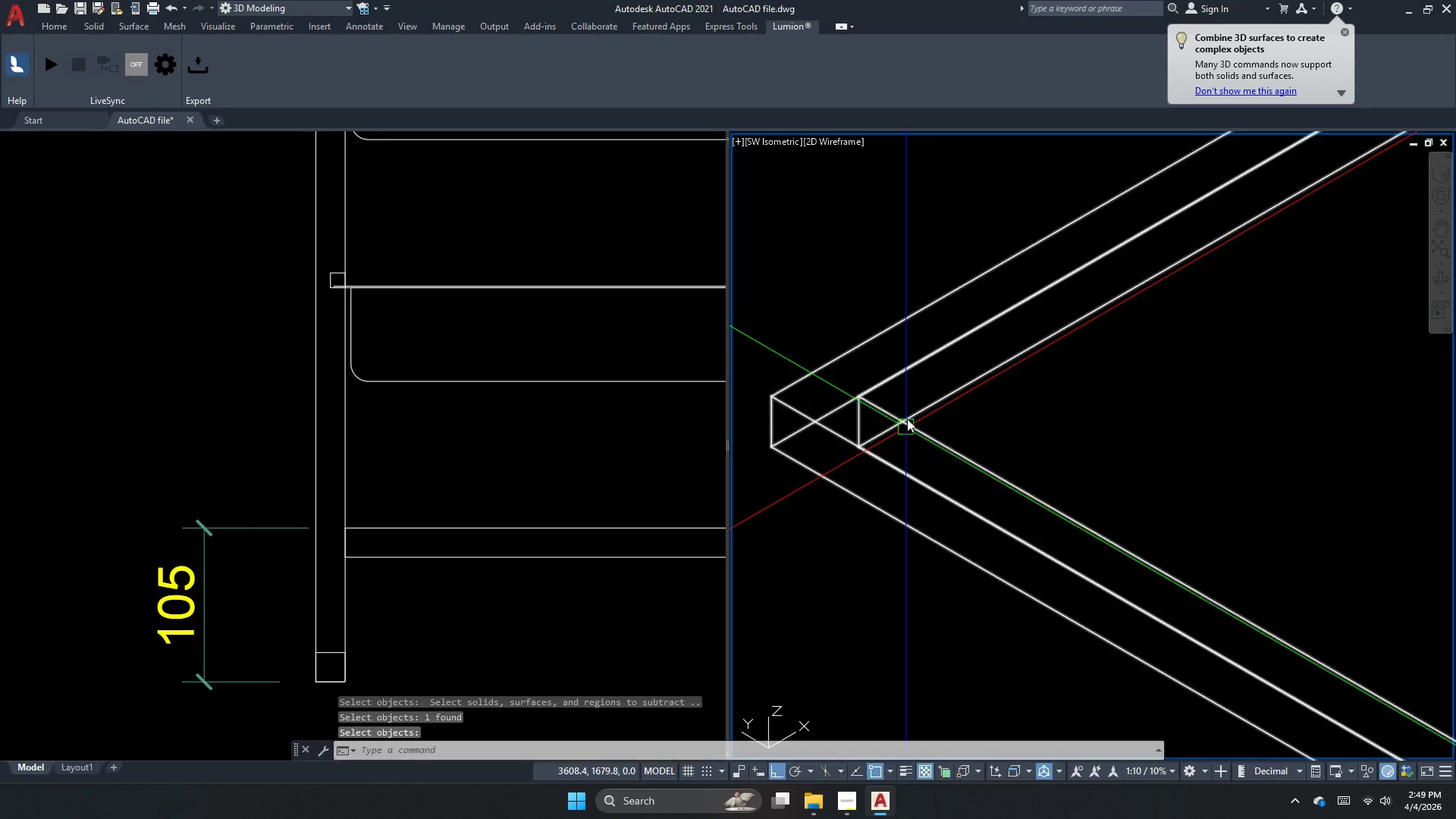 
left_click([907, 421])
 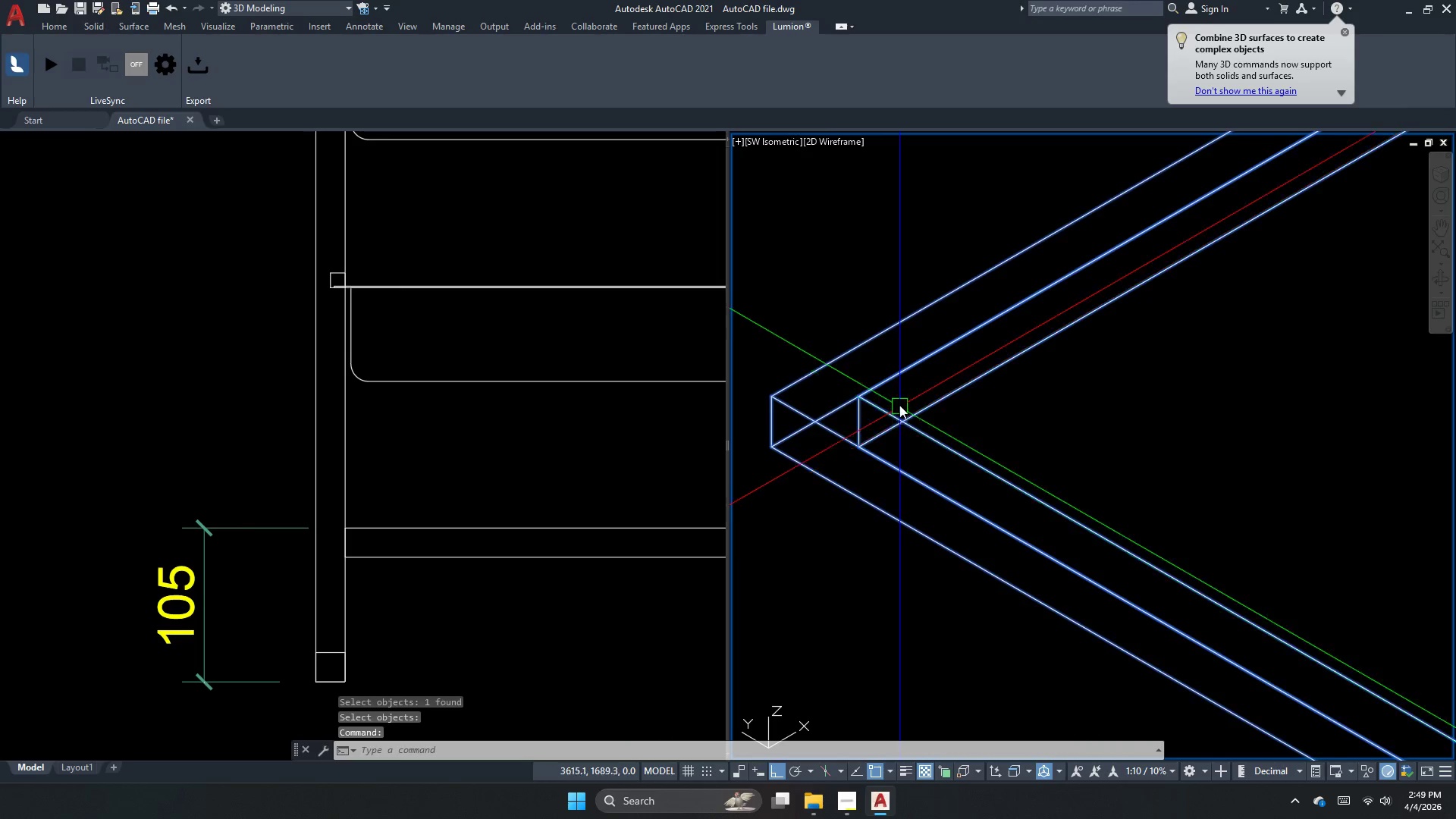 
key(M)
 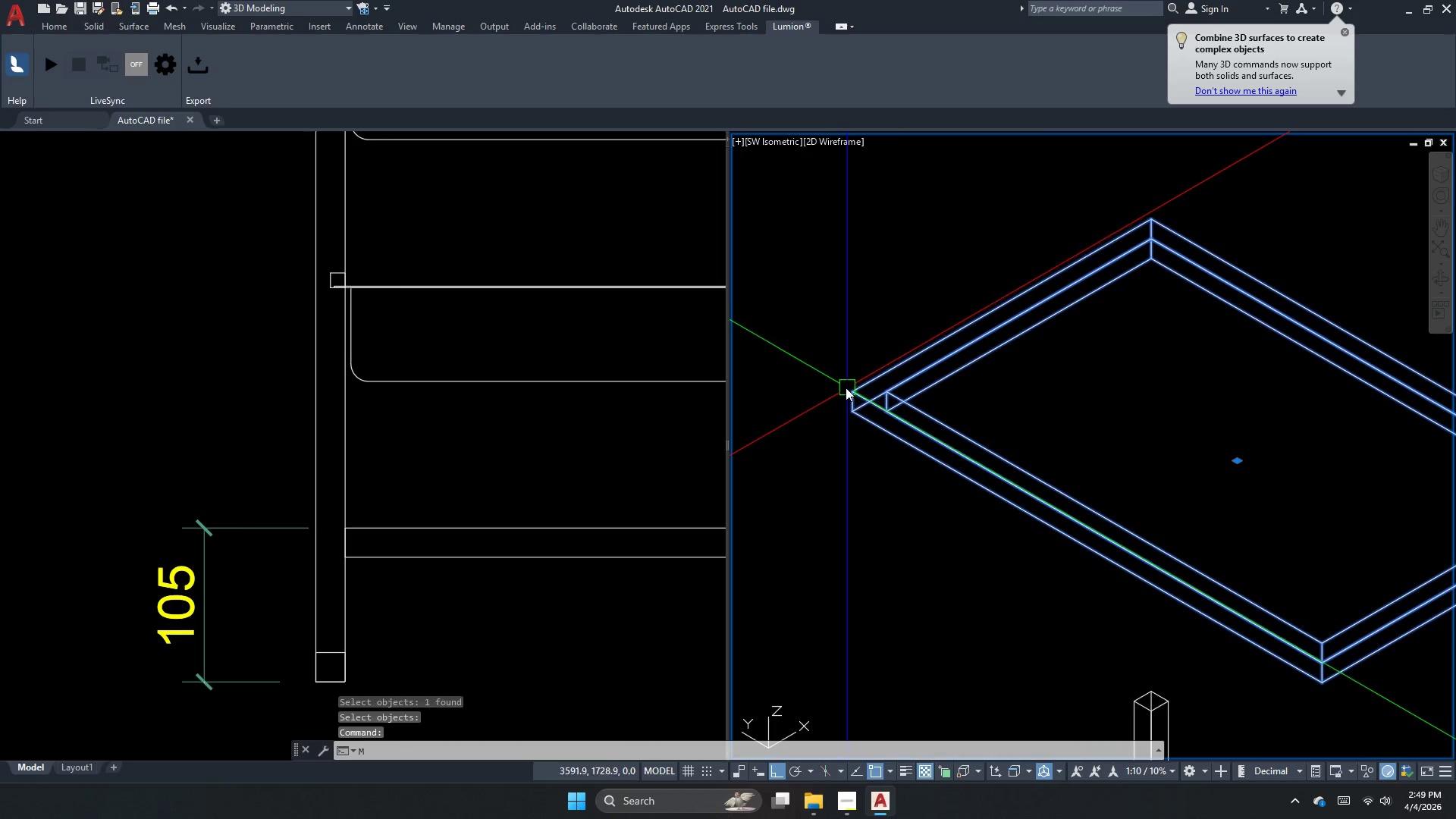 
scroll: coordinate [905, 383], scroll_direction: down, amount: 2.0
 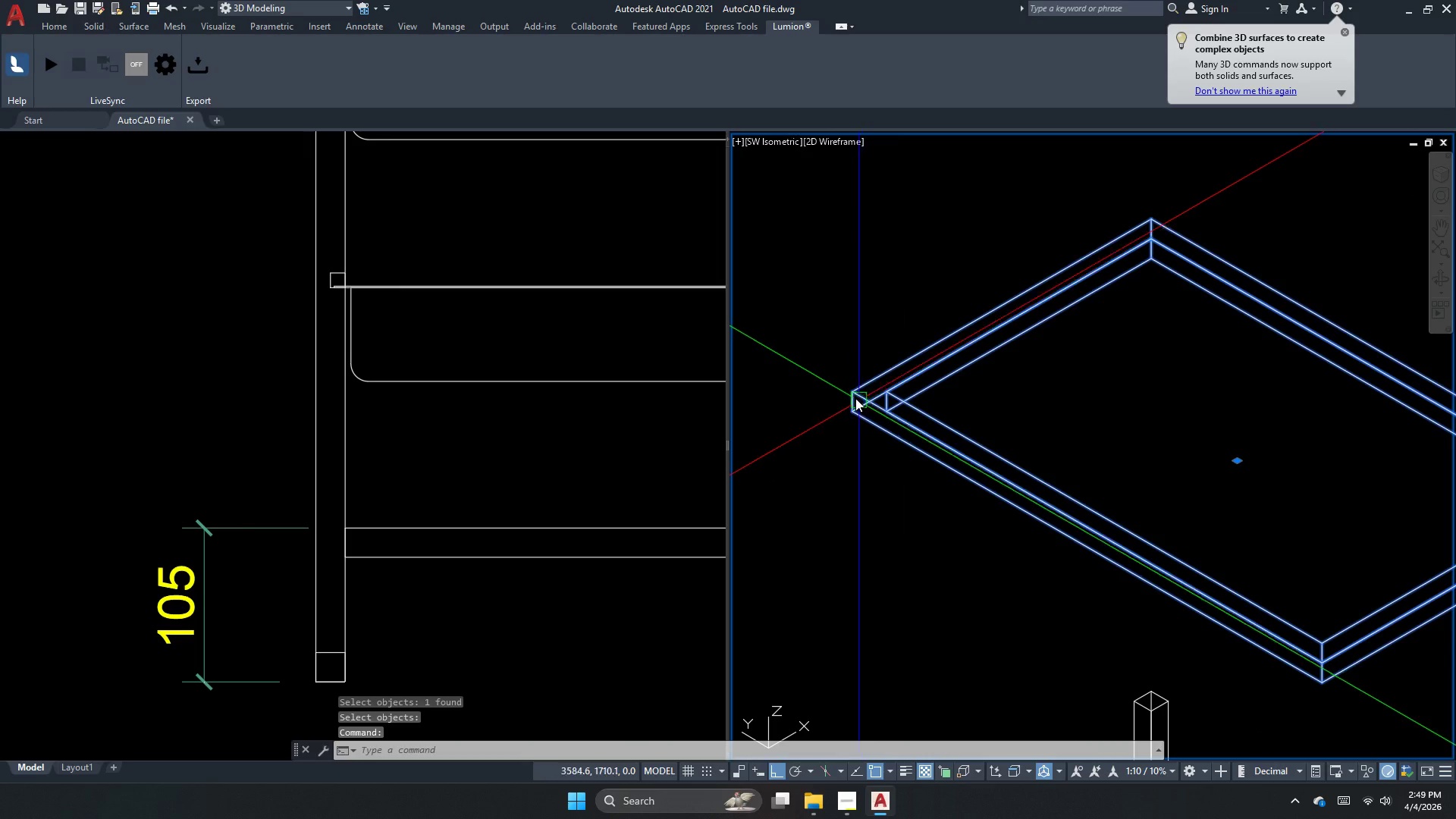 
key(Space)
 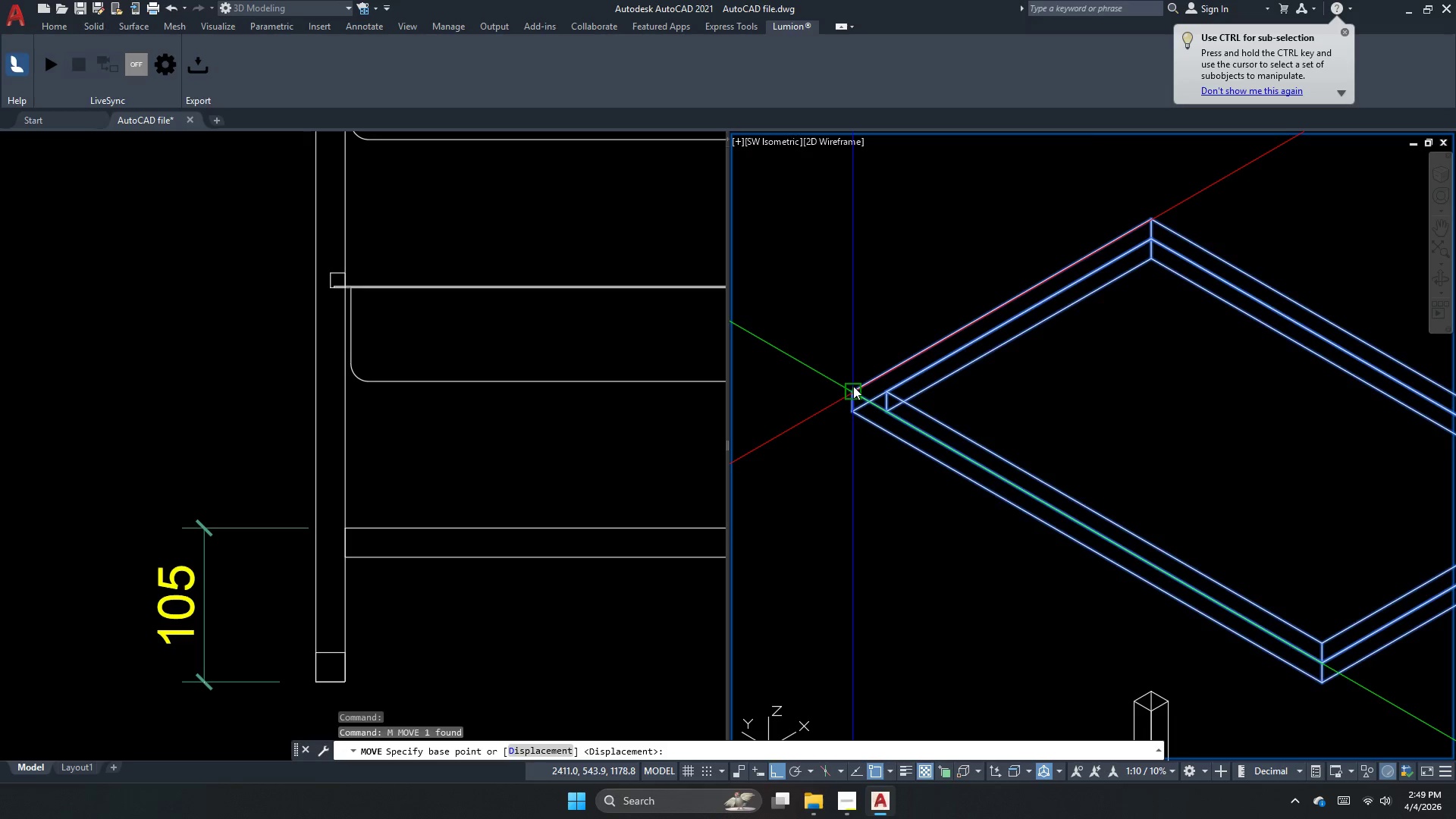 
left_click_drag(start_coordinate=[852, 388], to_coordinate=[851, 396])
 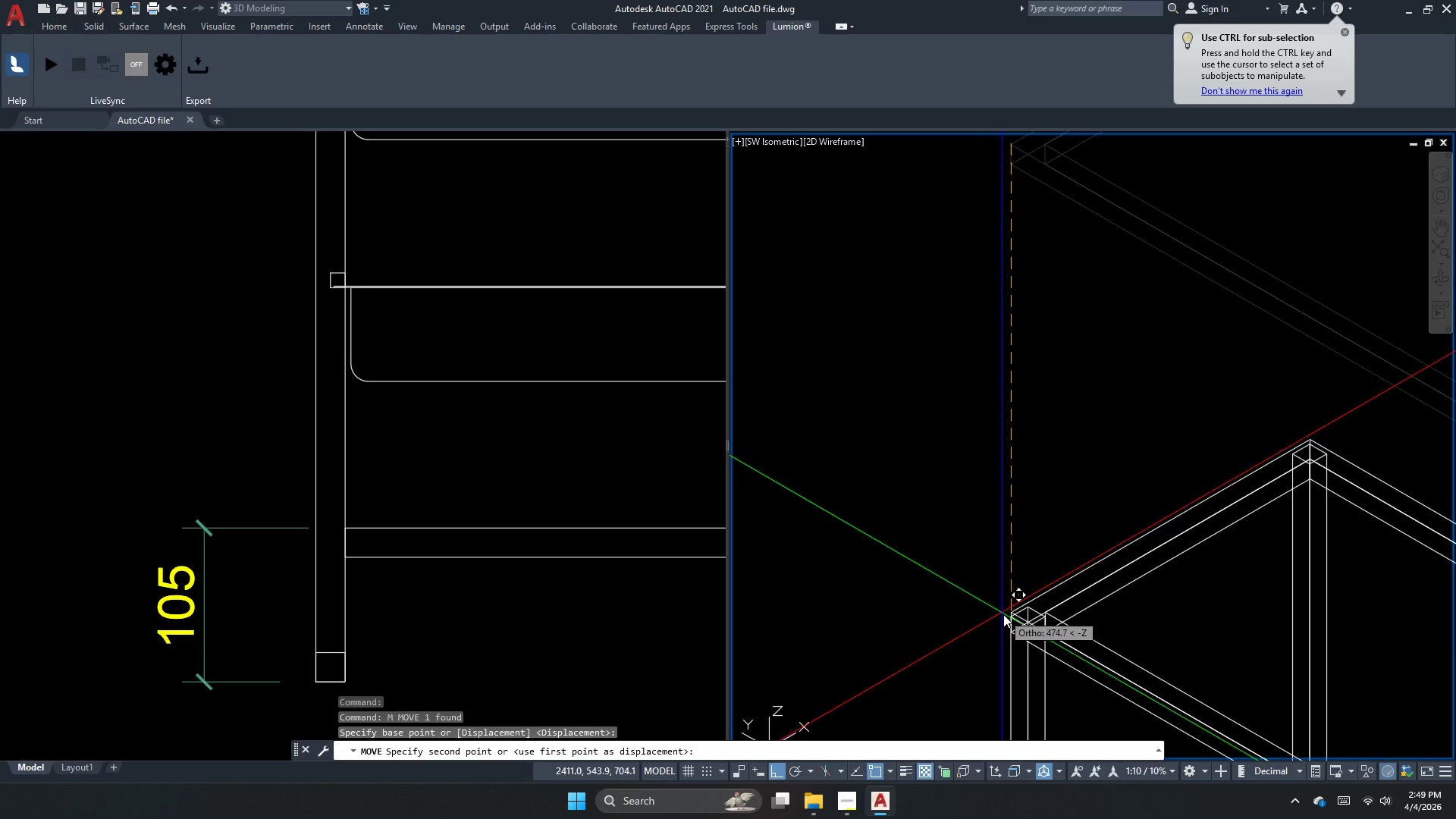 
left_click([1012, 617])
 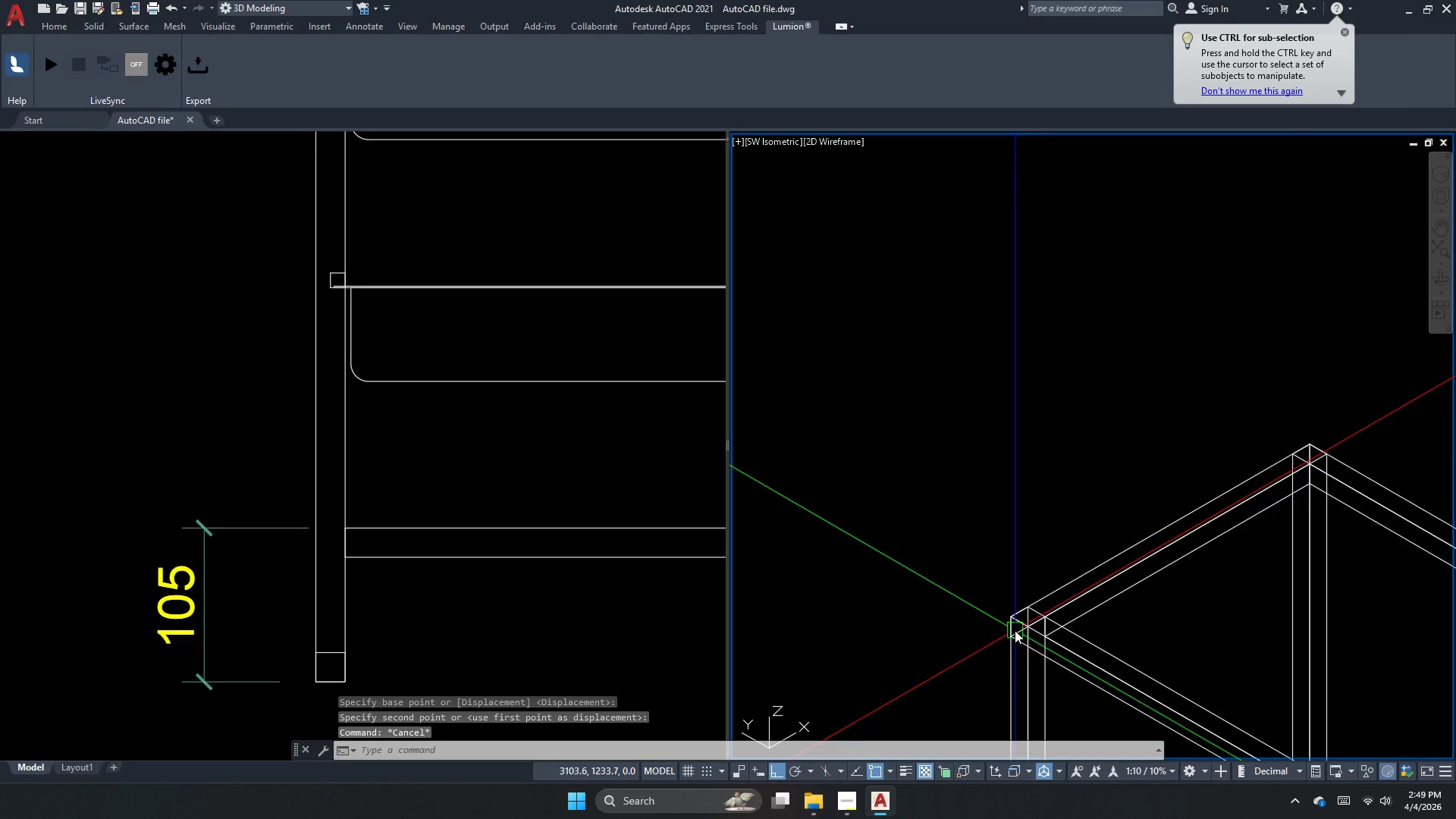 
key(Escape)
type(co )
 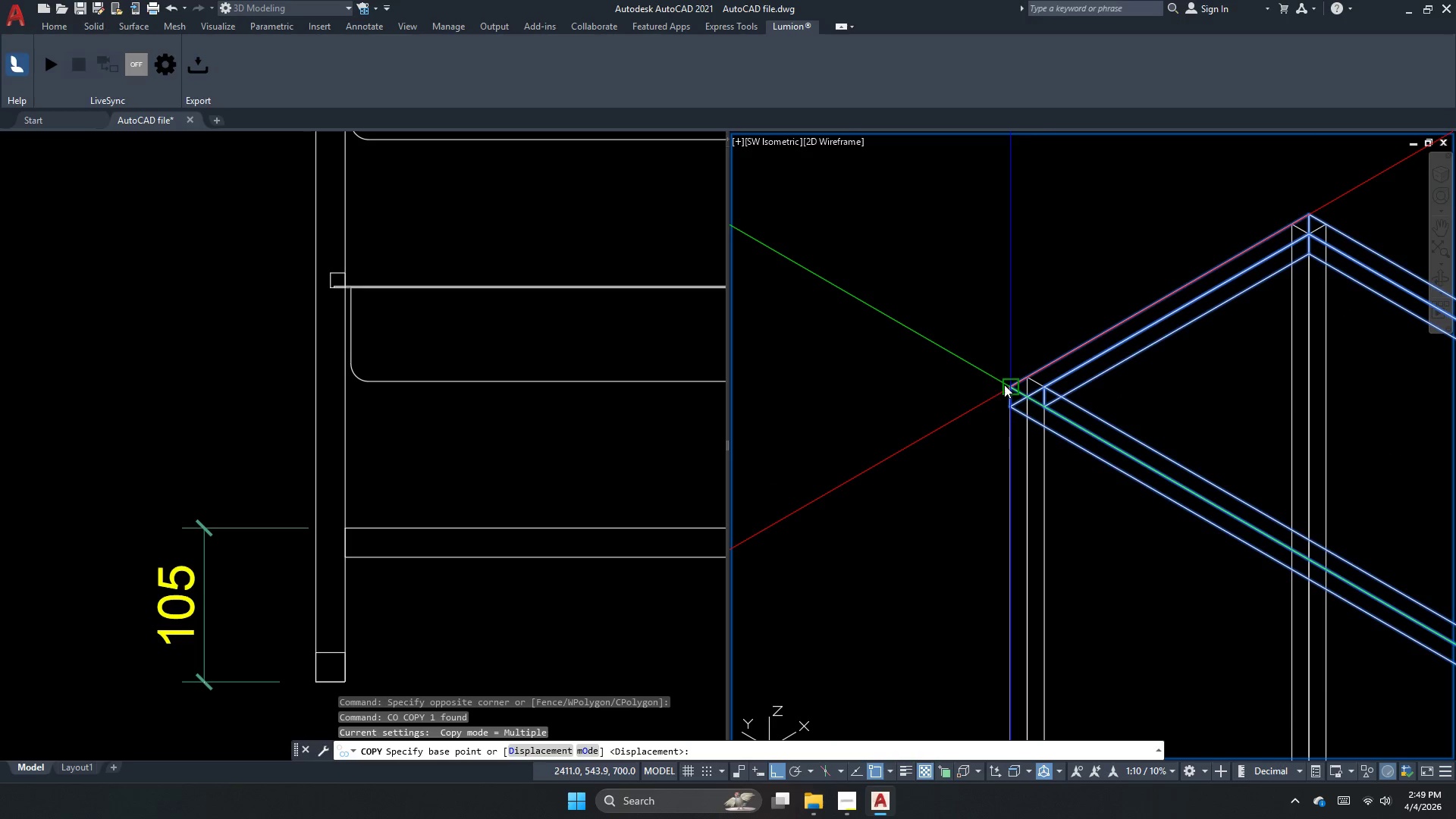 
left_click_drag(start_coordinate=[1152, 434], to_coordinate=[1141, 447])
 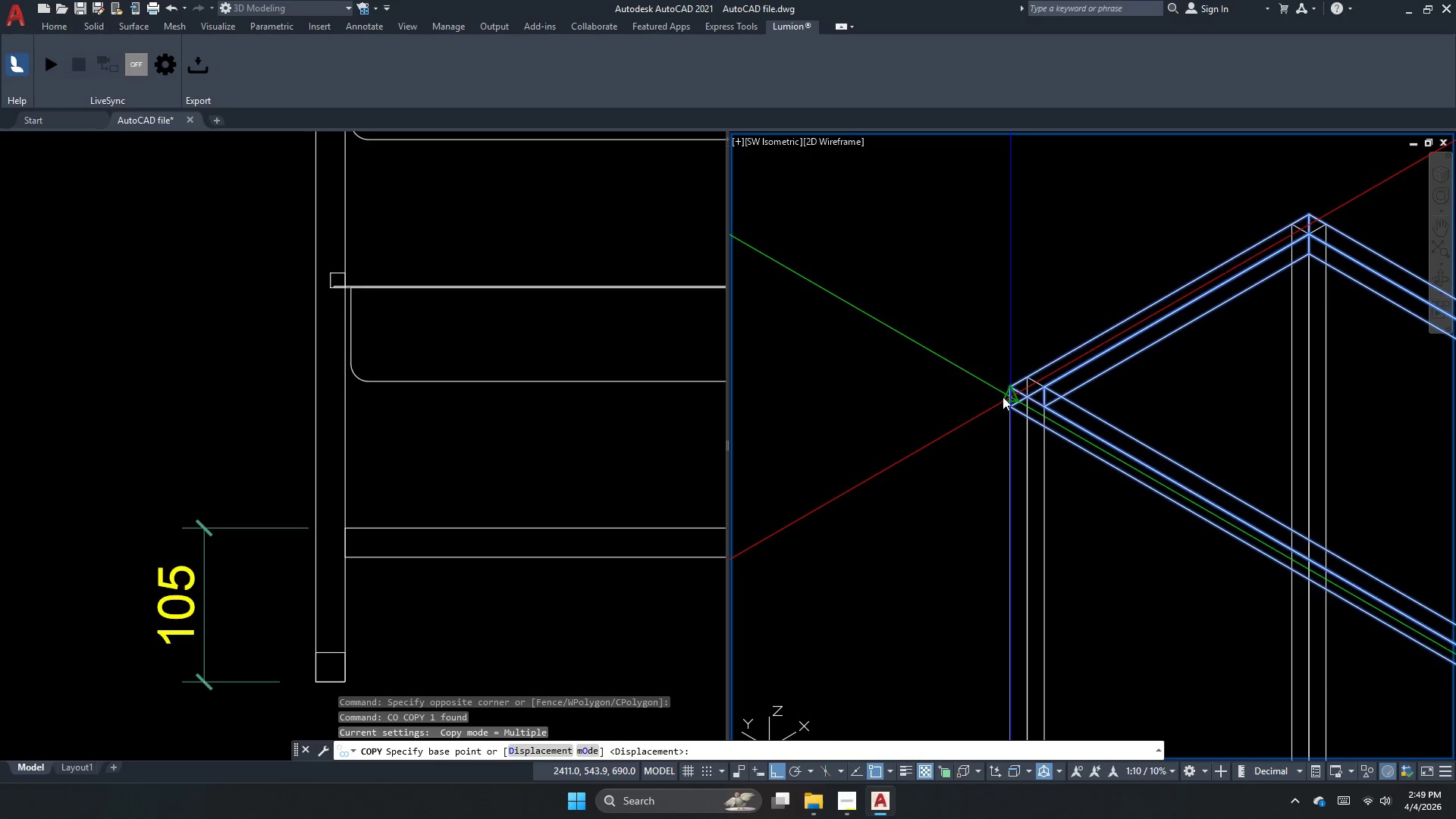 
left_click_drag(start_coordinate=[1006, 384], to_coordinate=[1004, 399])
 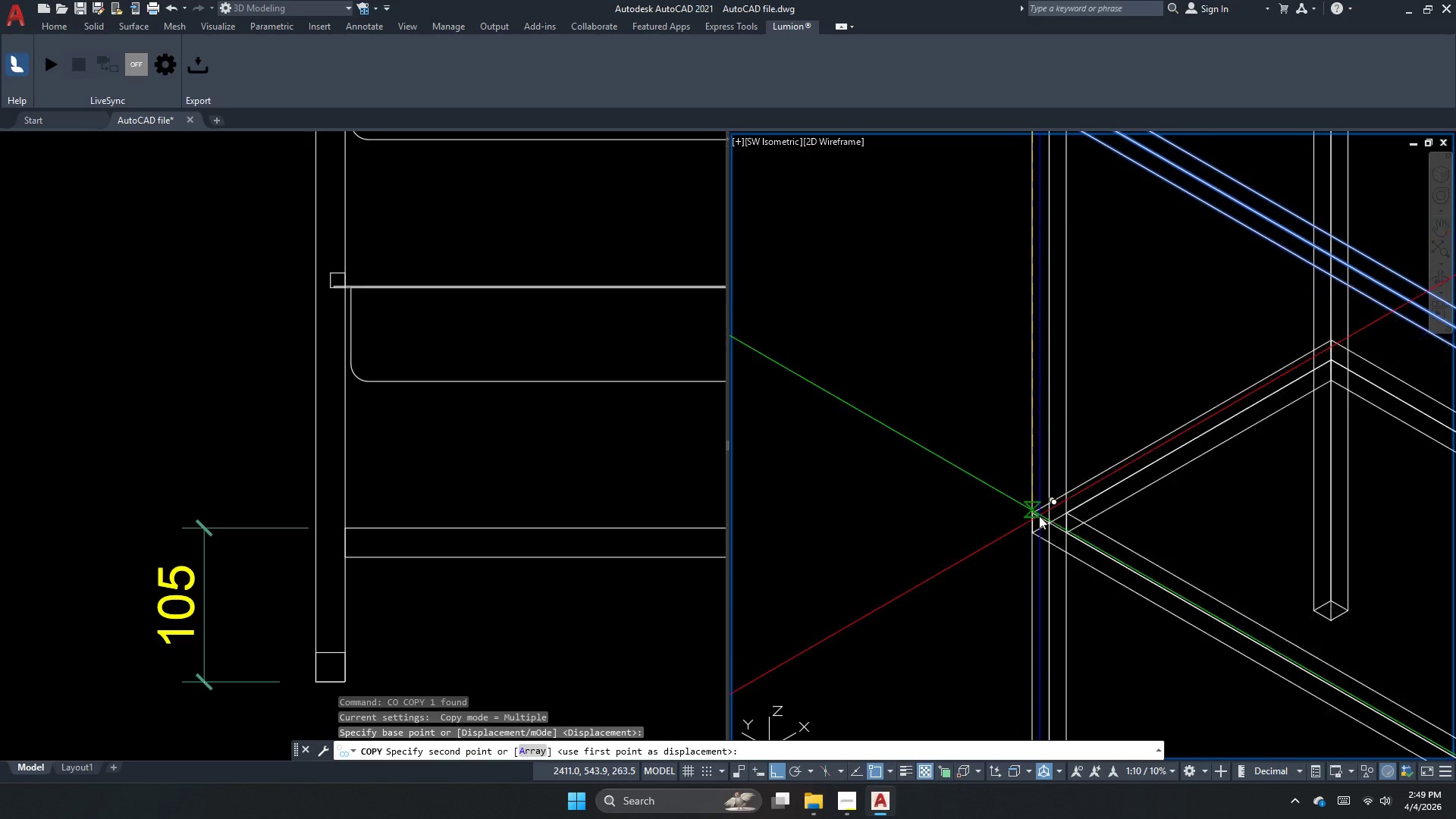 
scroll: coordinate [1028, 412], scroll_direction: none, amount: 0.0
 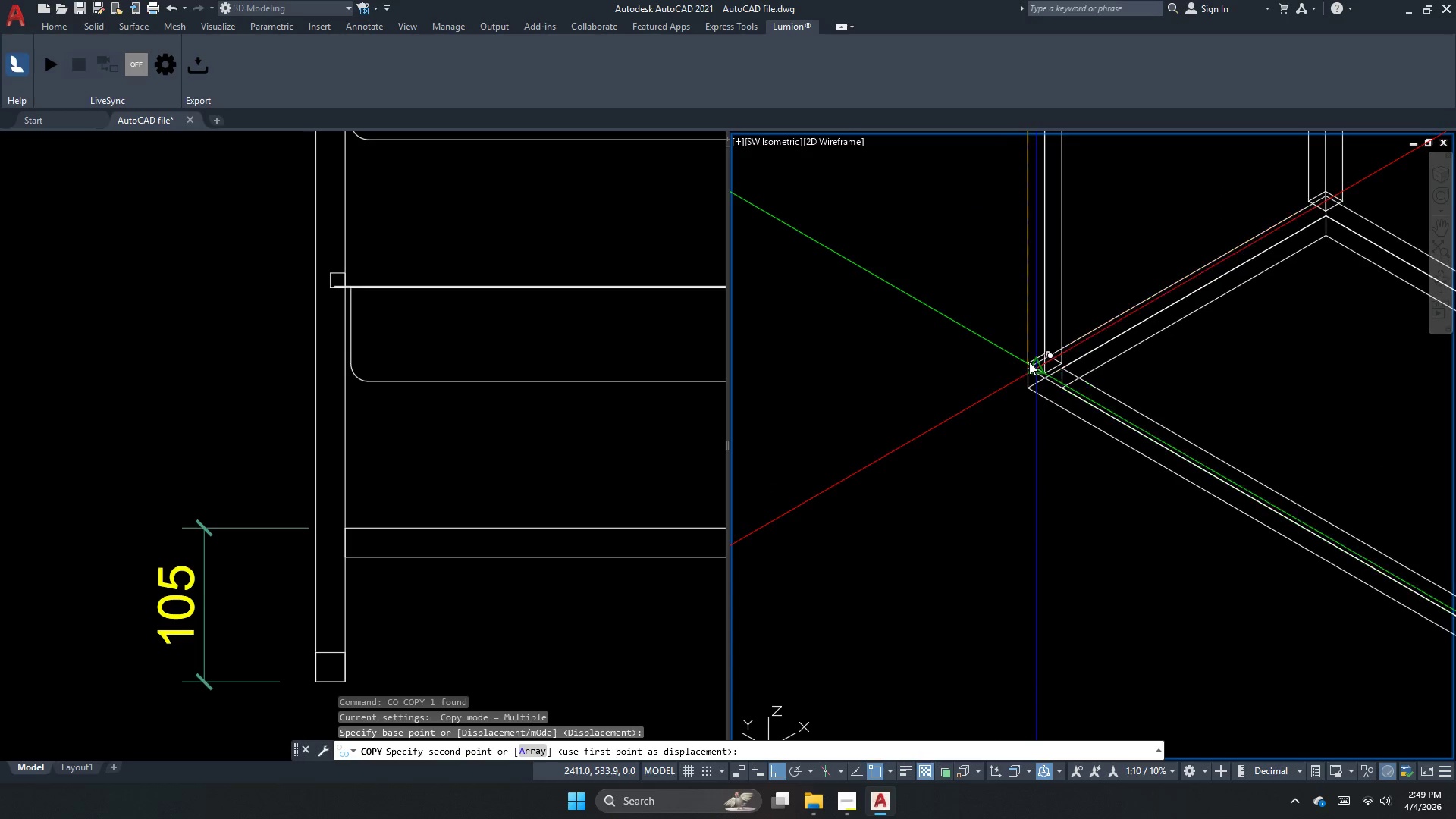 
scroll: coordinate [1023, 363], scroll_direction: up, amount: 2.0
 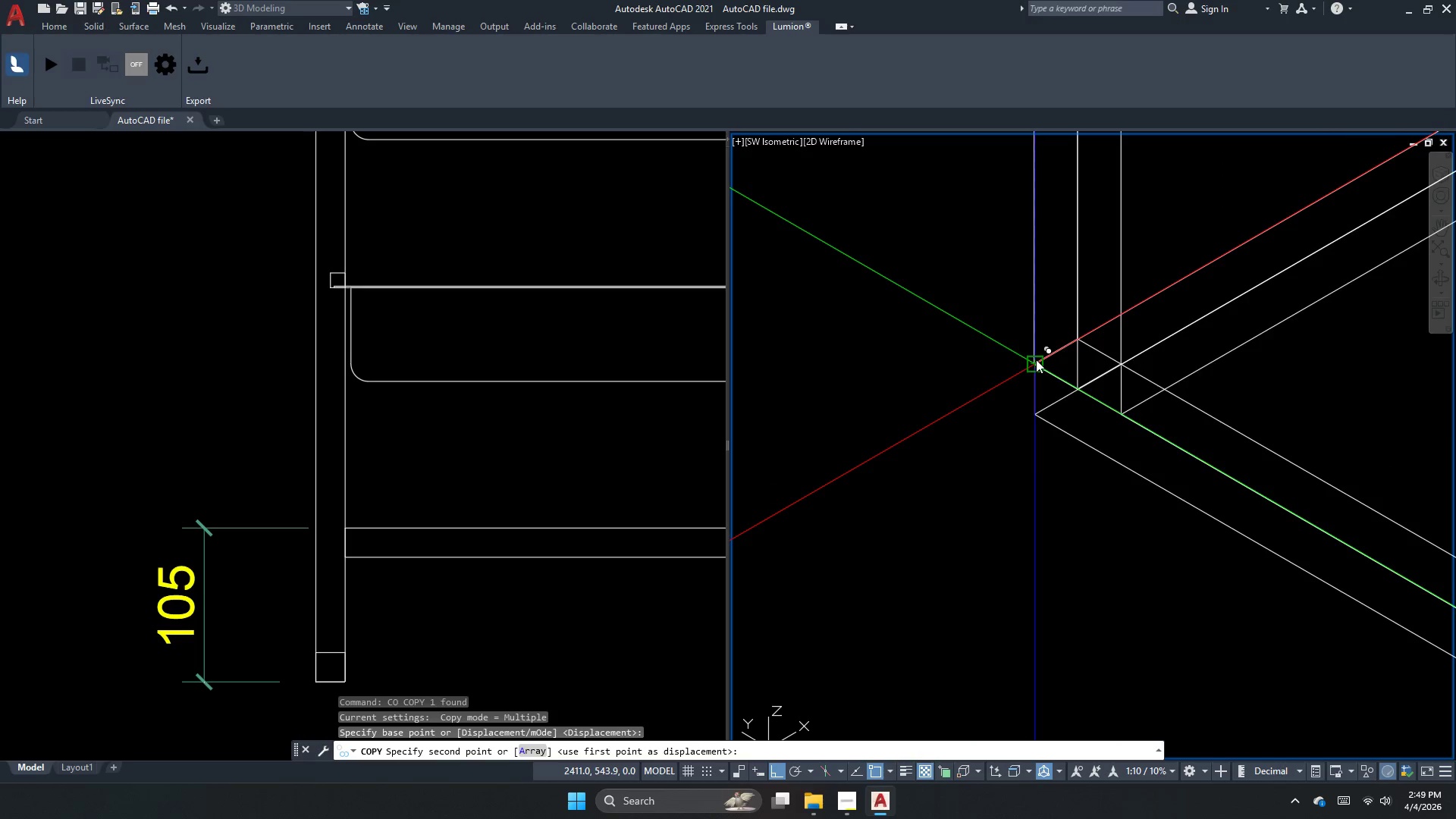 
key(Escape)
 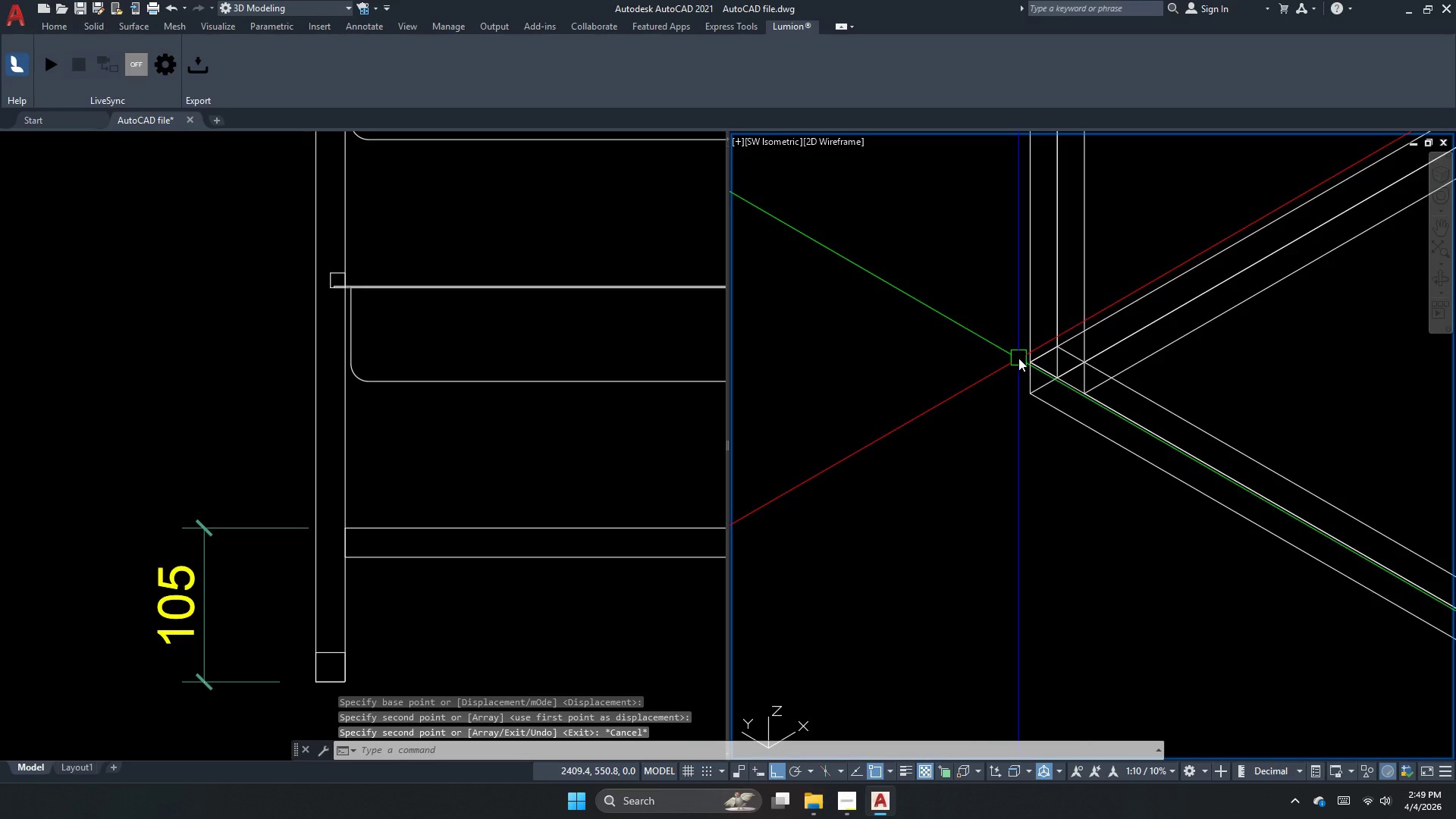 
key(Escape)
 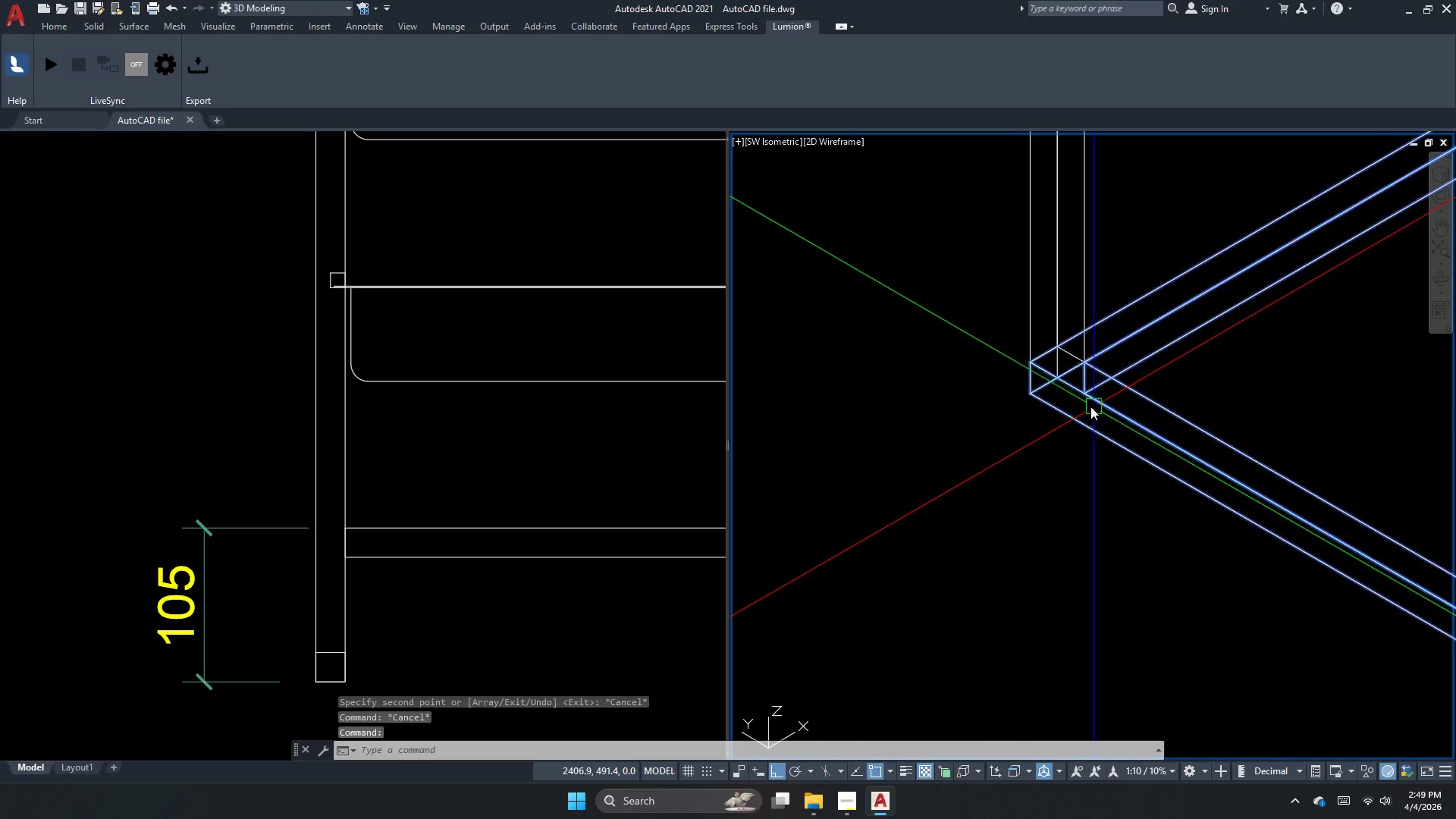 
scroll: coordinate [1018, 358], scroll_direction: down, amount: 1.0
 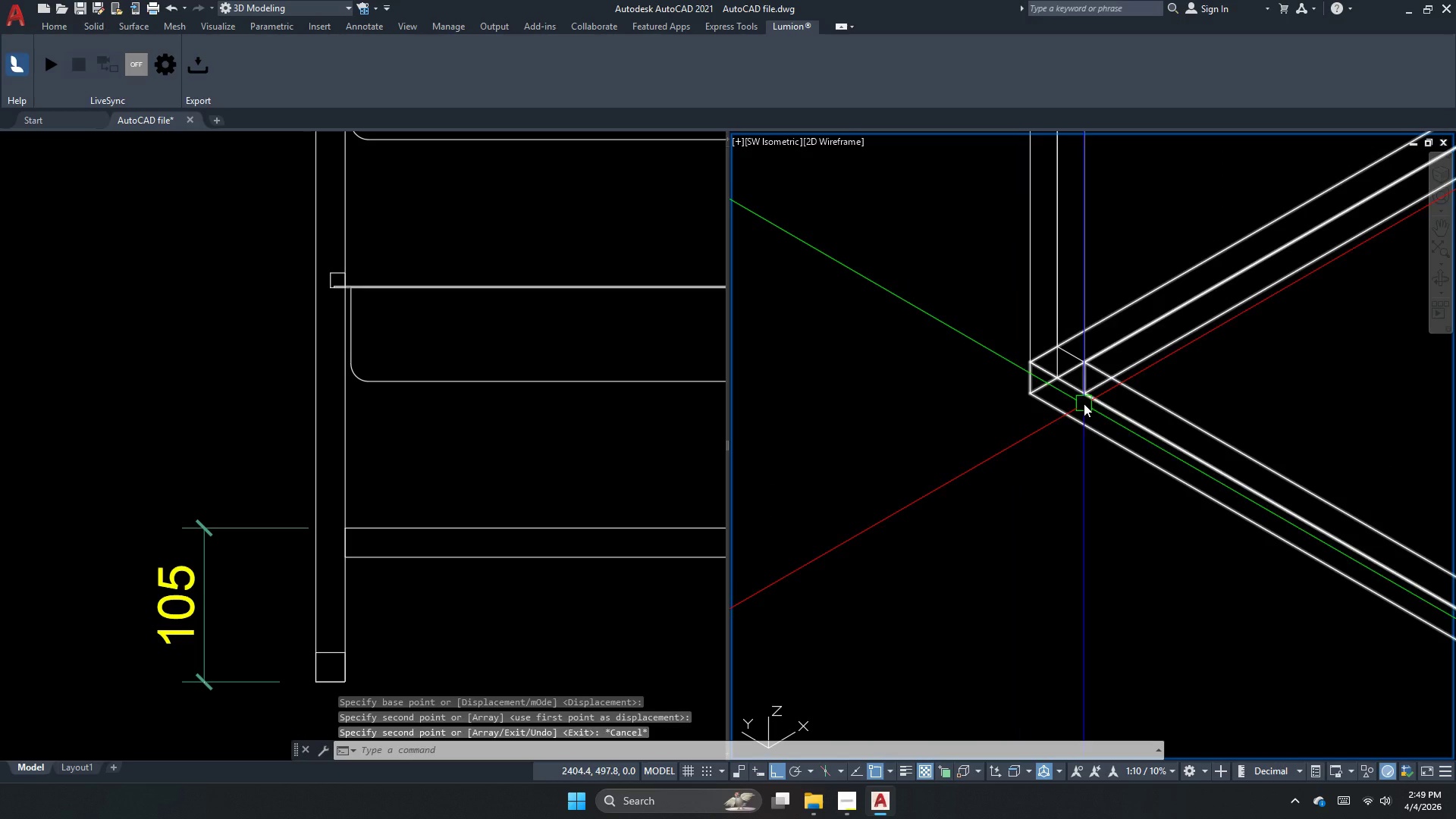 
key(M)
 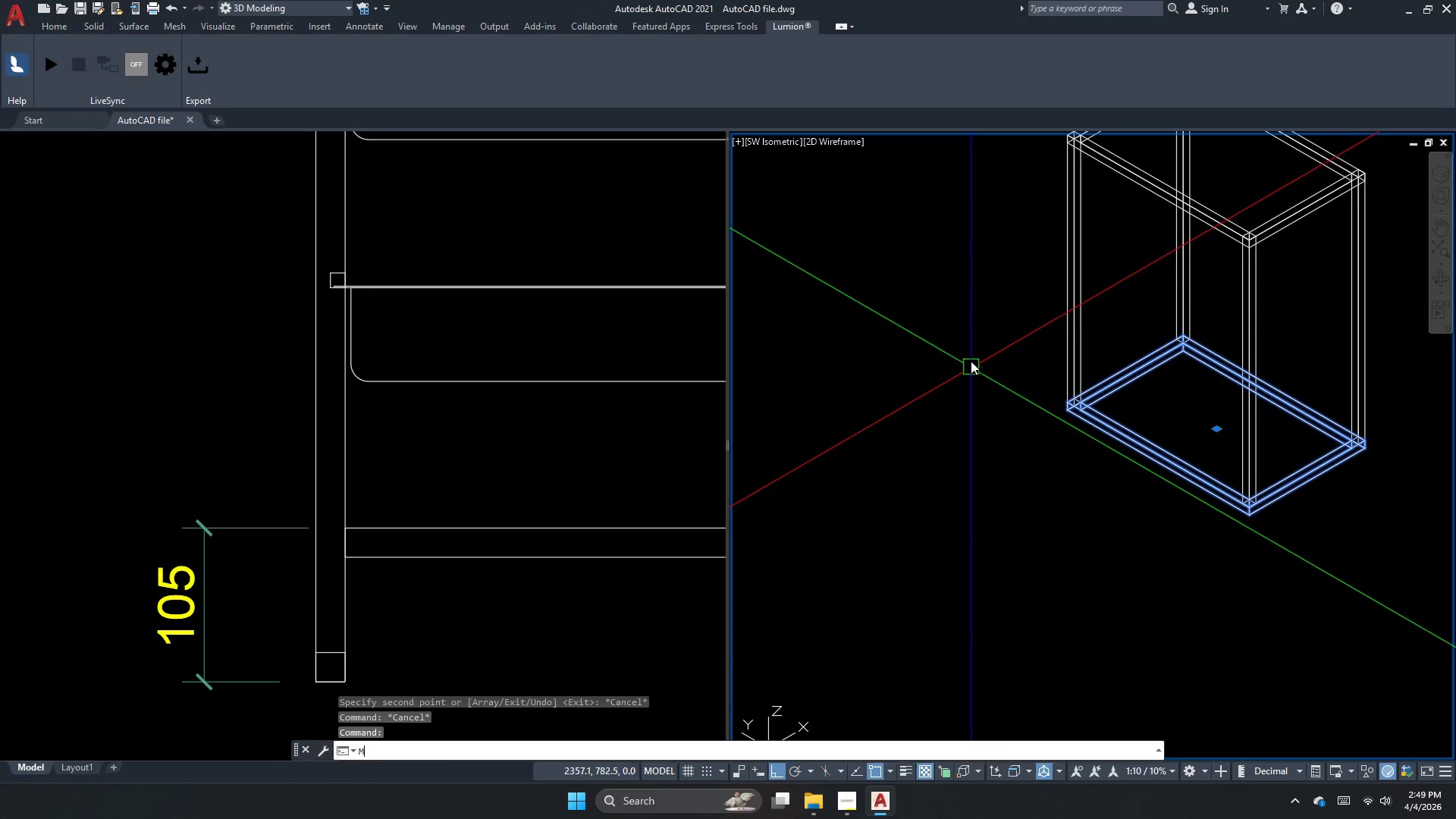 
key(Space)
 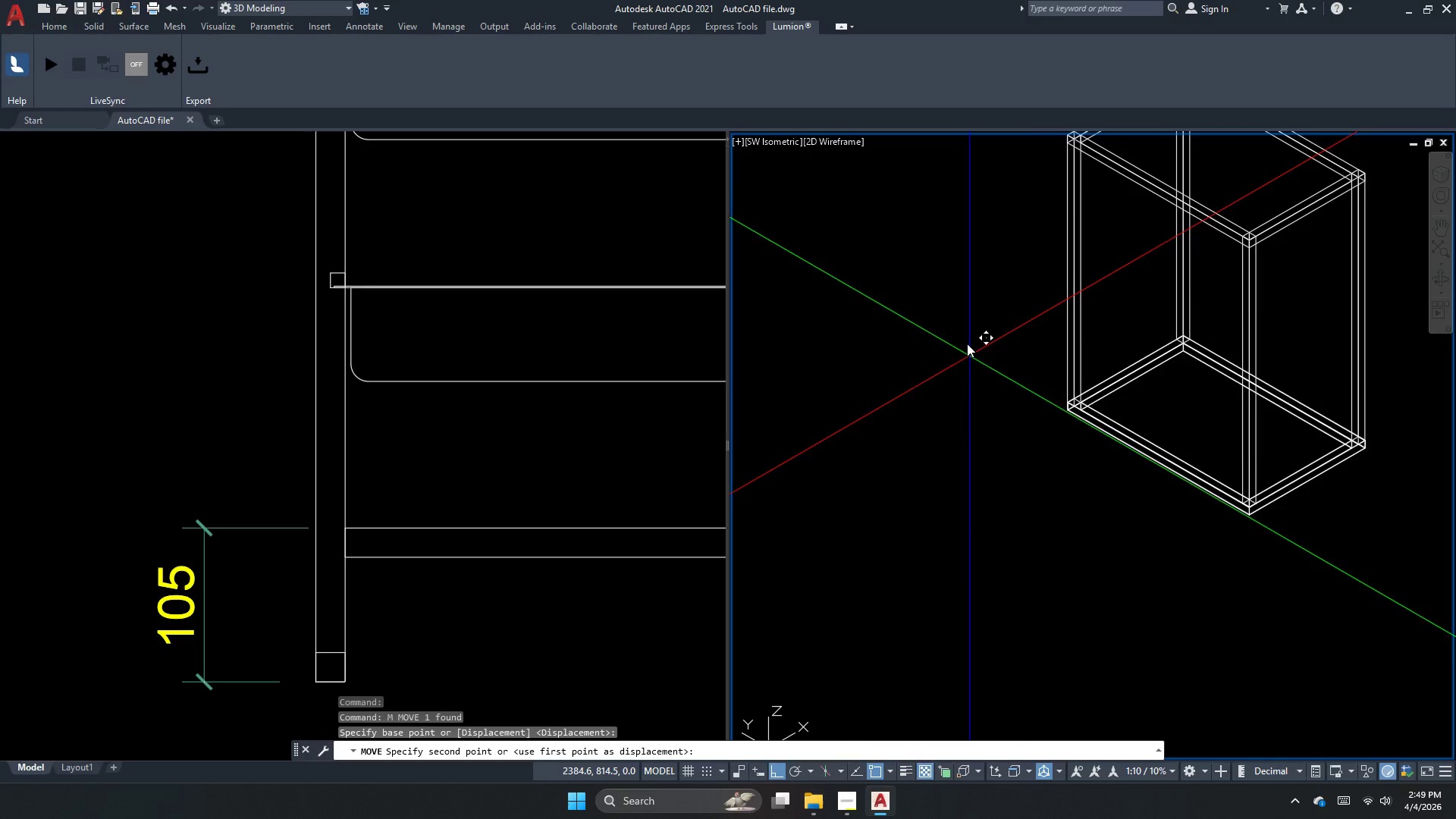 
left_click_drag(start_coordinate=[969, 356], to_coordinate=[967, 340])
 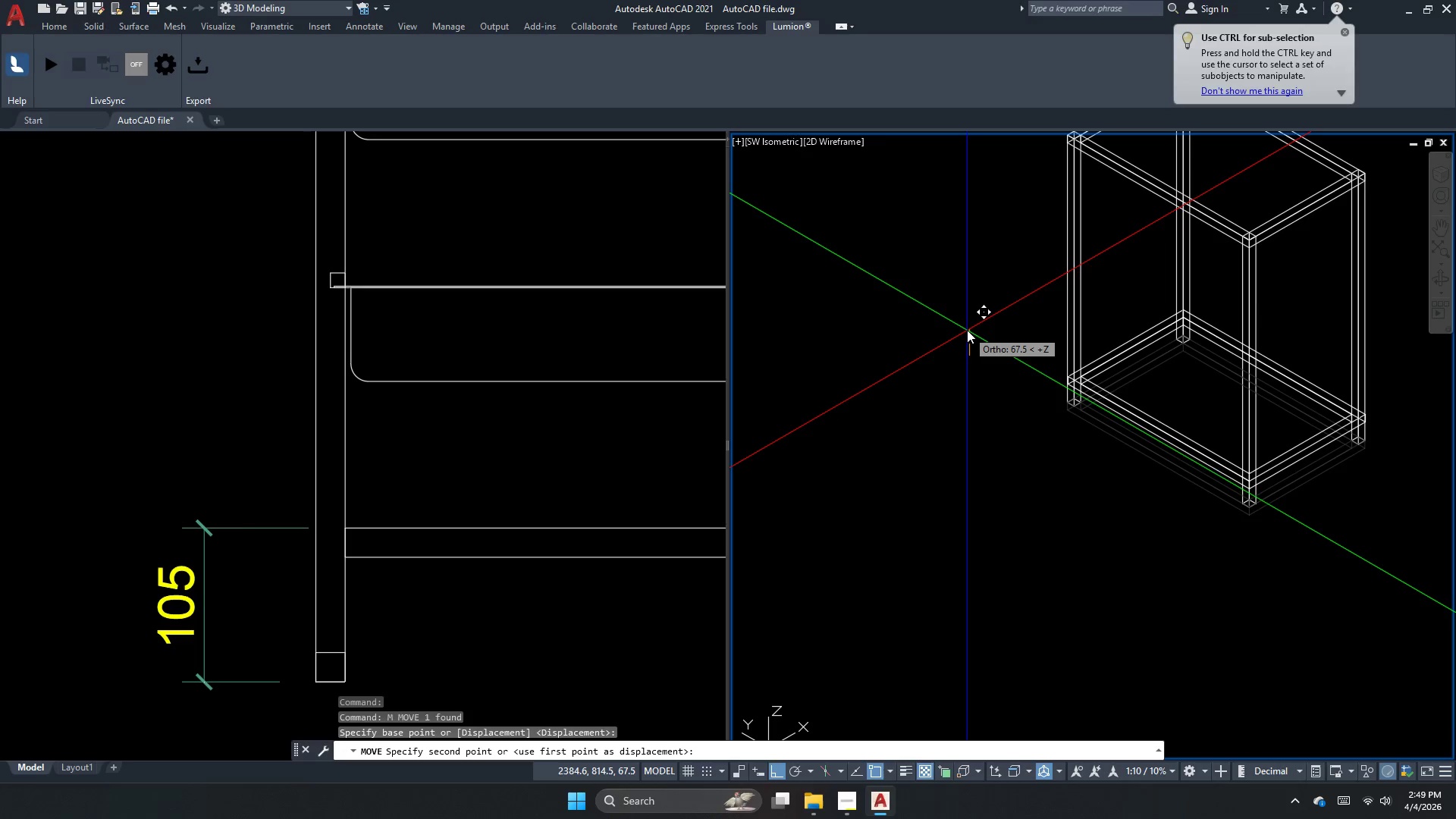 
scroll: coordinate [993, 382], scroll_direction: down, amount: 3.0
 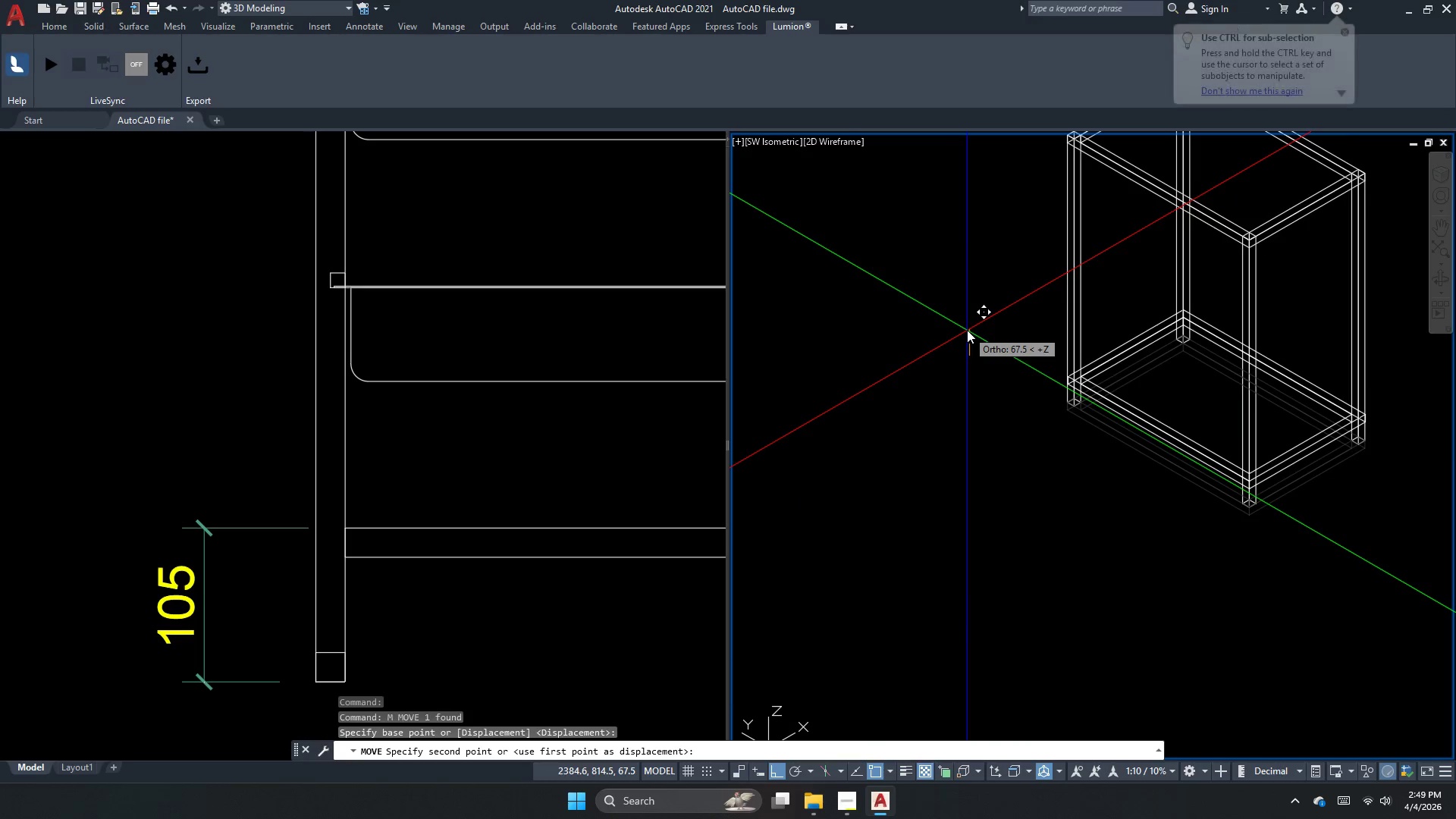 
key(Numpad1)
 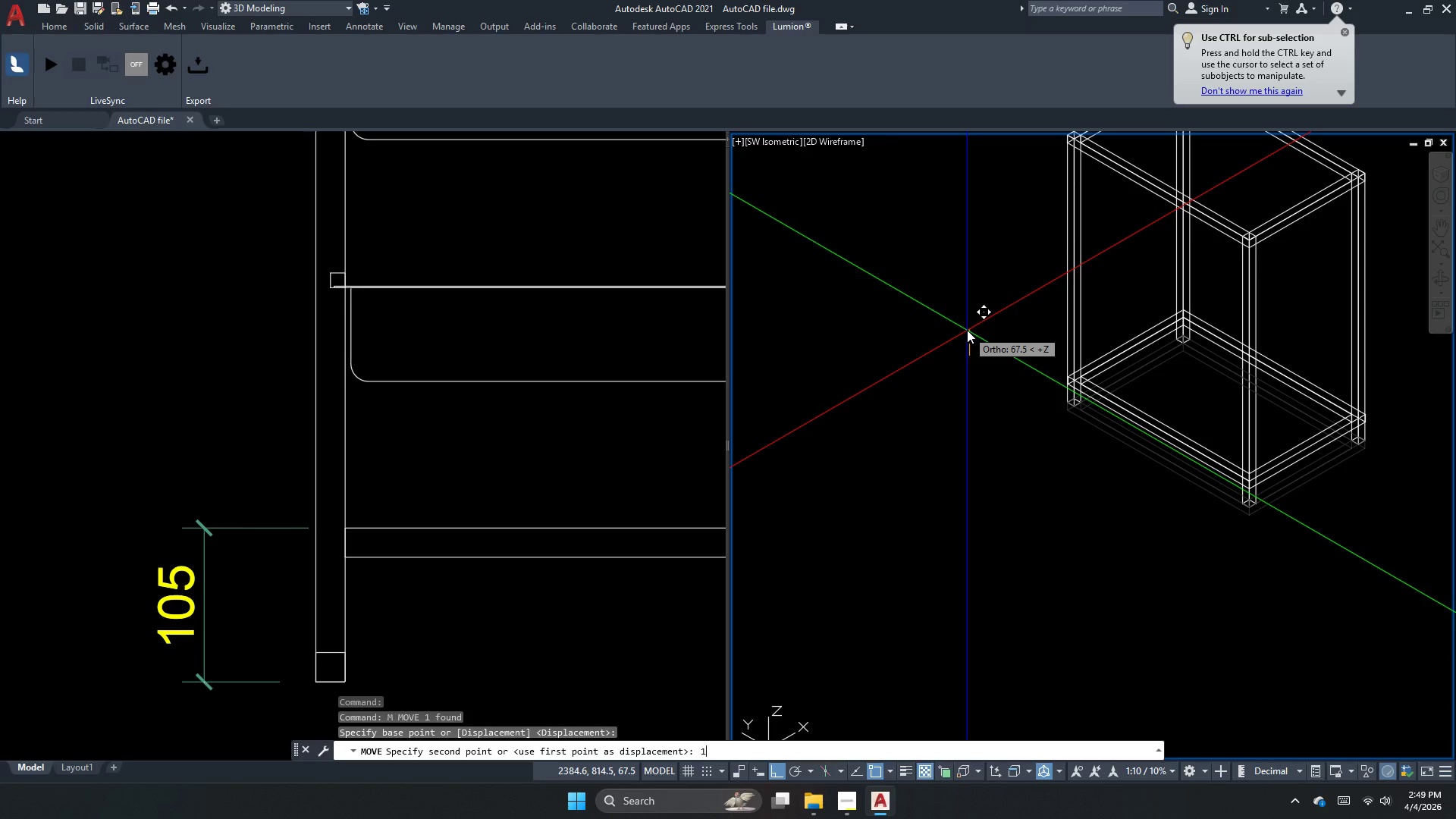 
key(Numpad0)
 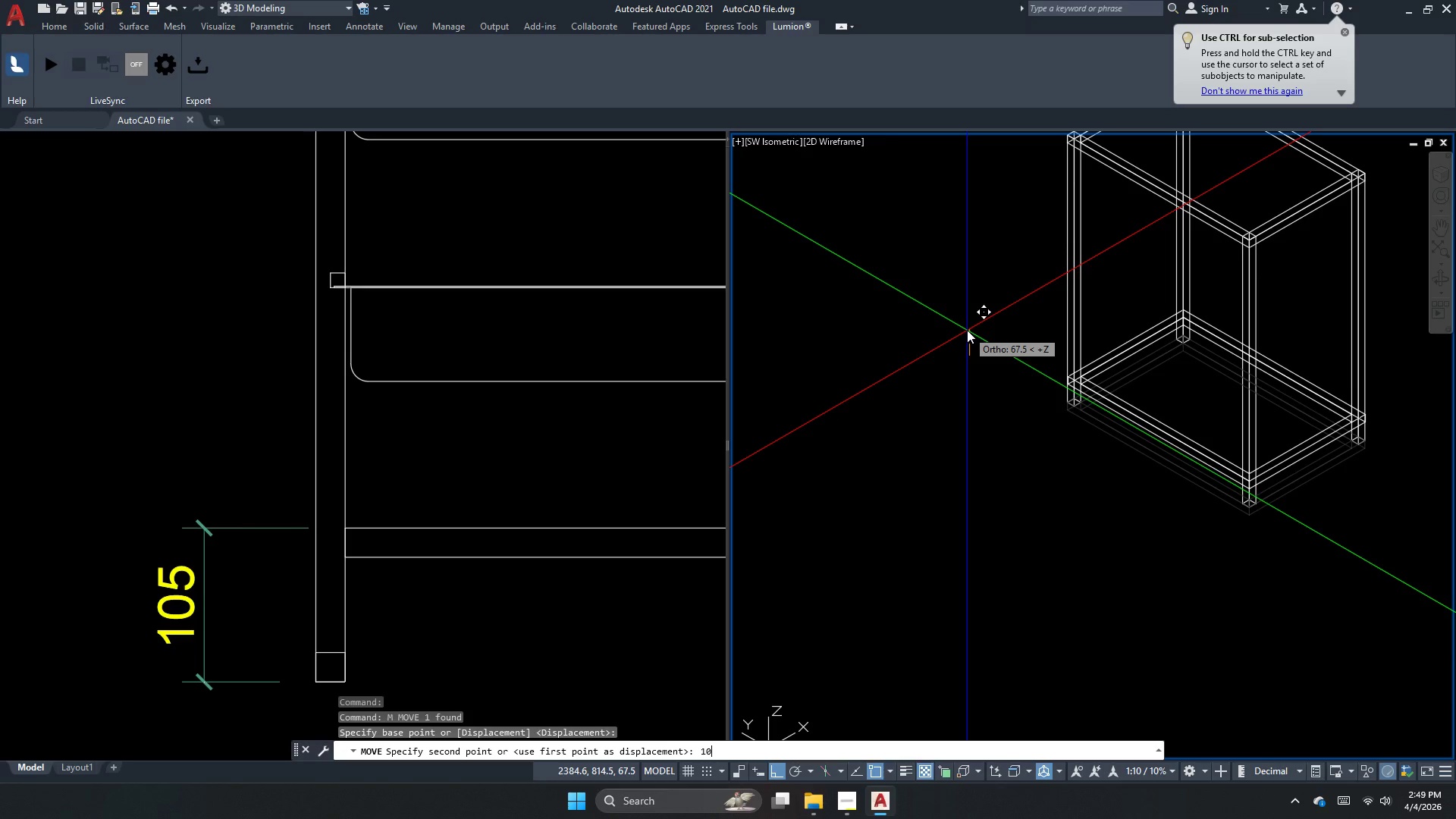 
key(Numpad5)
 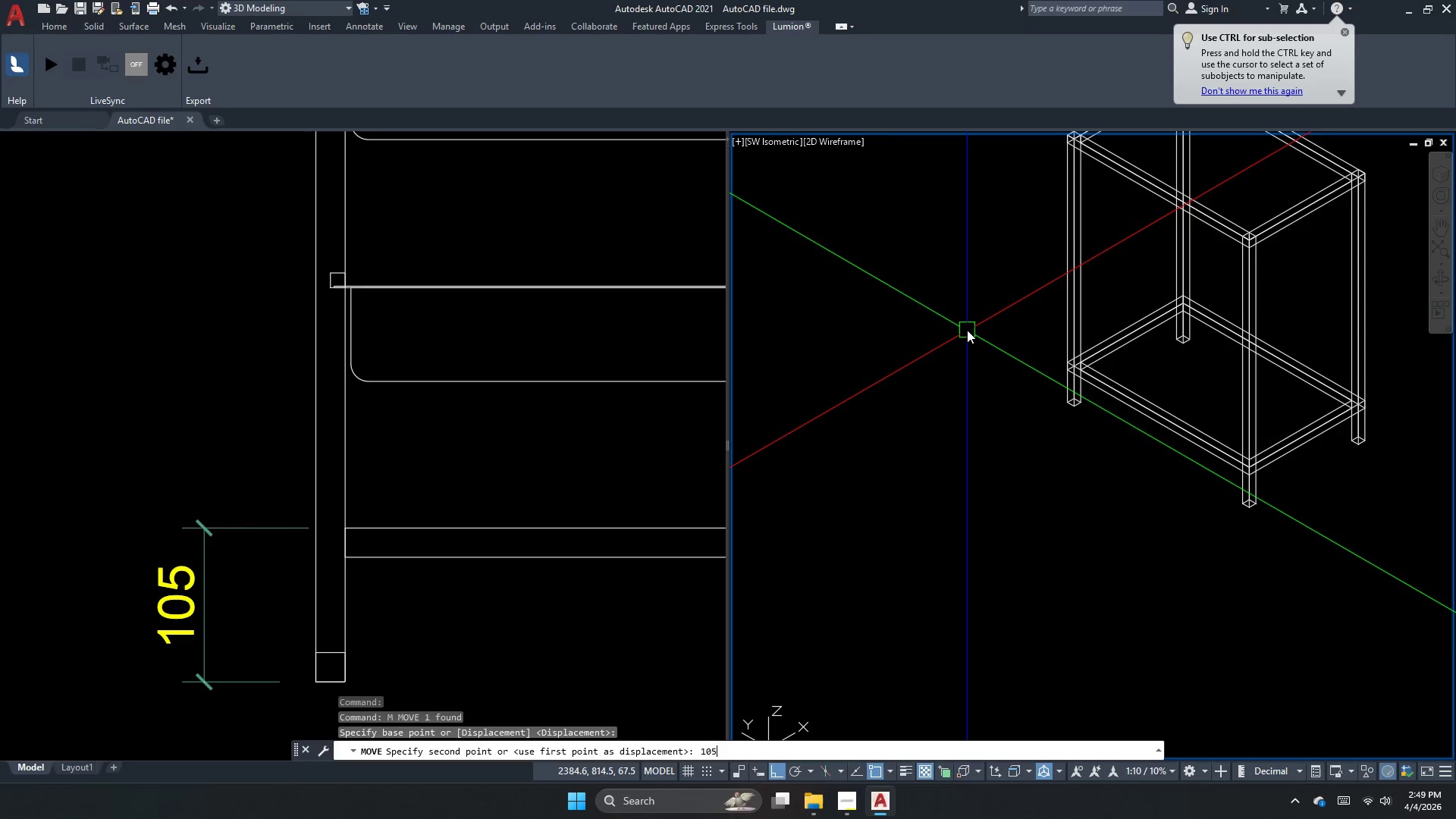 
key(NumpadEnter)
 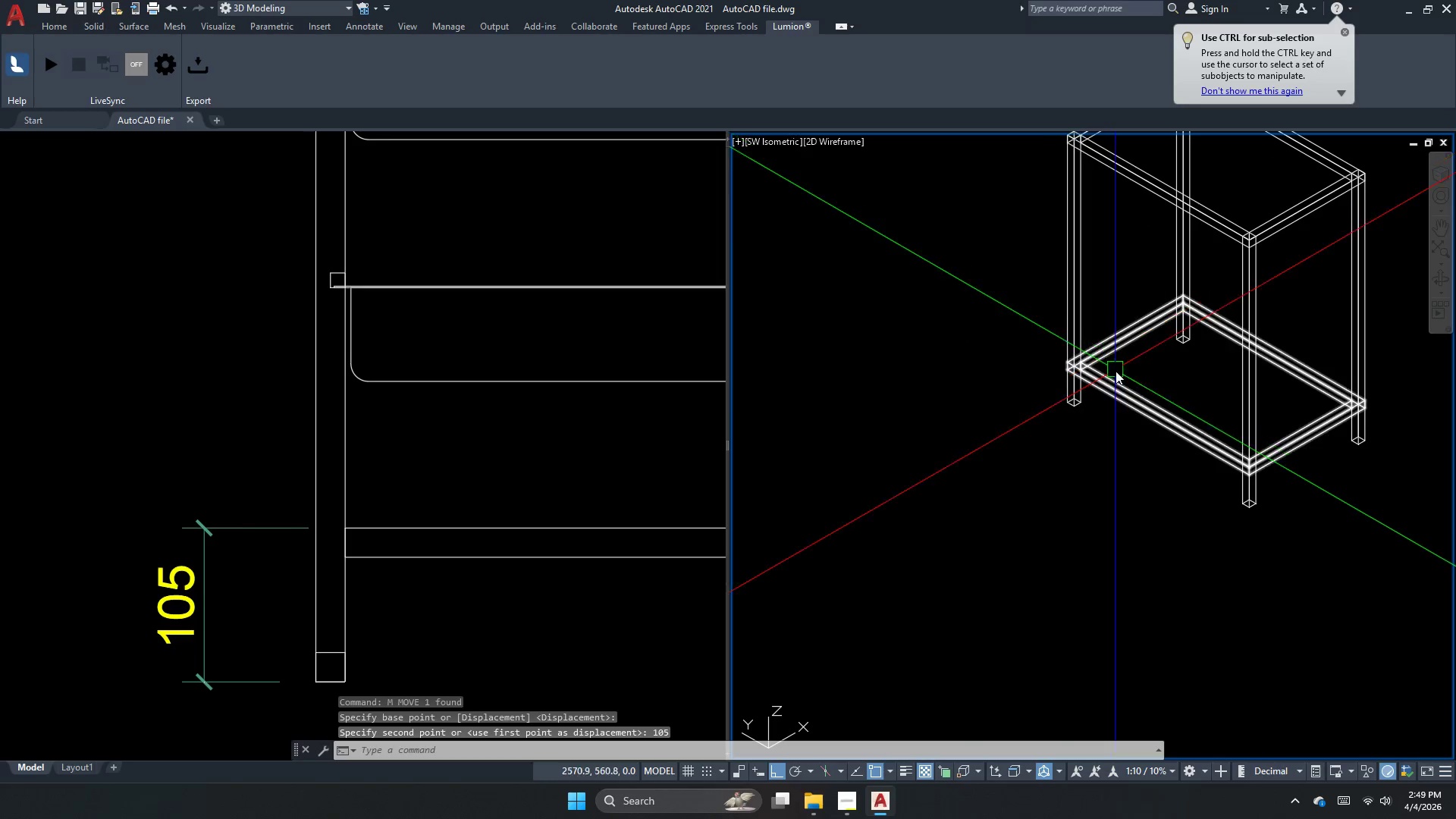 
key(Escape)
 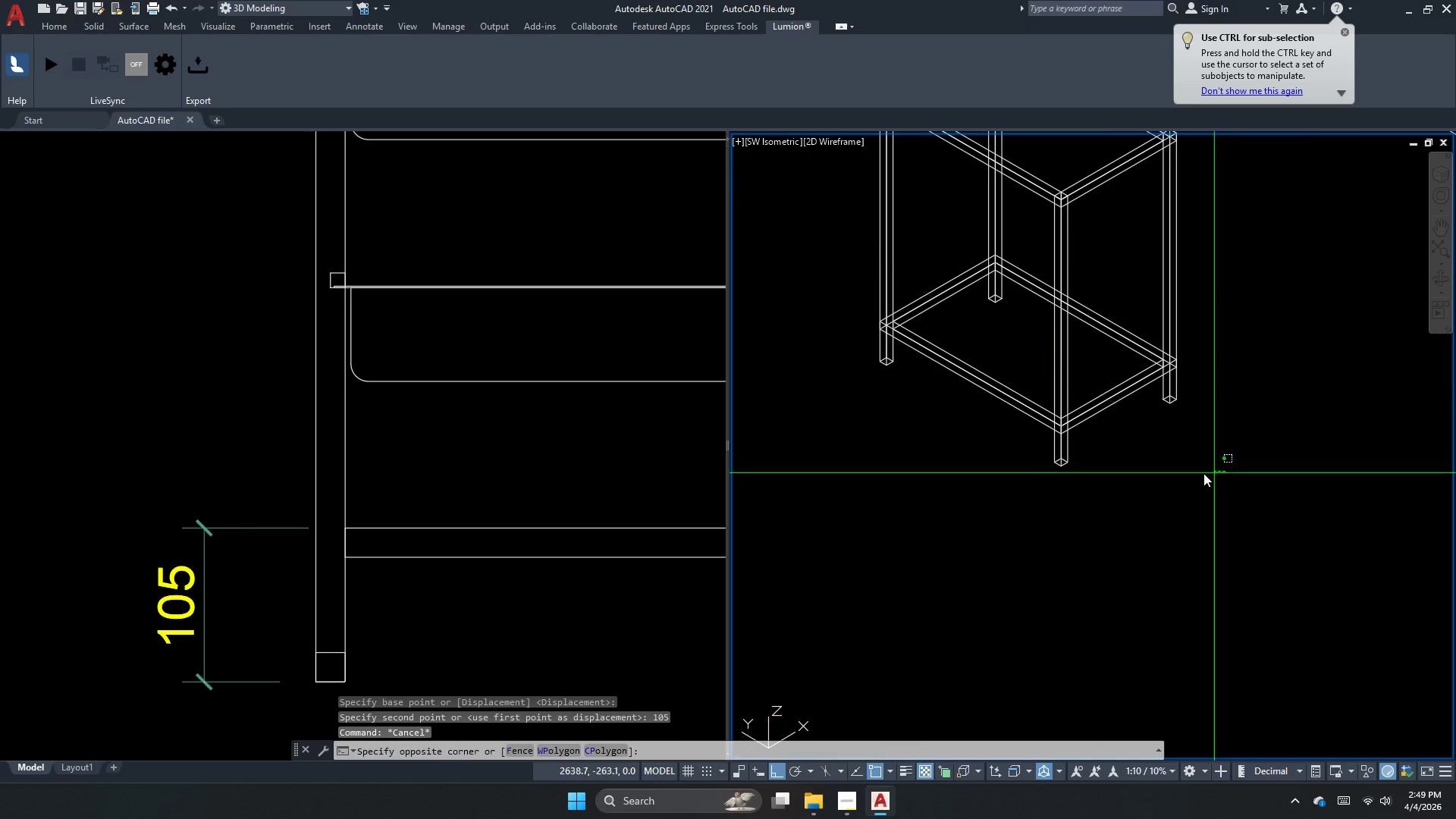 
left_click_drag(start_coordinate=[1225, 472], to_coordinate=[1104, 388])
 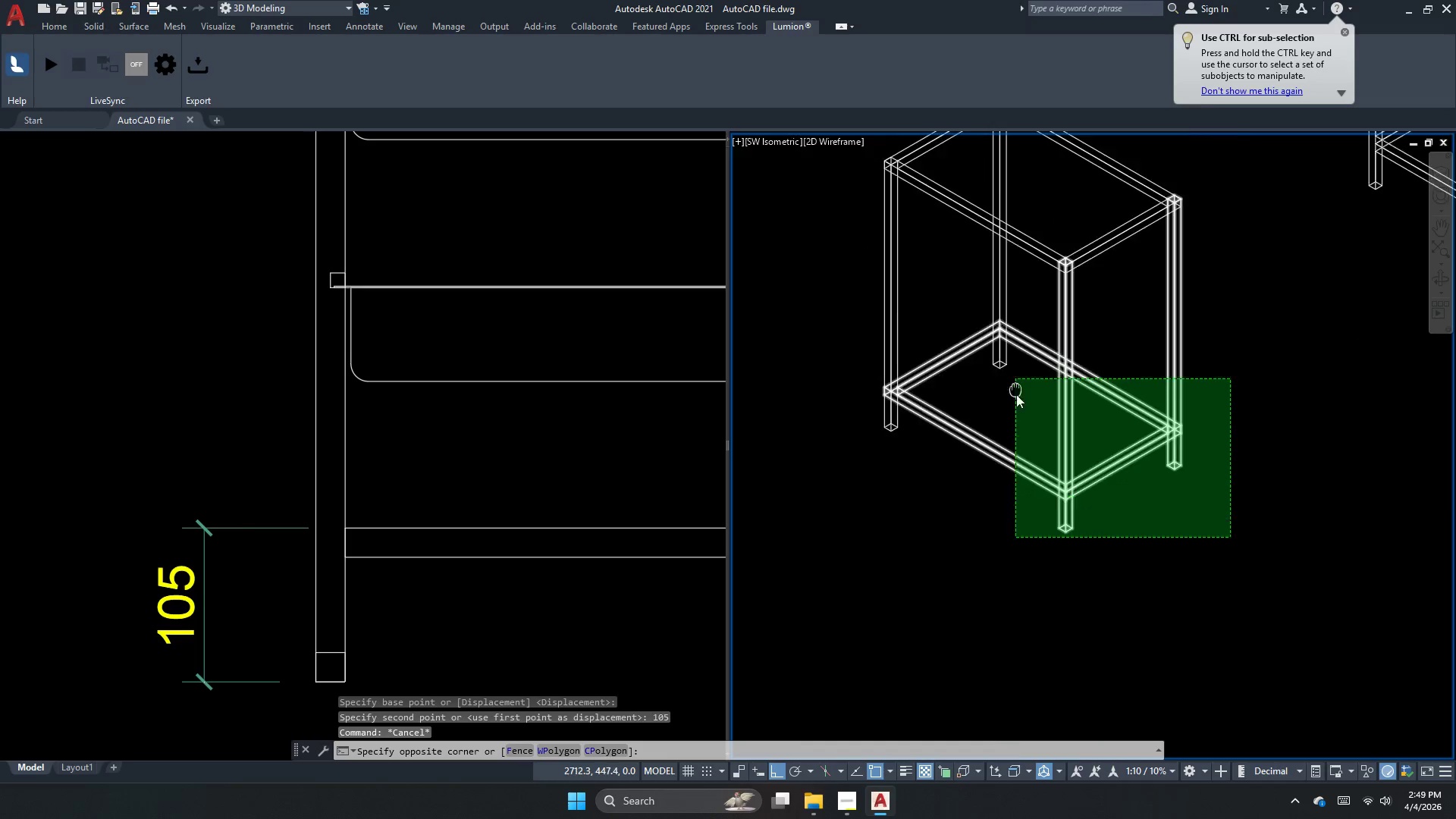 
scroll: coordinate [1179, 426], scroll_direction: none, amount: 0.0
 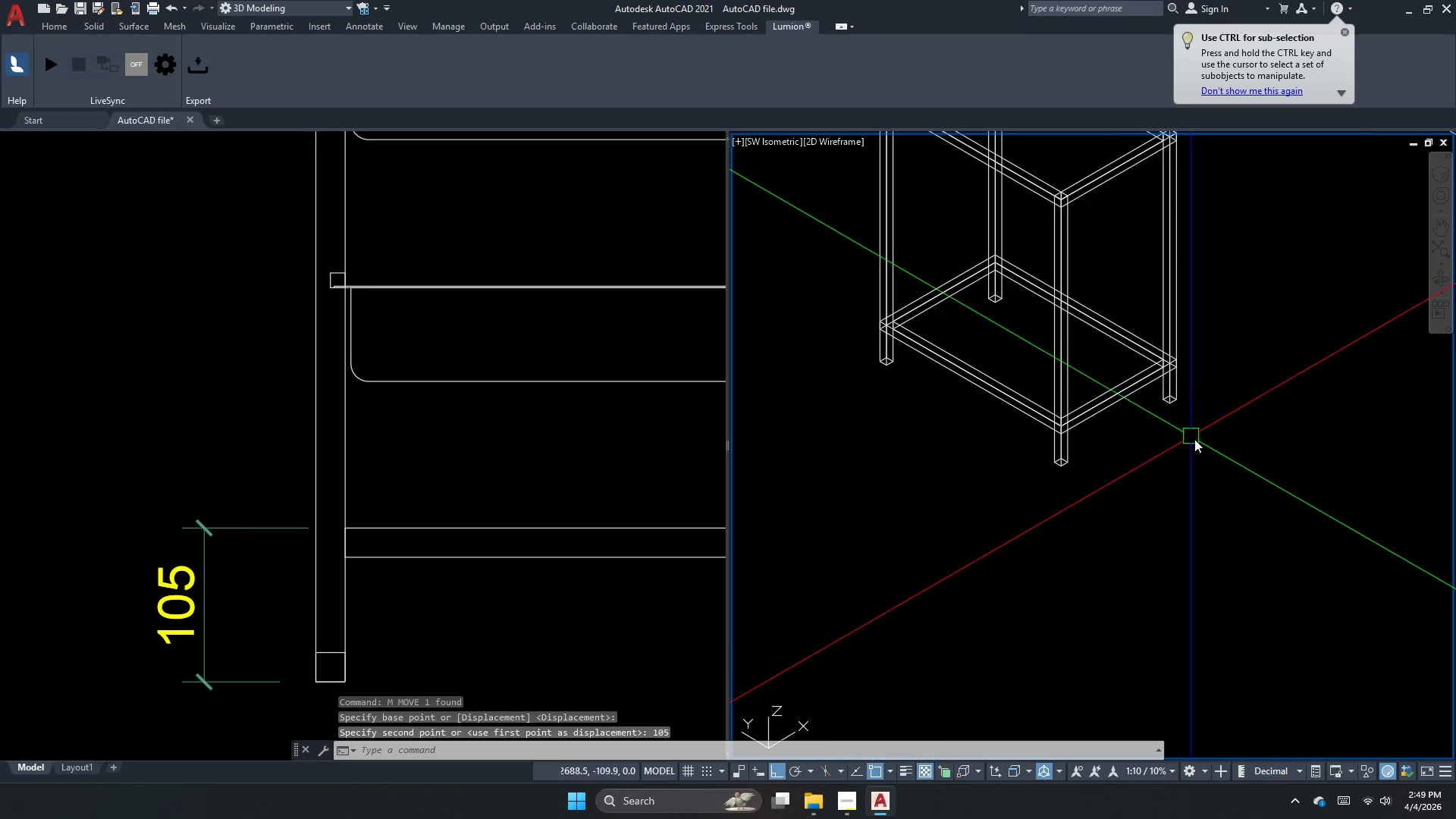 
scroll: coordinate [1018, 409], scroll_direction: down, amount: 1.0
 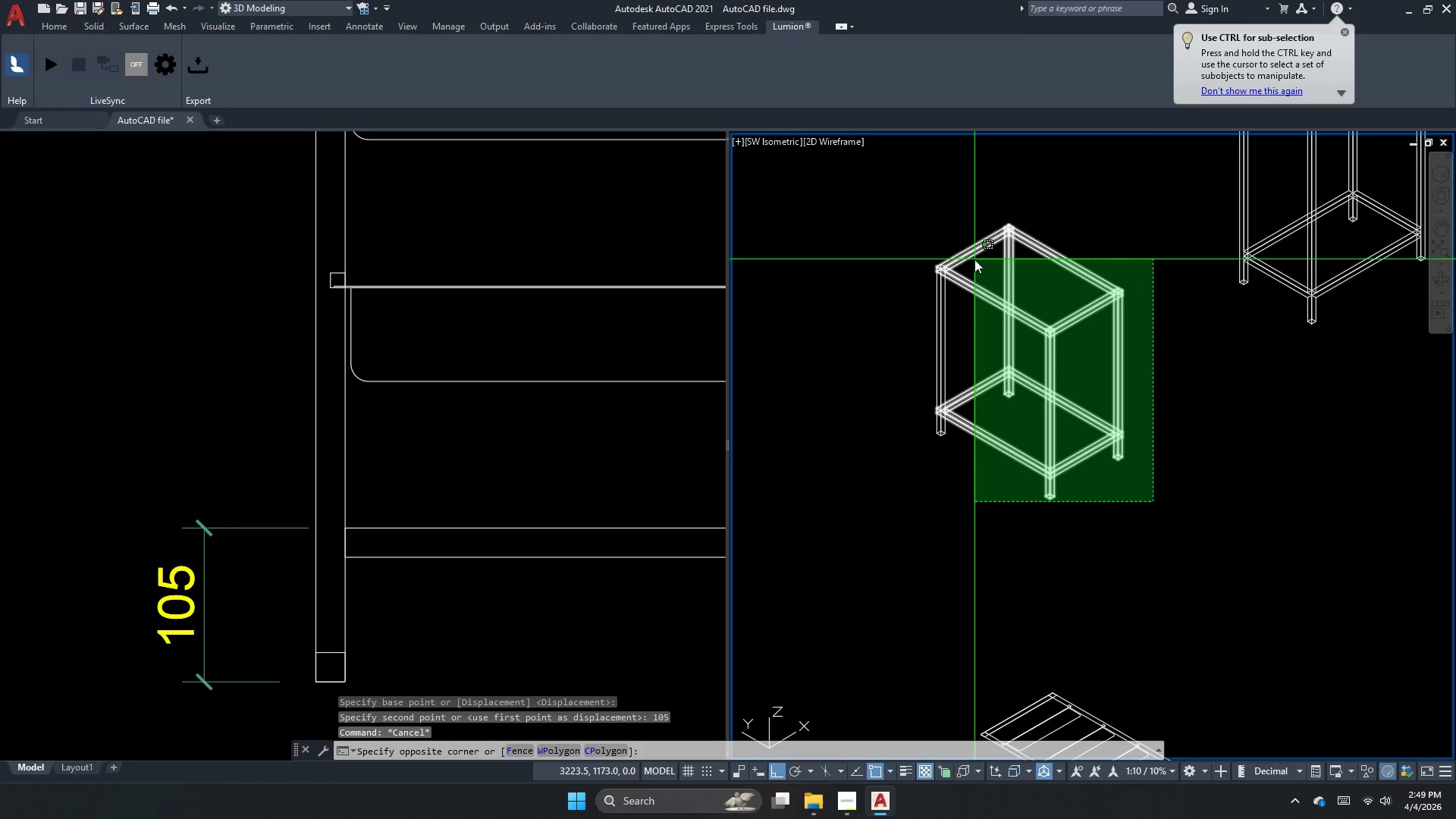 
left_click([974, 234])
 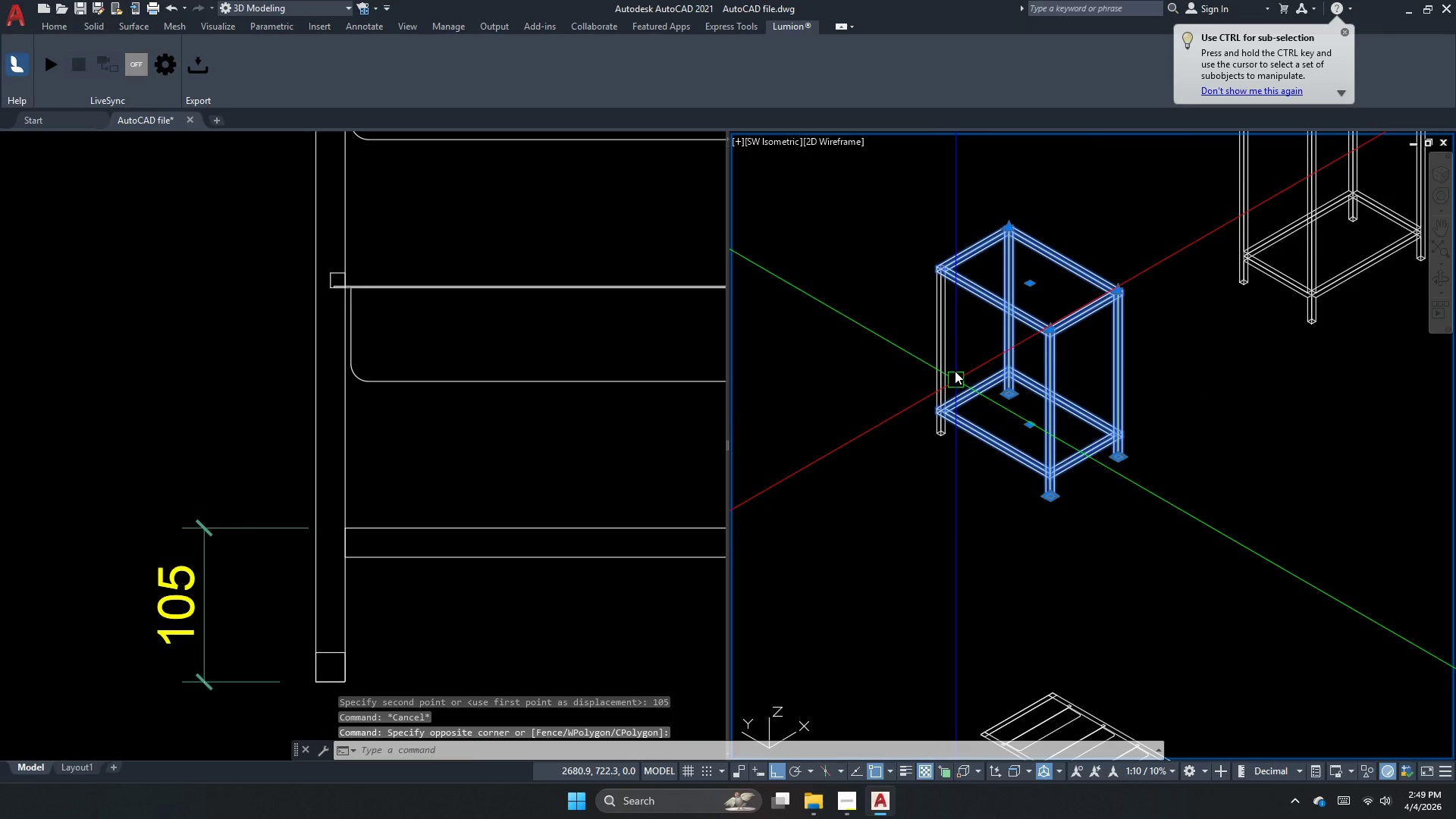 
left_click_drag(start_coordinate=[956, 362], to_coordinate=[945, 344])
 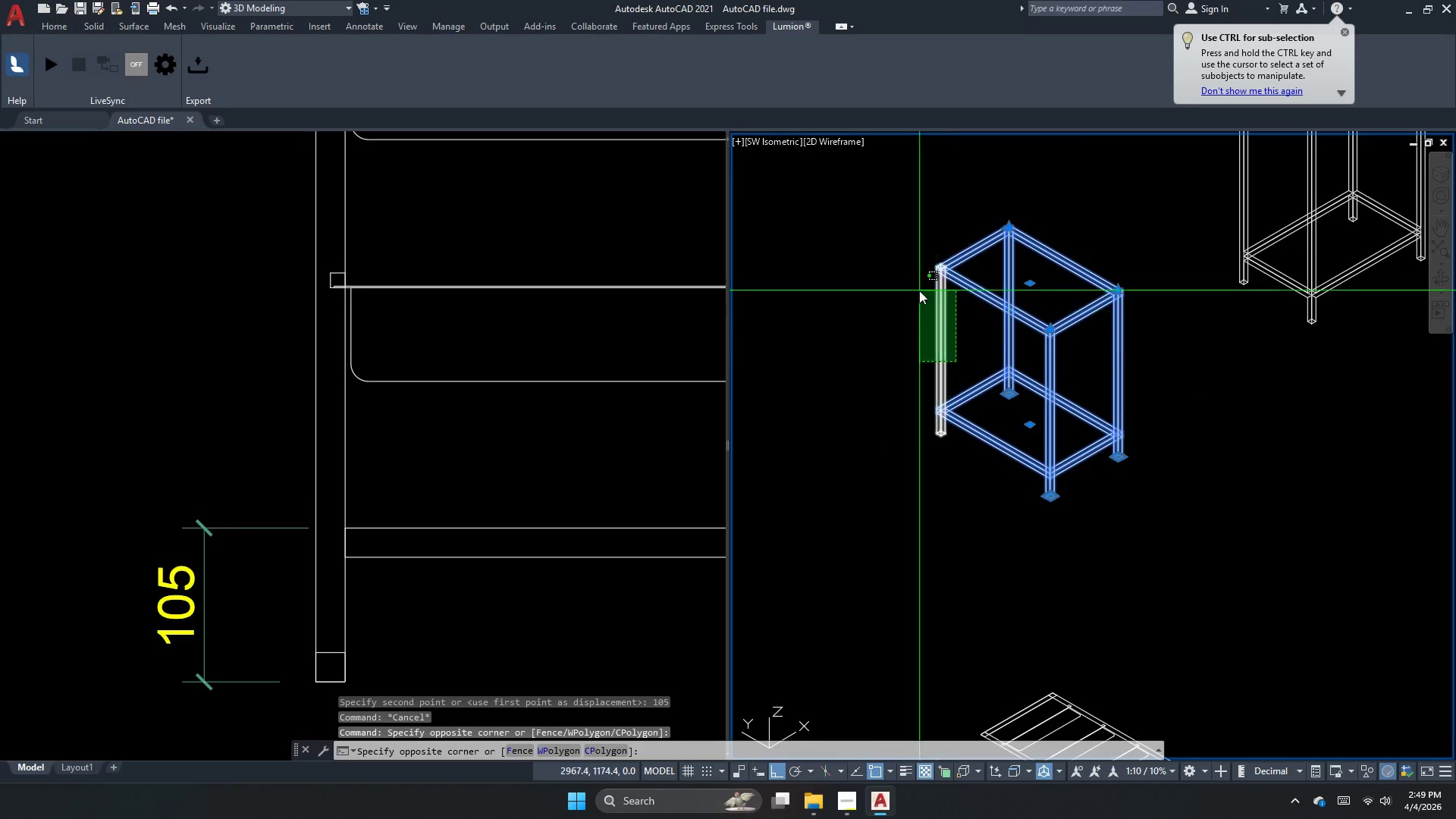 
double_click([919, 290])
 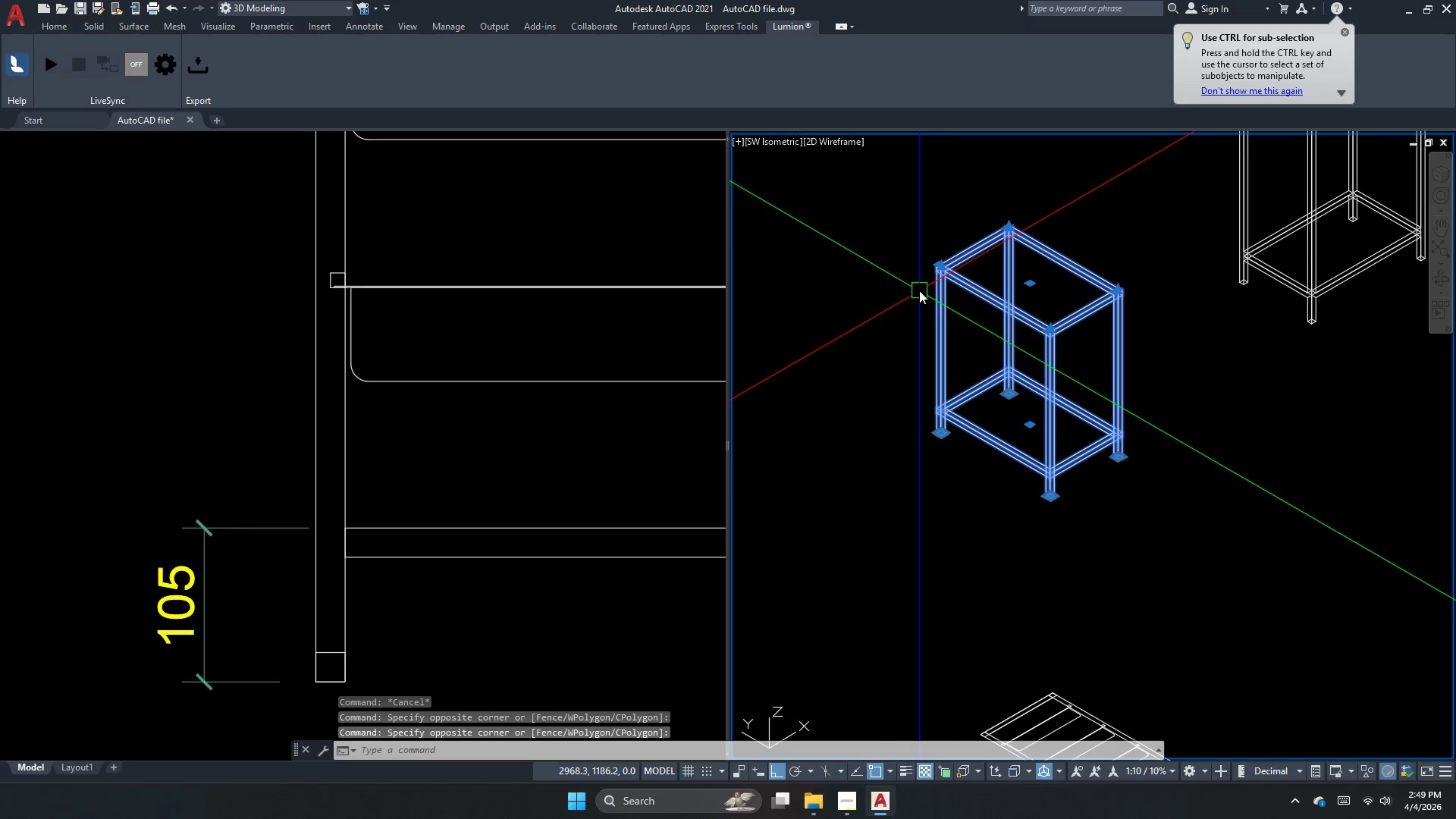 
key(M)
 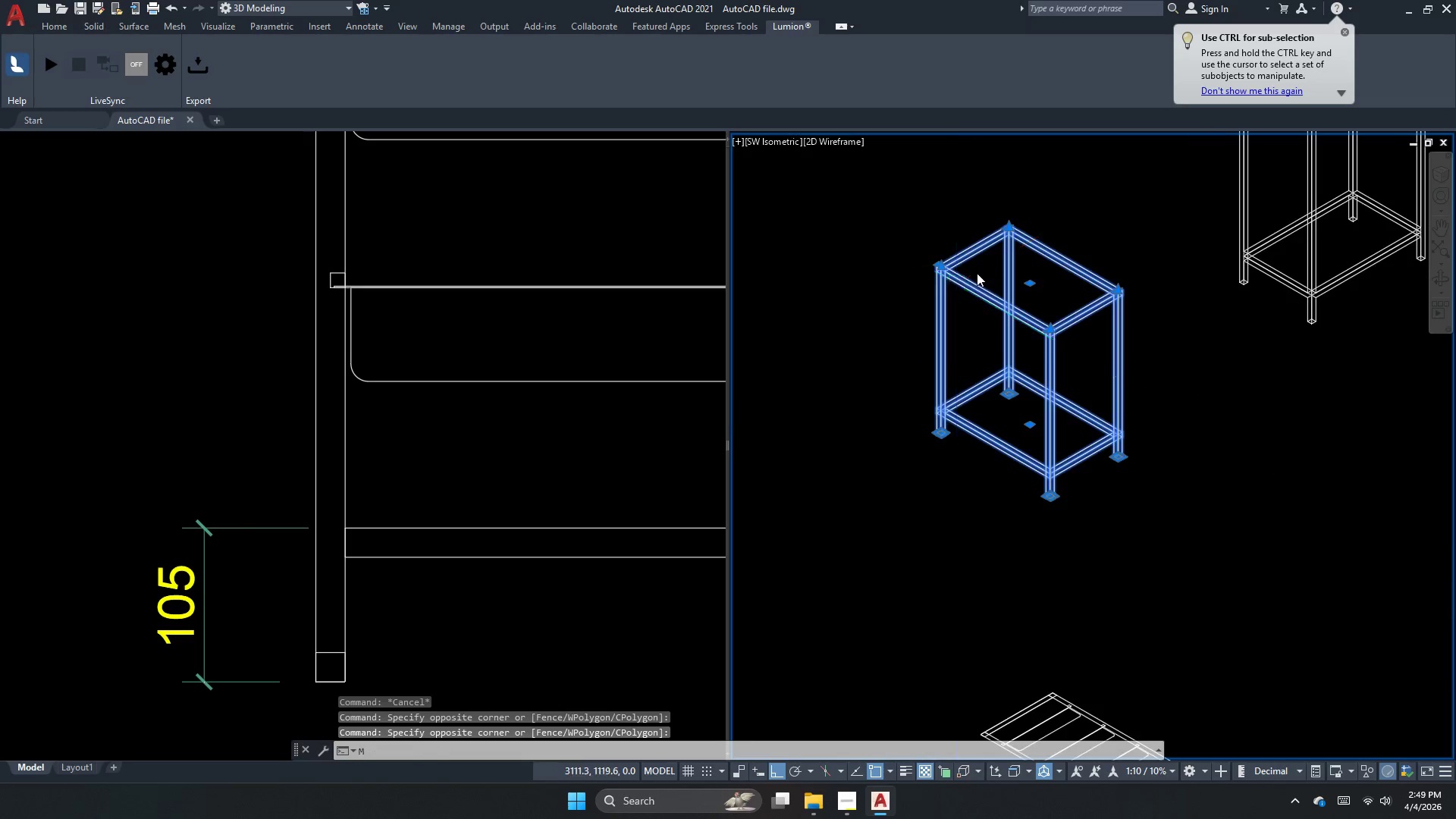 
key(Space)
 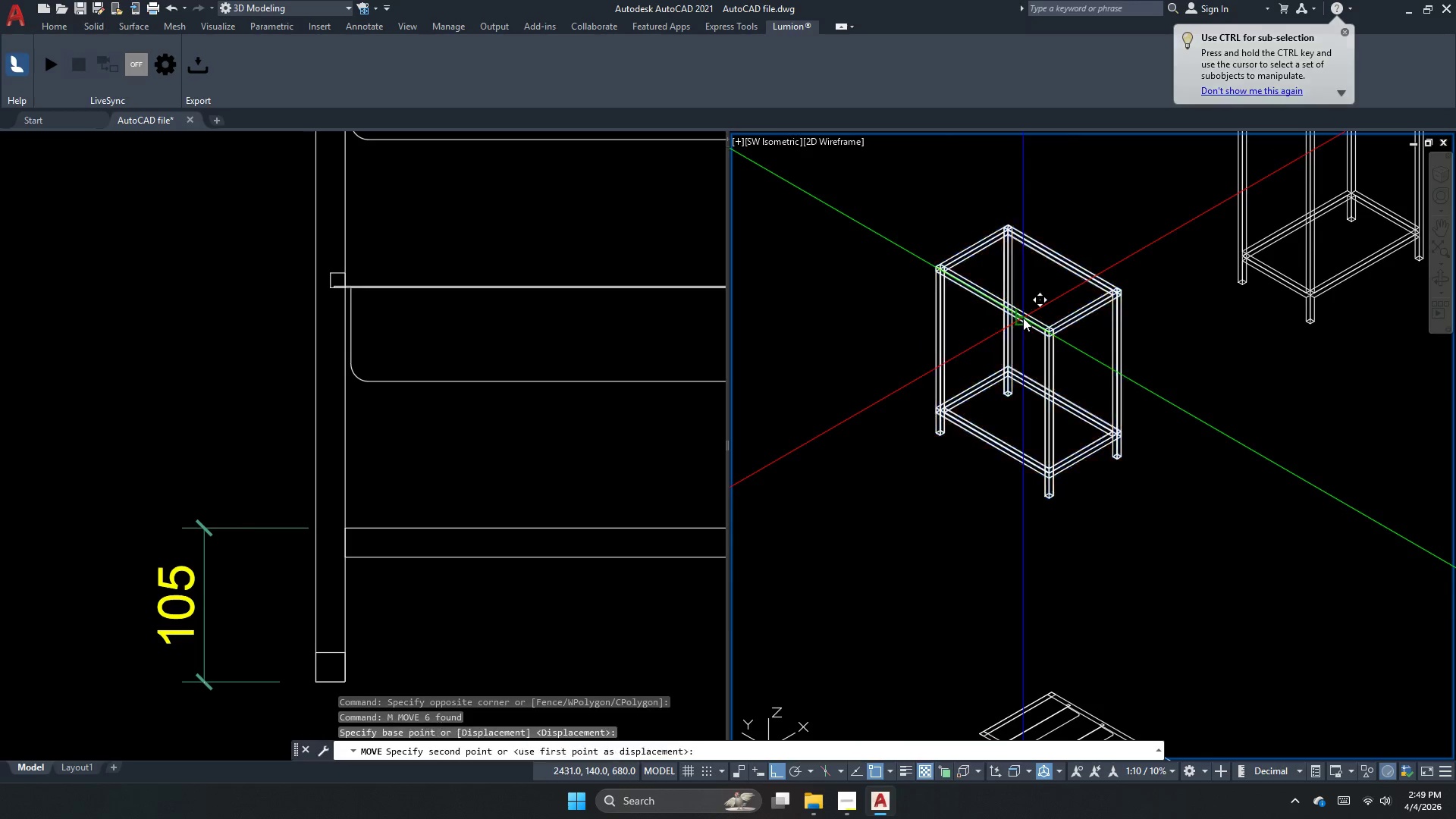 
left_click_drag(start_coordinate=[1023, 318], to_coordinate=[1066, 337])
 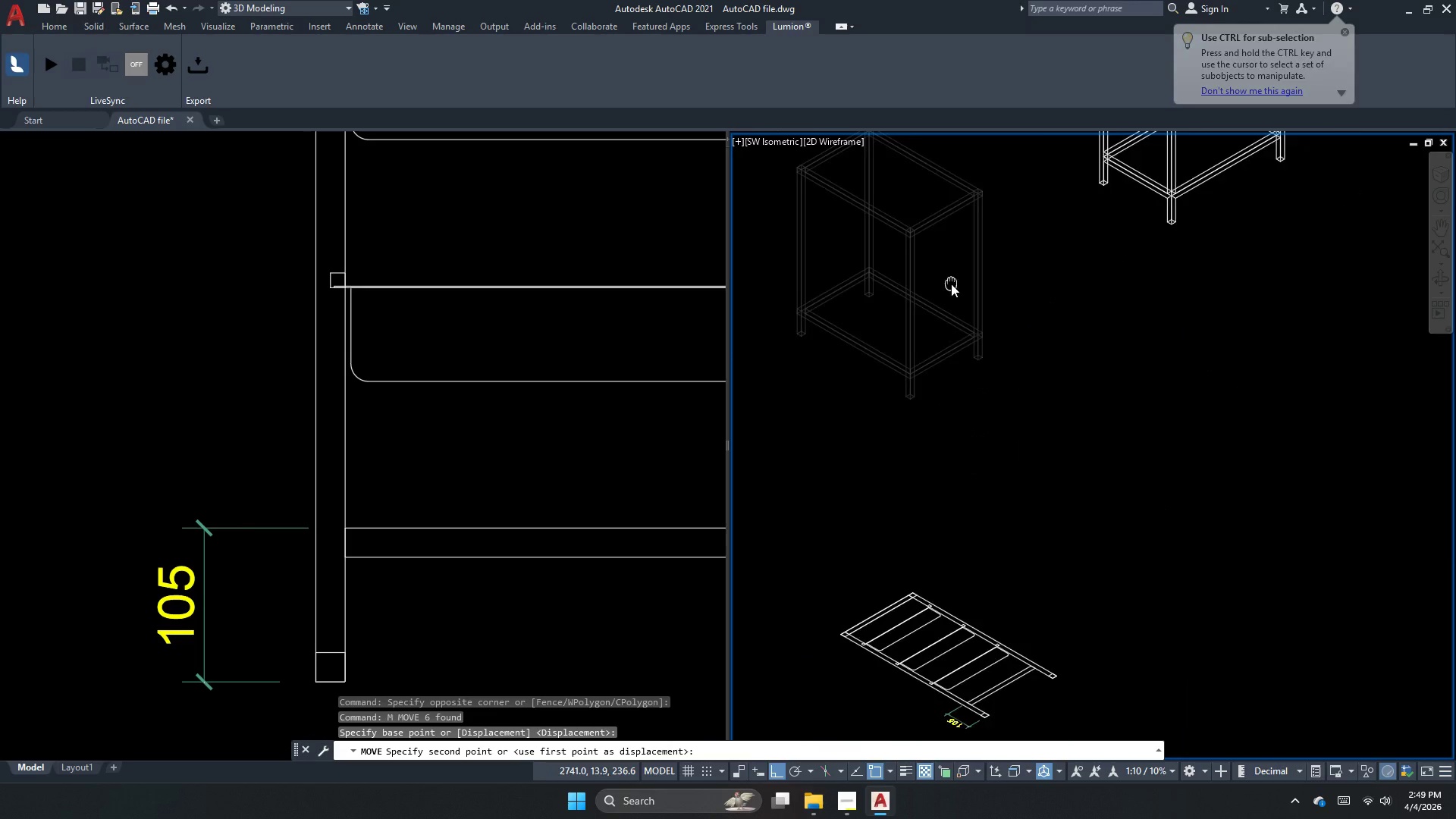 
scroll: coordinate [977, 273], scroll_direction: none, amount: 0.0
 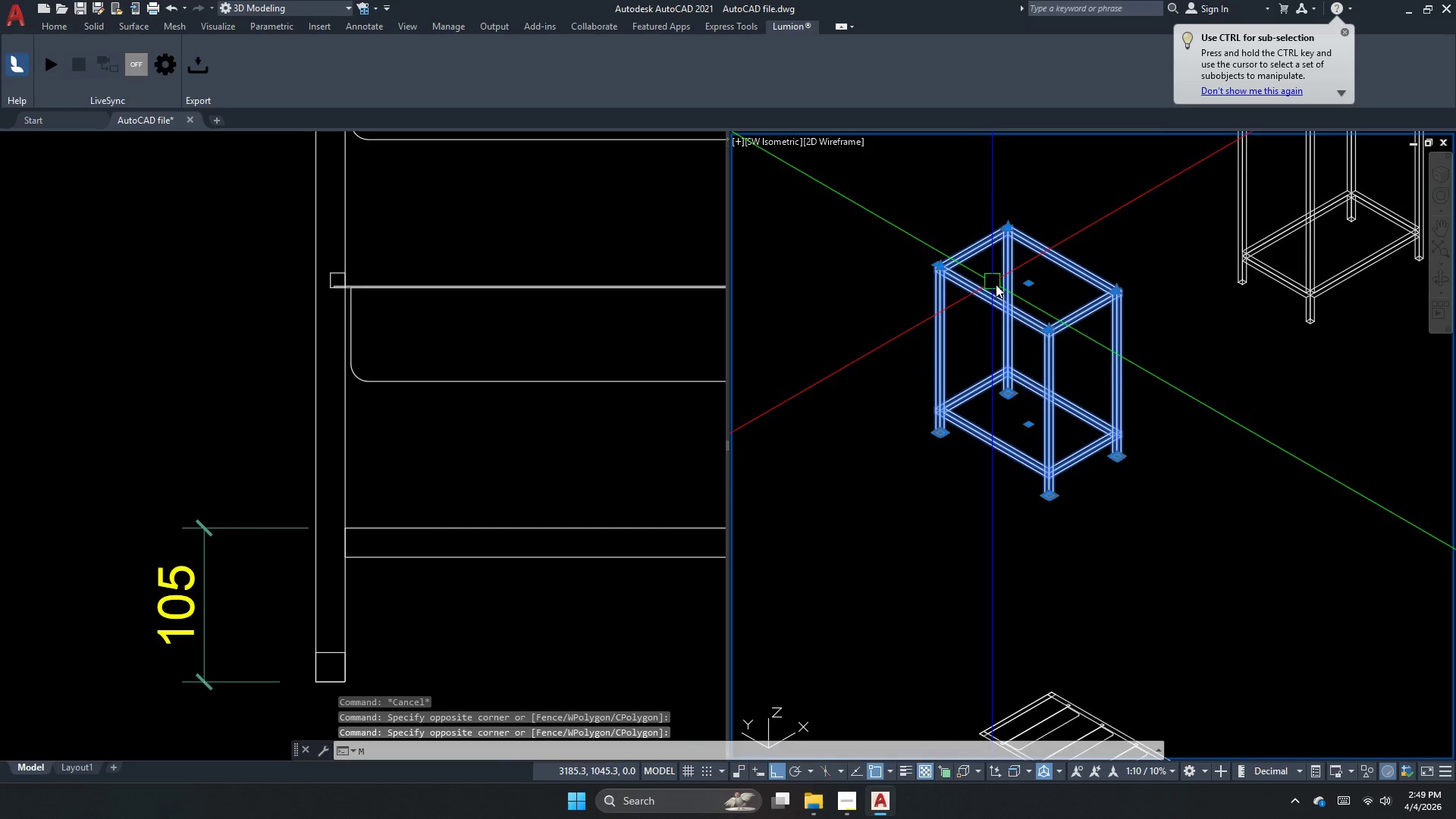 
scroll: coordinate [917, 246], scroll_direction: down, amount: 1.0
 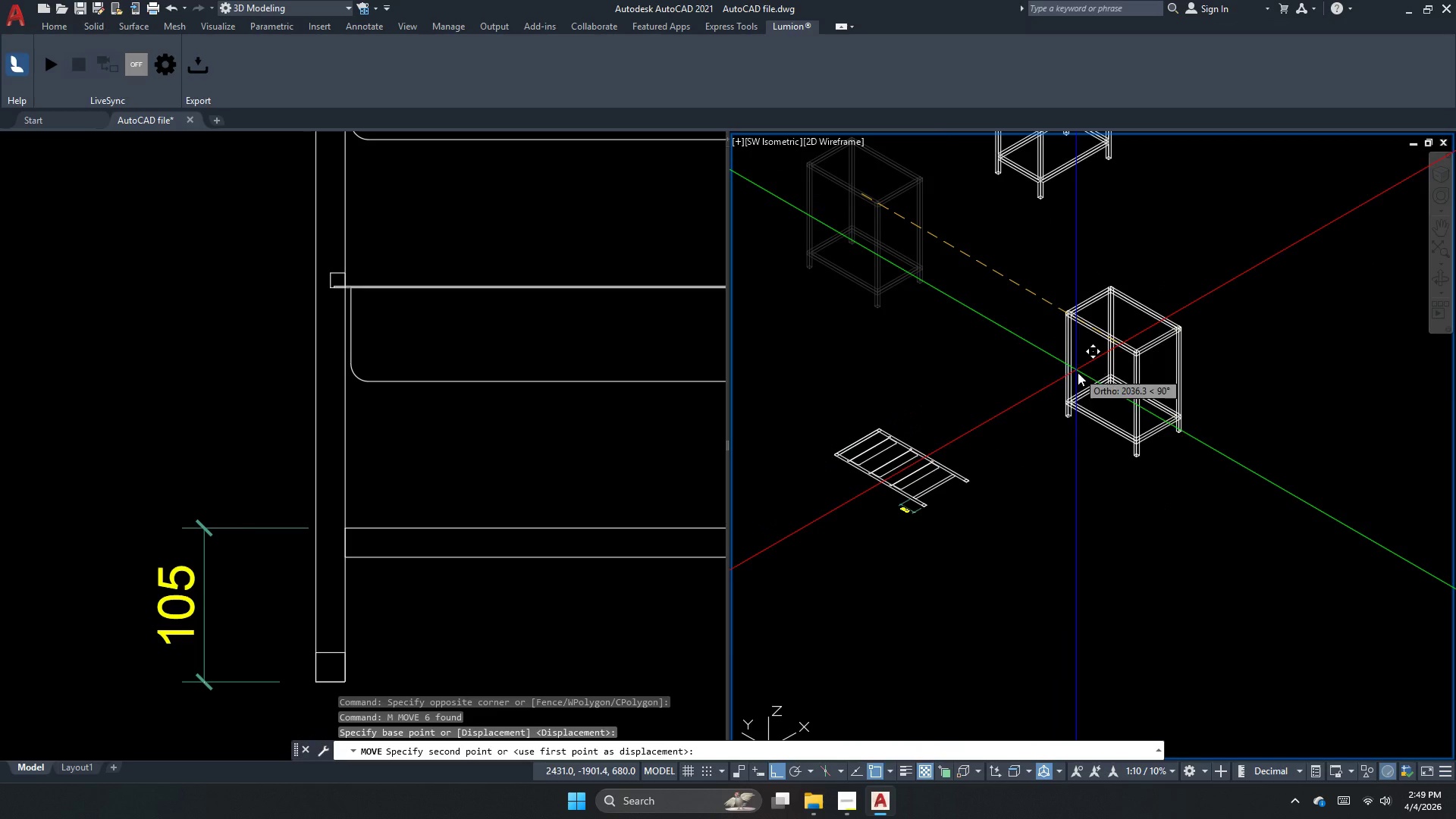 
left_click([1078, 372])
 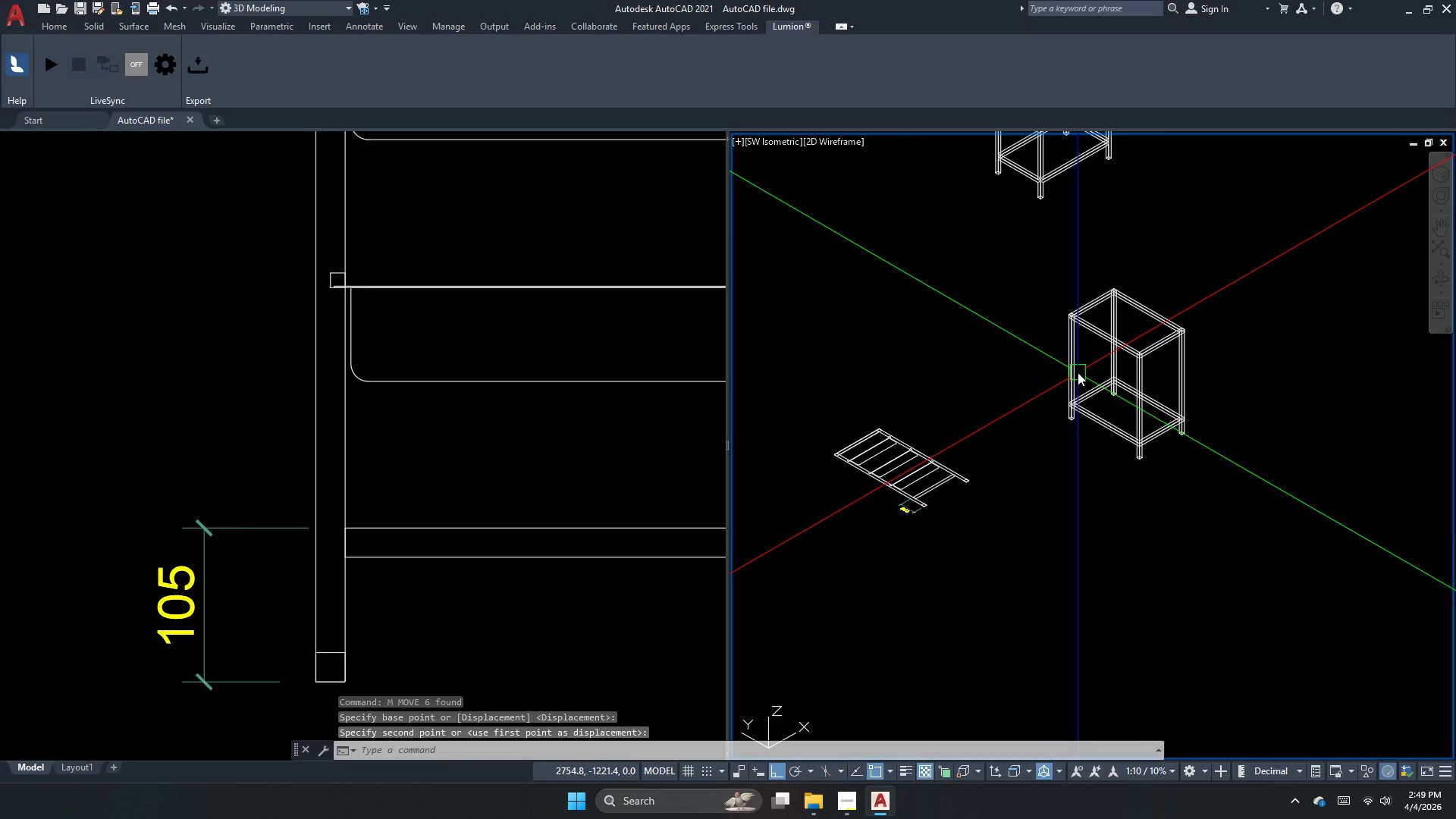 
key(Escape)
 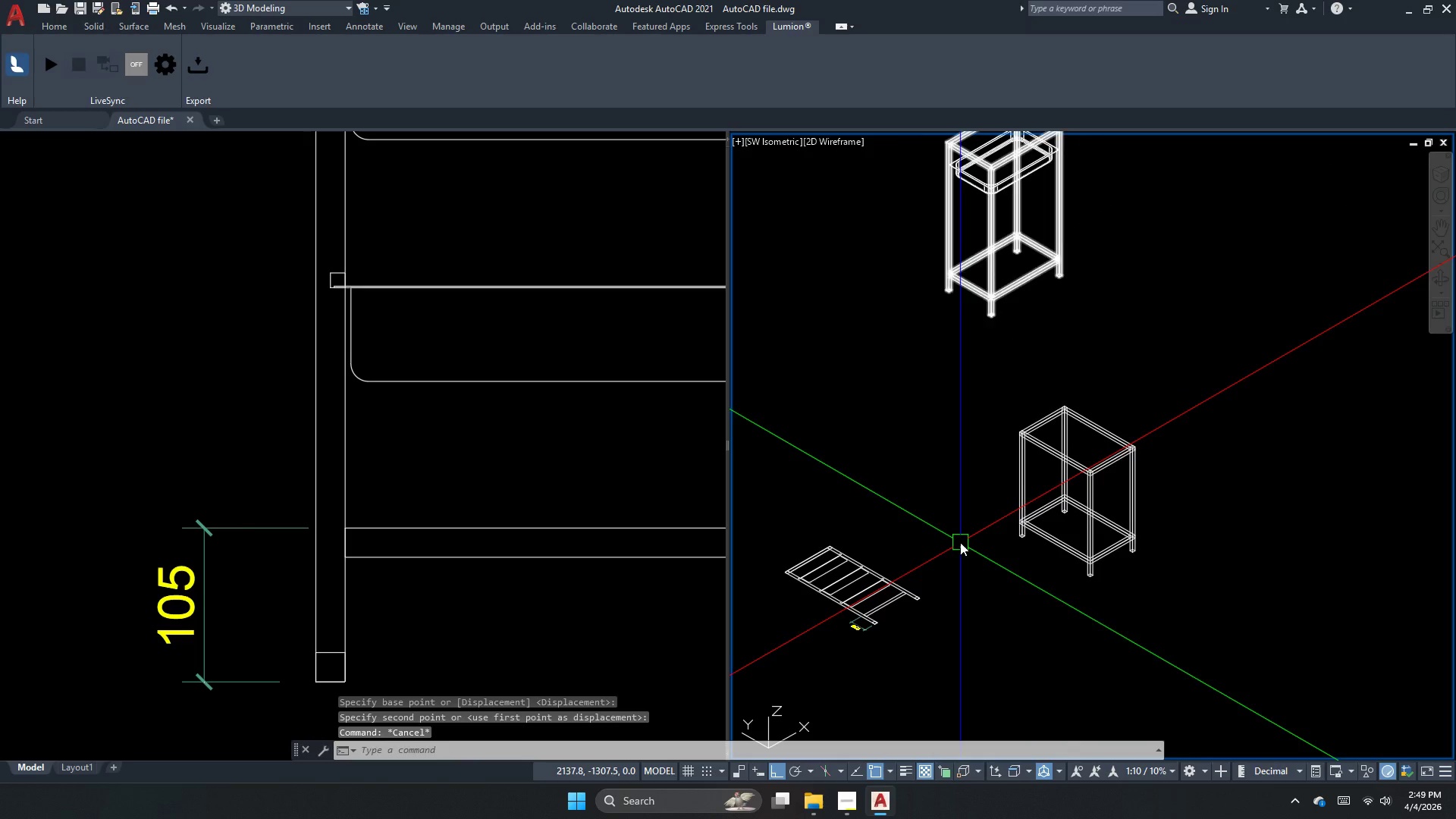 
scroll: coordinate [861, 683], scroll_direction: up, amount: 2.0
 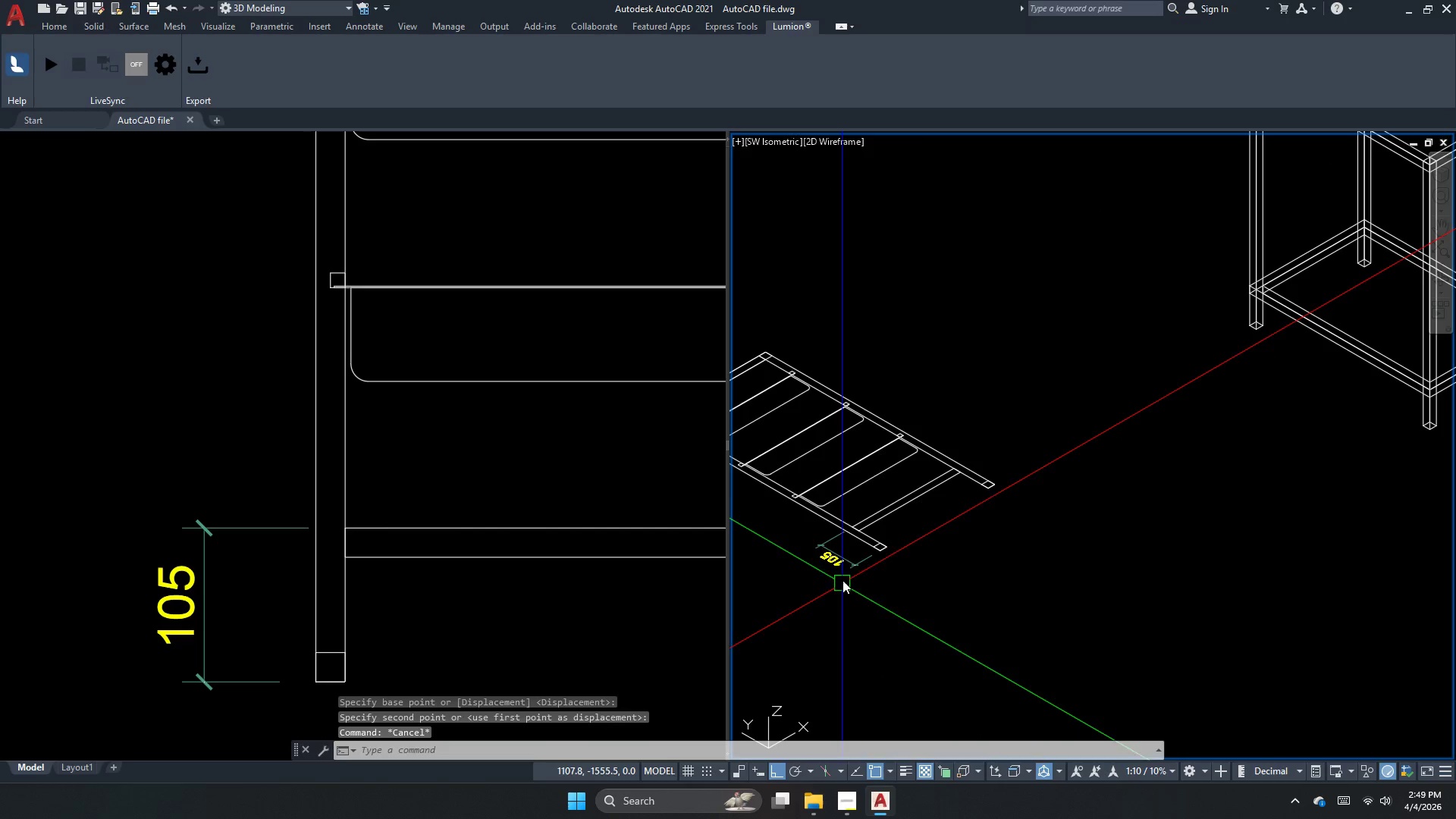 
left_click([845, 567])
 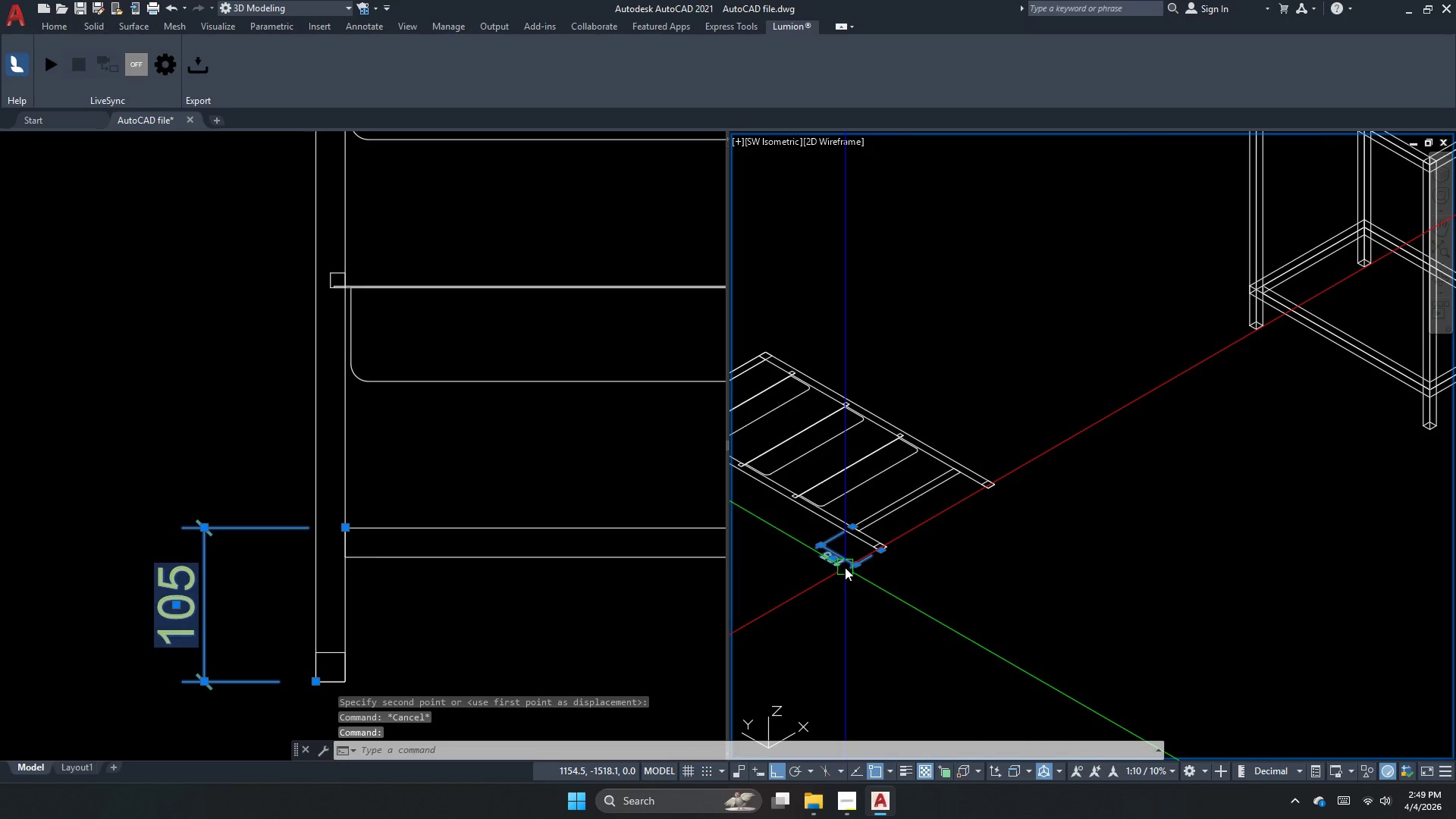 
key(E)
 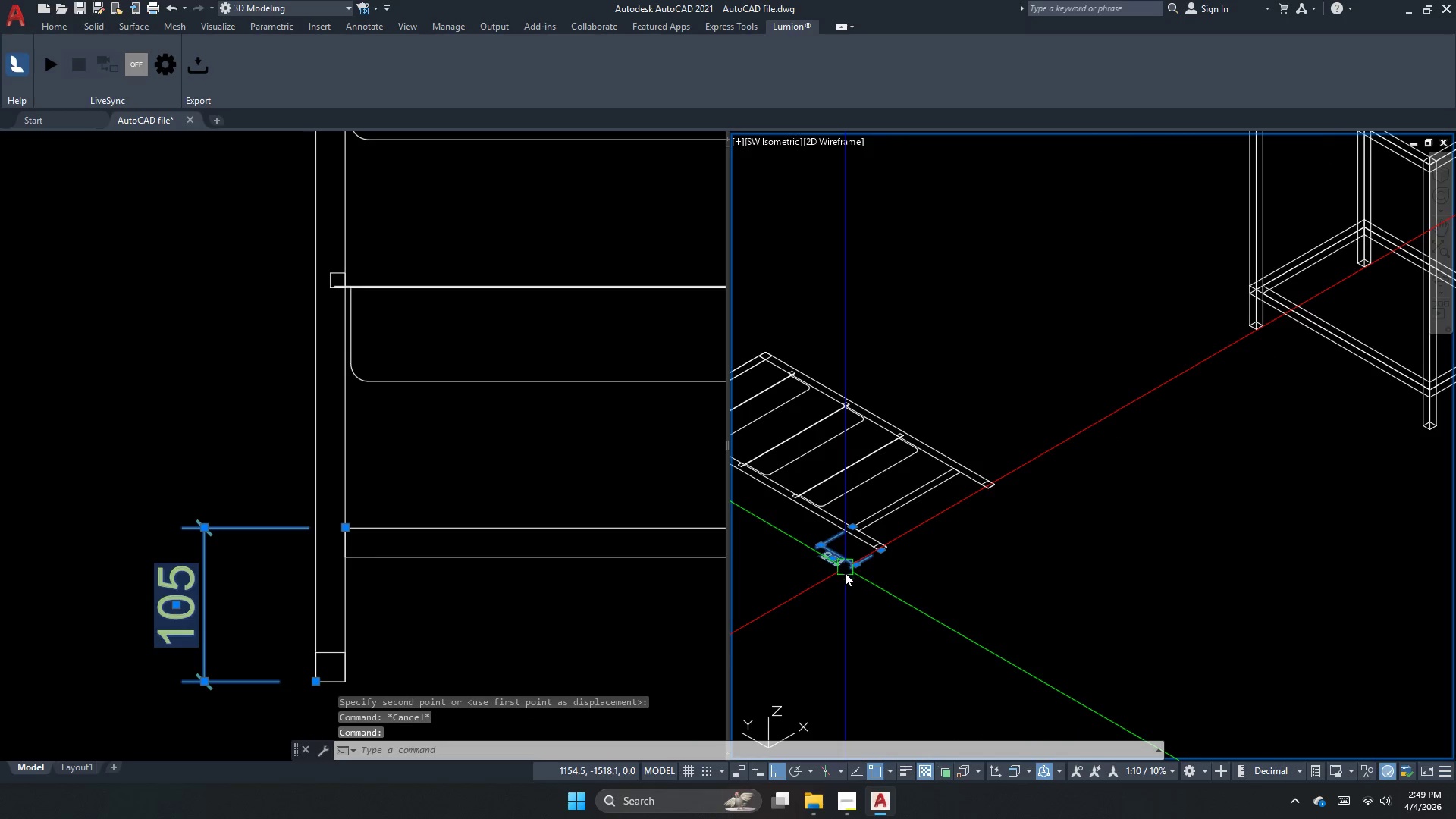 
key(Space)
 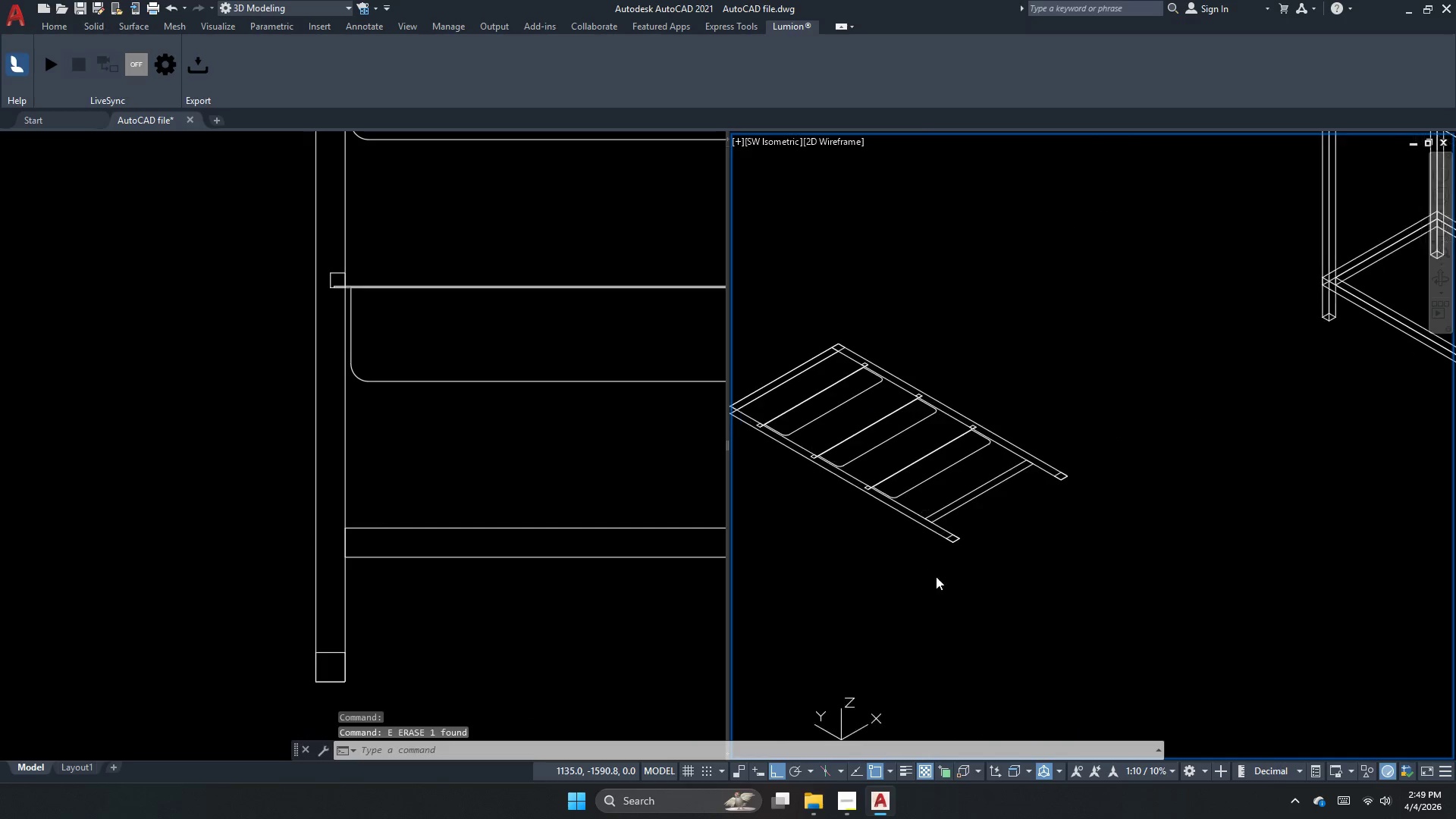 
key(Escape)
 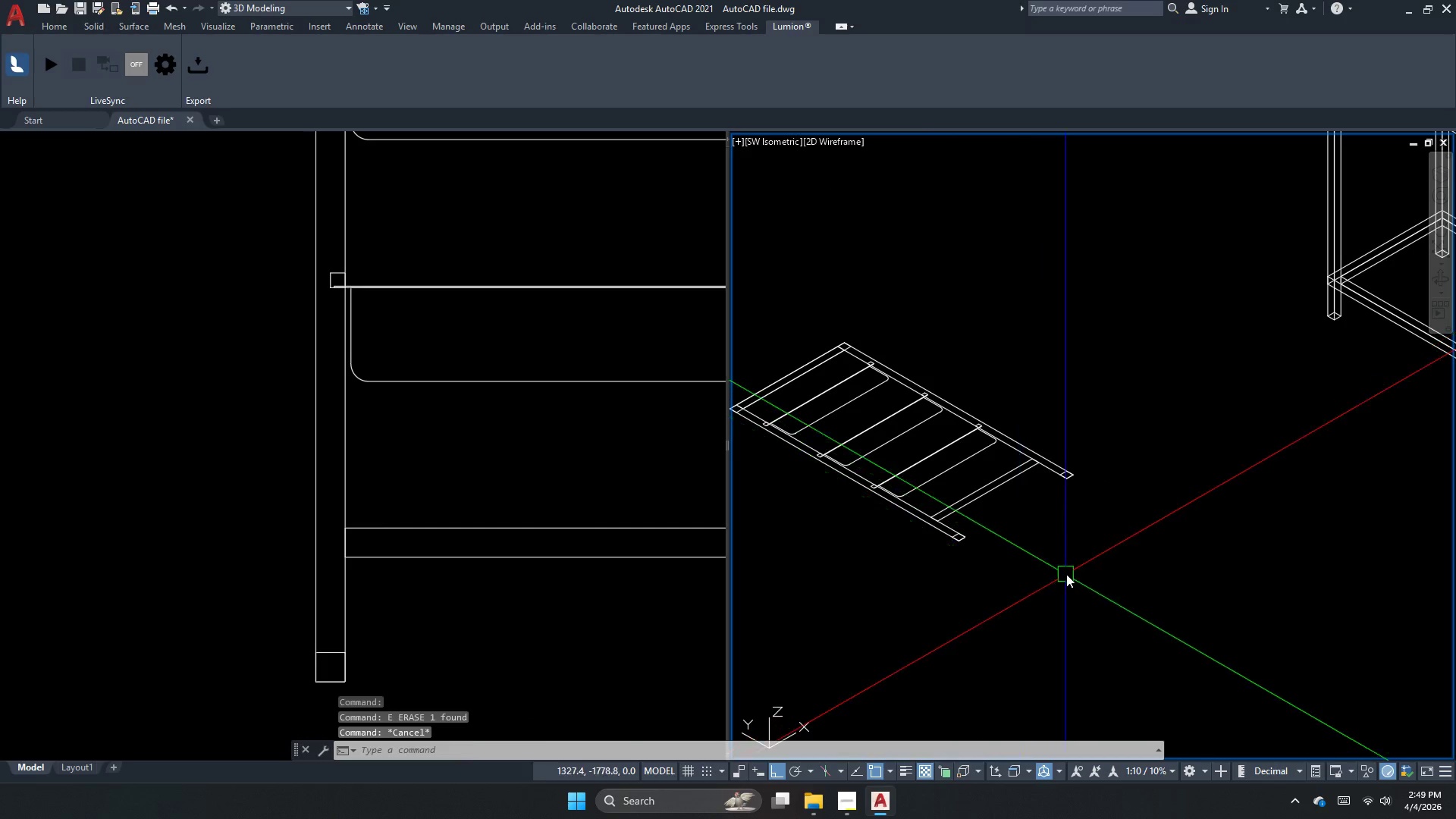 
left_click_drag(start_coordinate=[1066, 573], to_coordinate=[1054, 556])
 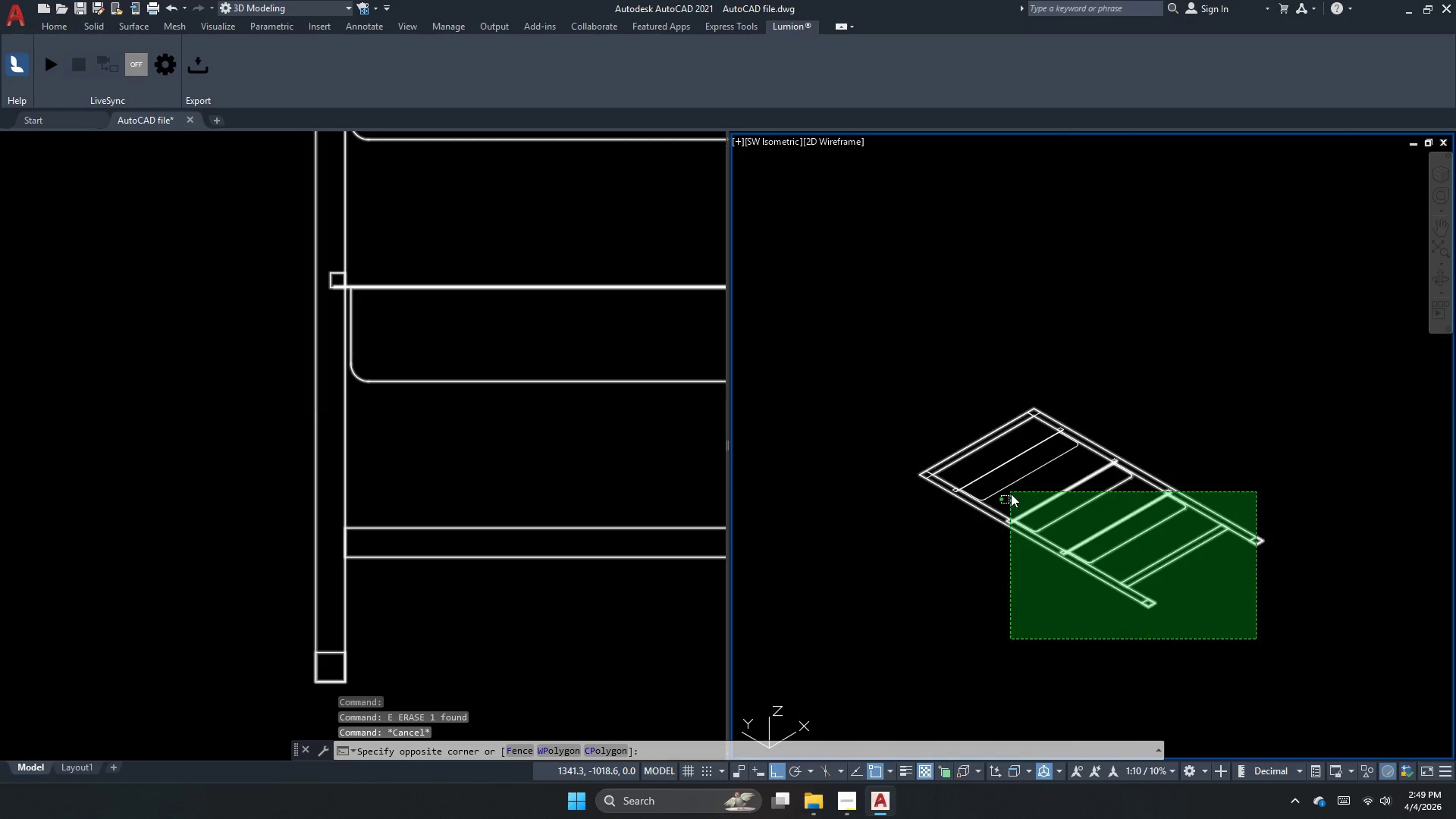 
scroll: coordinate [951, 573], scroll_direction: none, amount: 0.0
 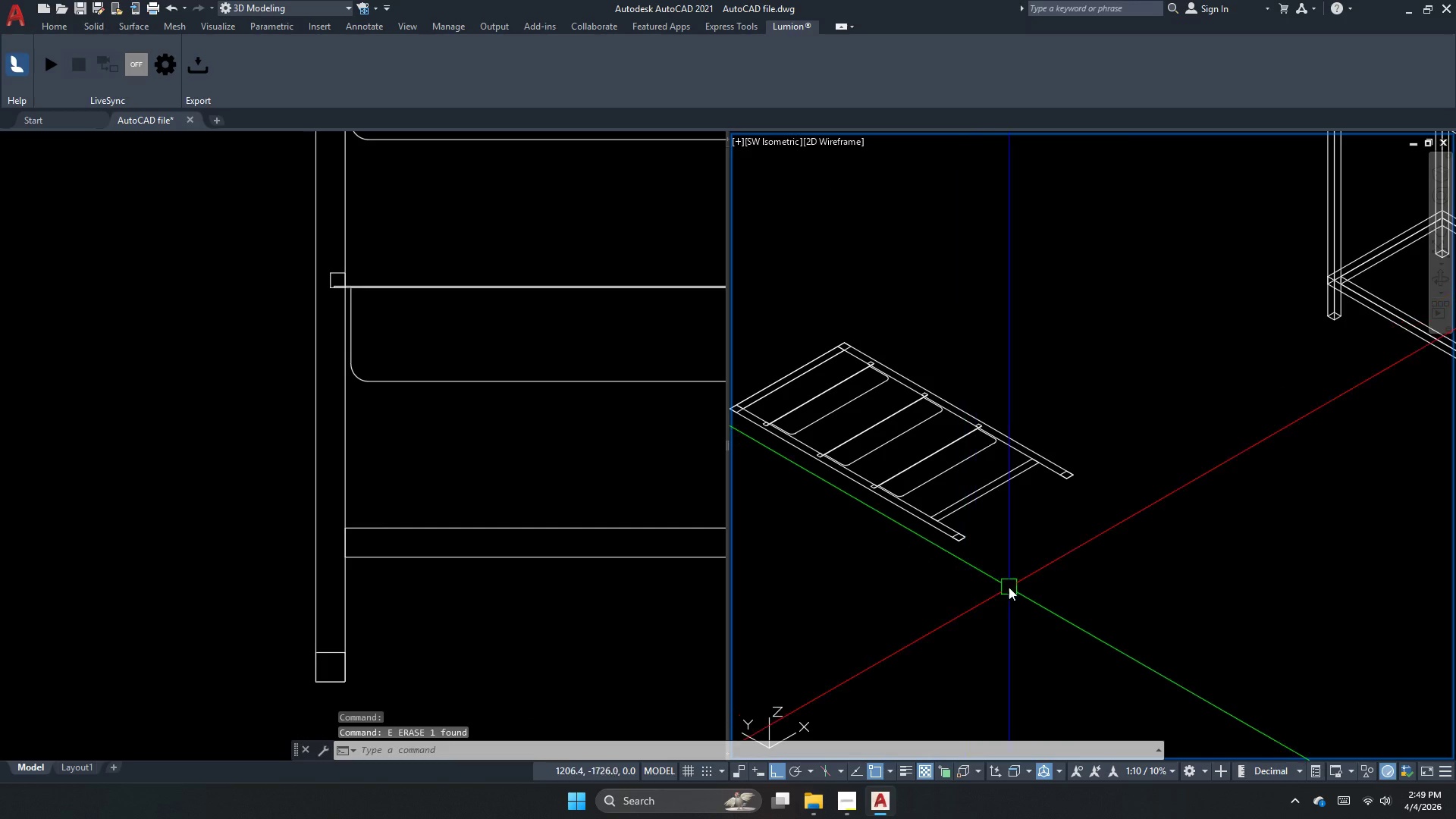 
left_click_drag(start_coordinate=[912, 352], to_coordinate=[912, 363])
 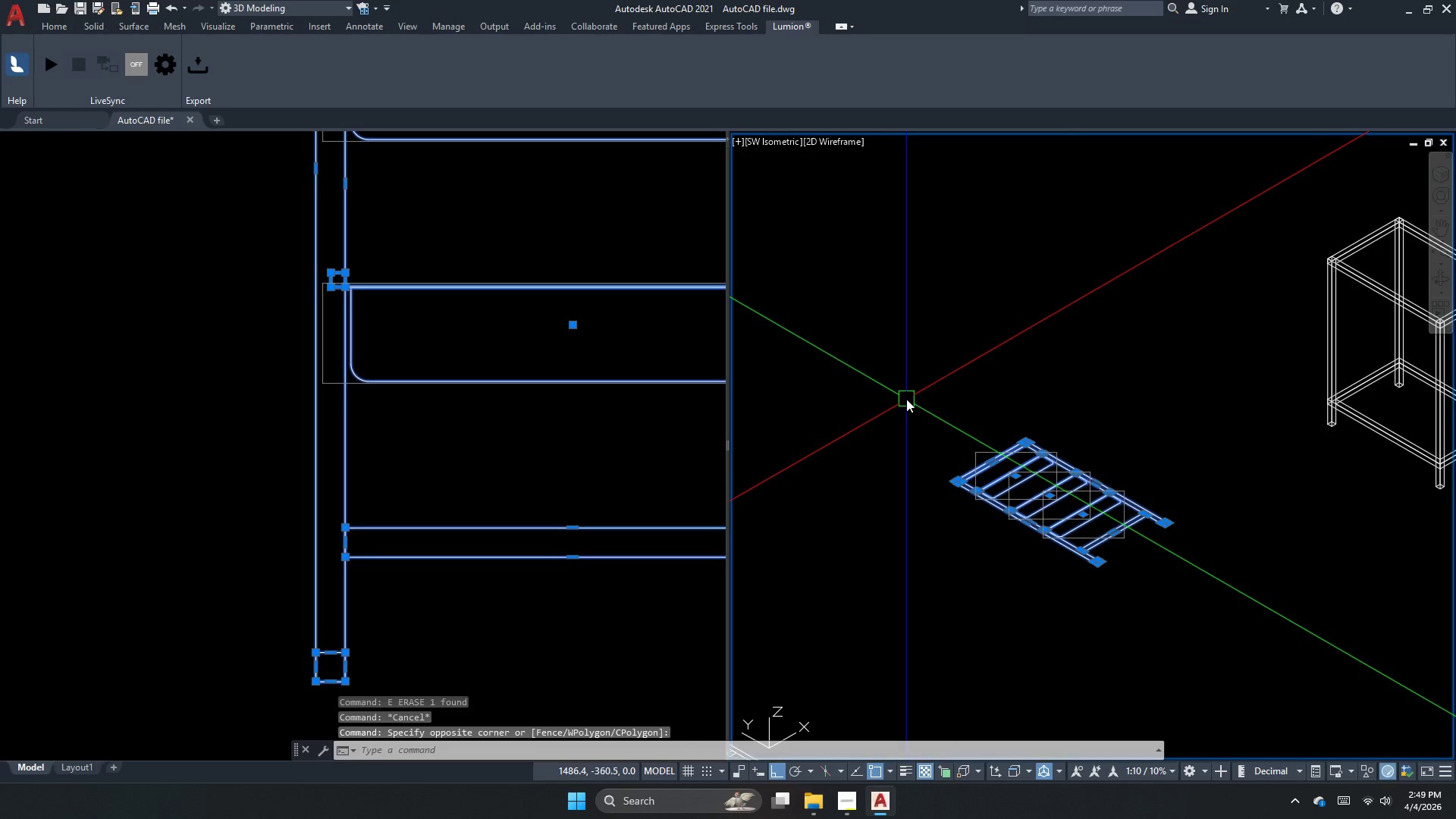 
scroll: coordinate [1011, 494], scroll_direction: down, amount: 1.0
 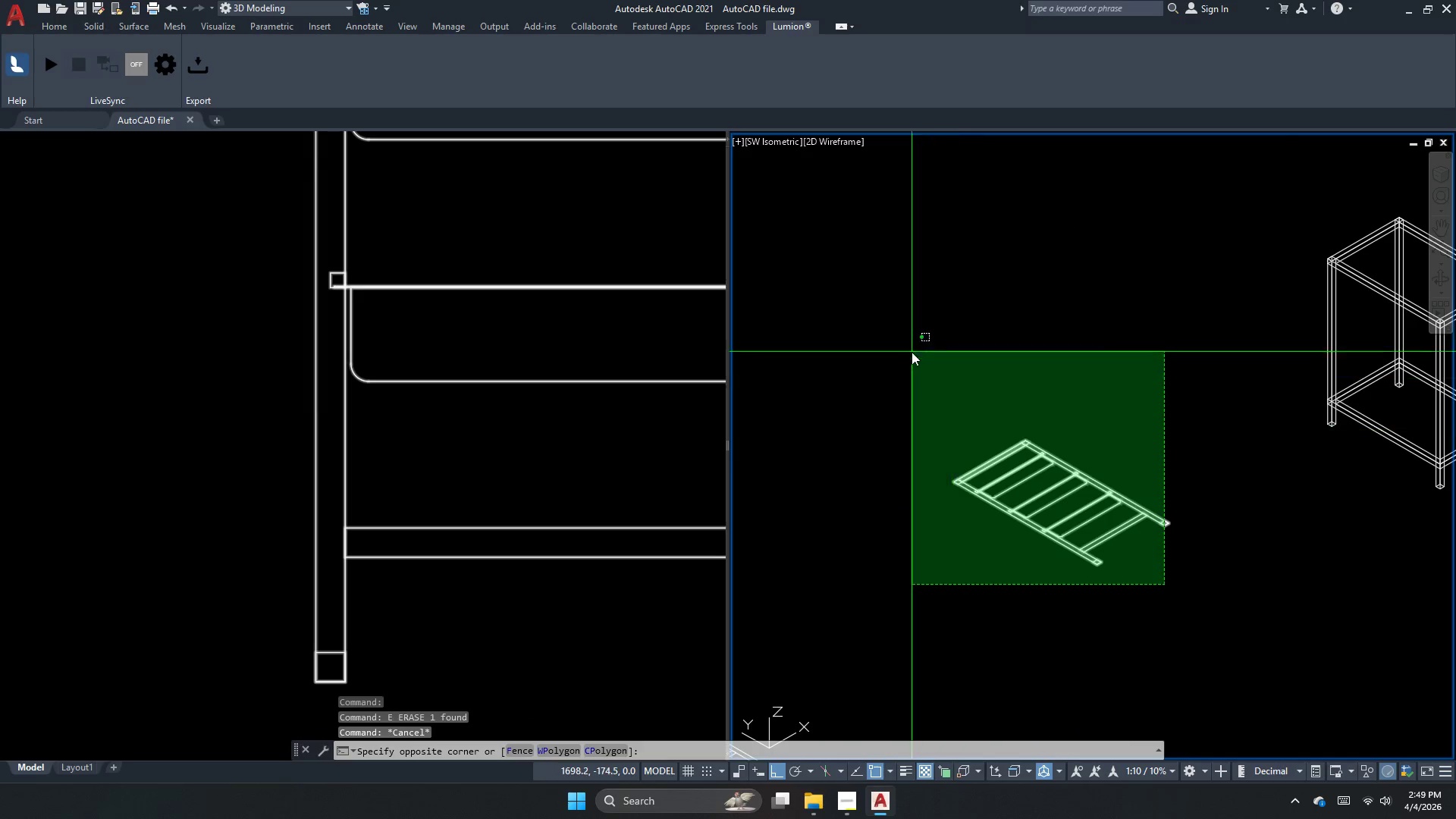 
type(3dr )
 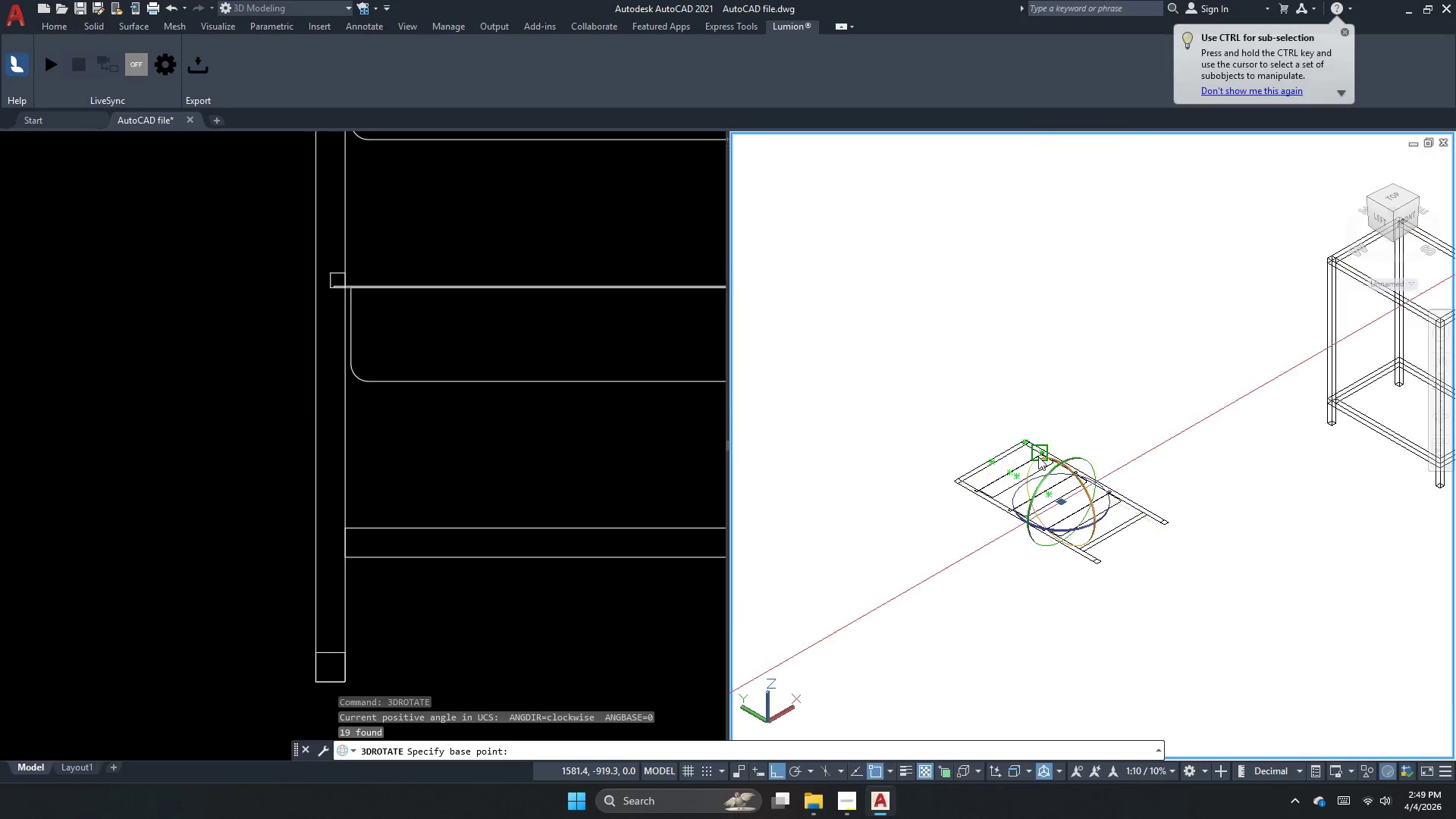 
left_click([1046, 460])
 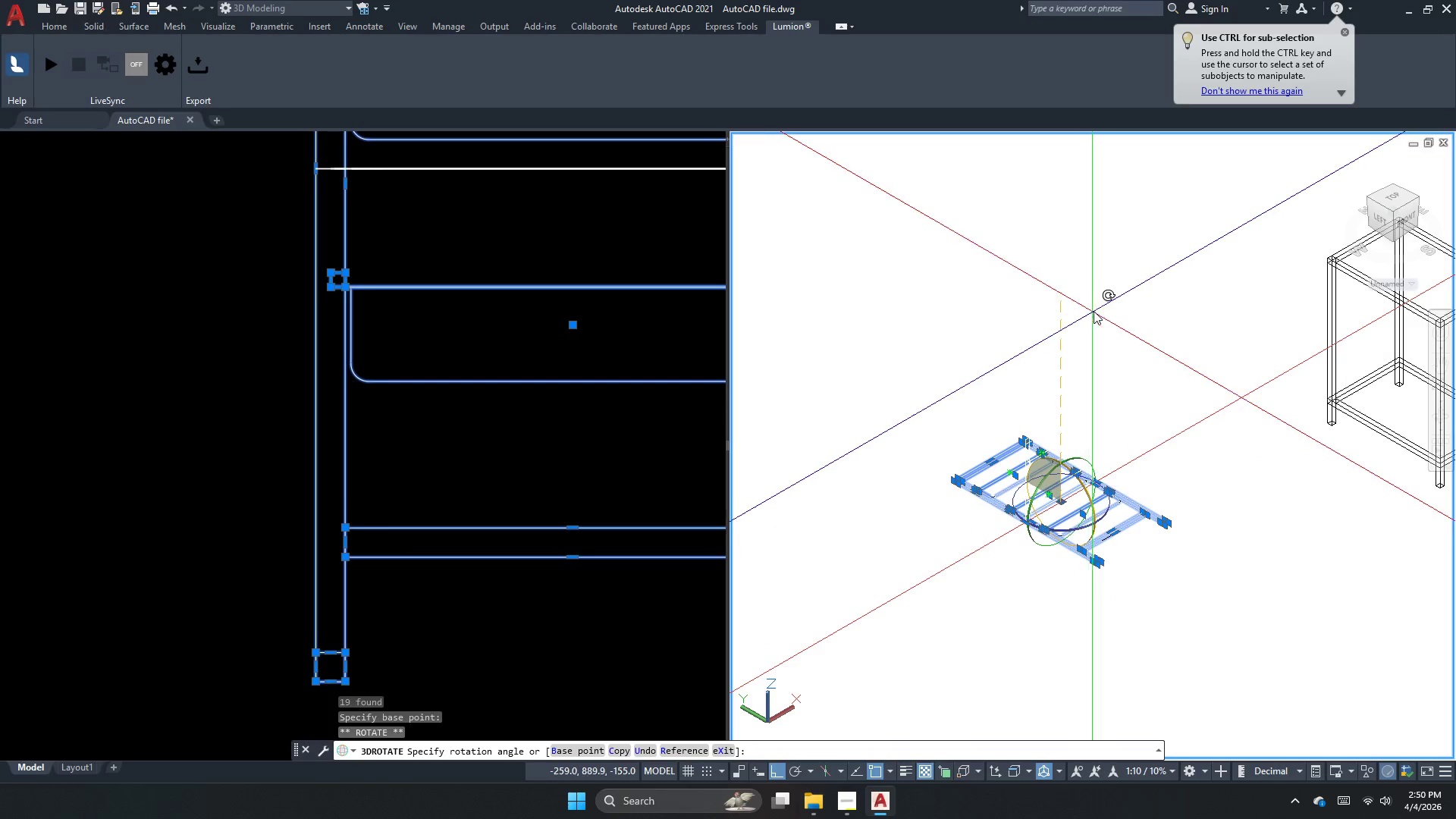 
left_click([1094, 311])
 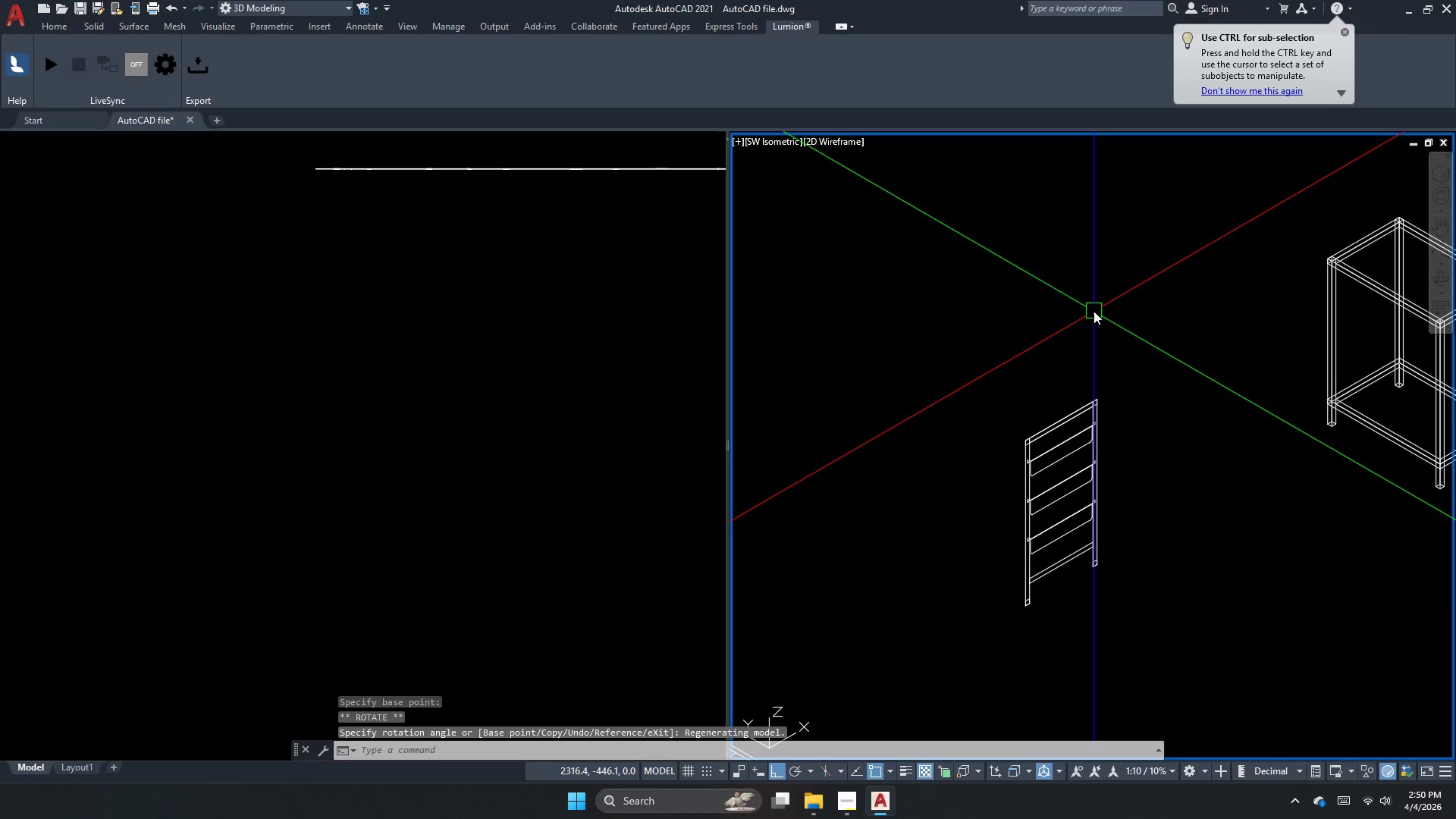 
key(Escape)
 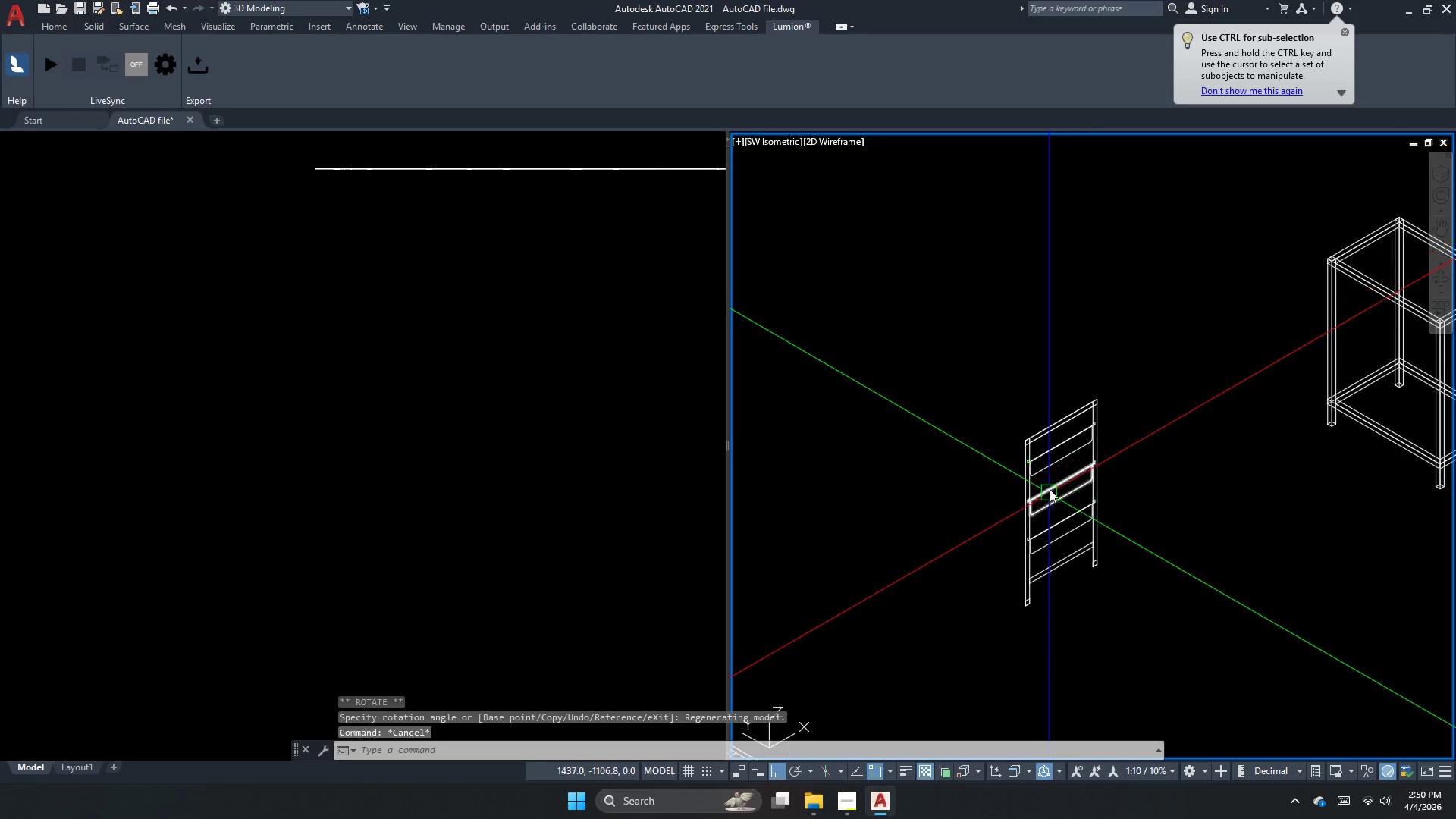 
scroll: coordinate [1051, 482], scroll_direction: up, amount: 3.0
 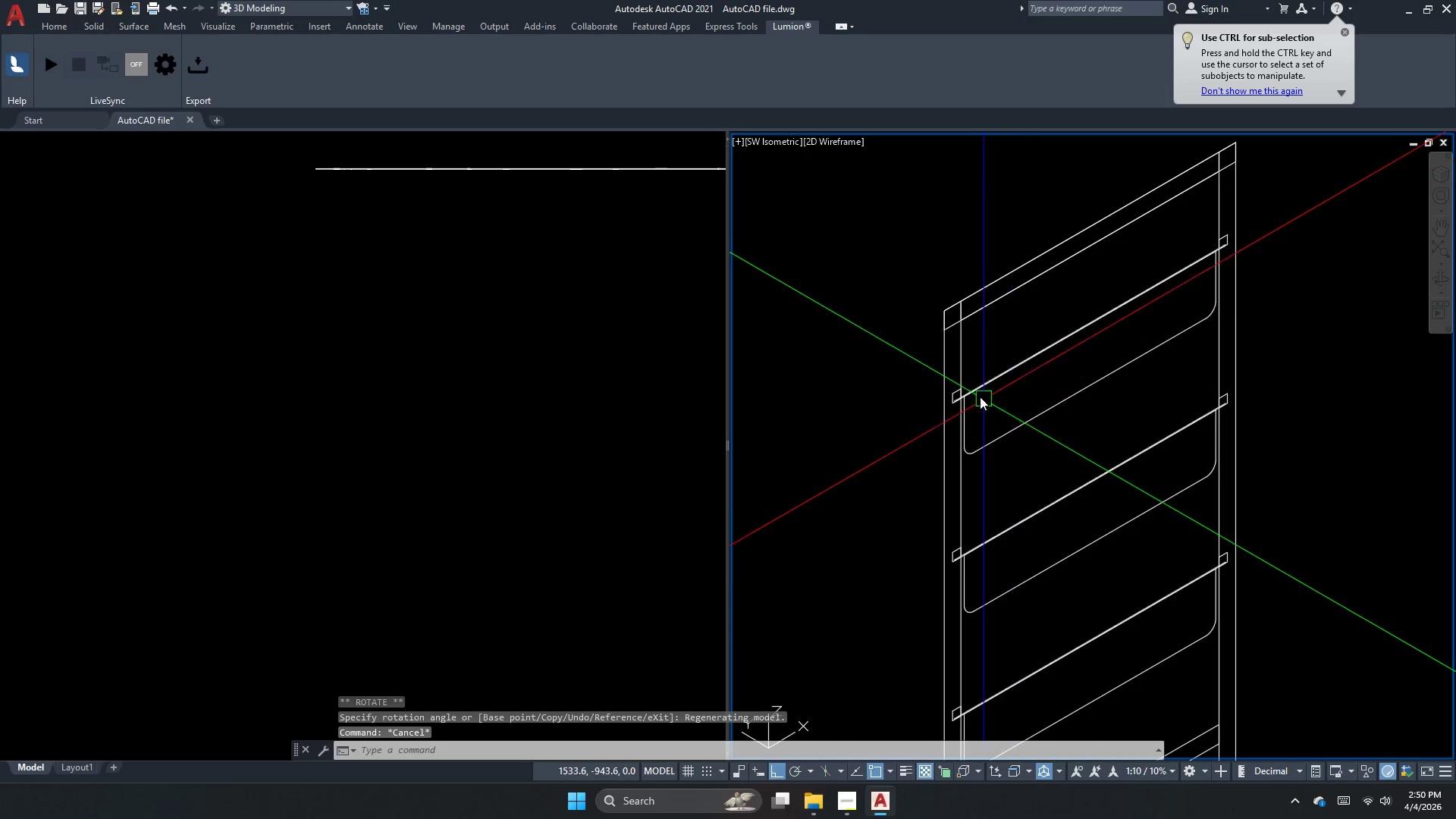 
key(Escape)
 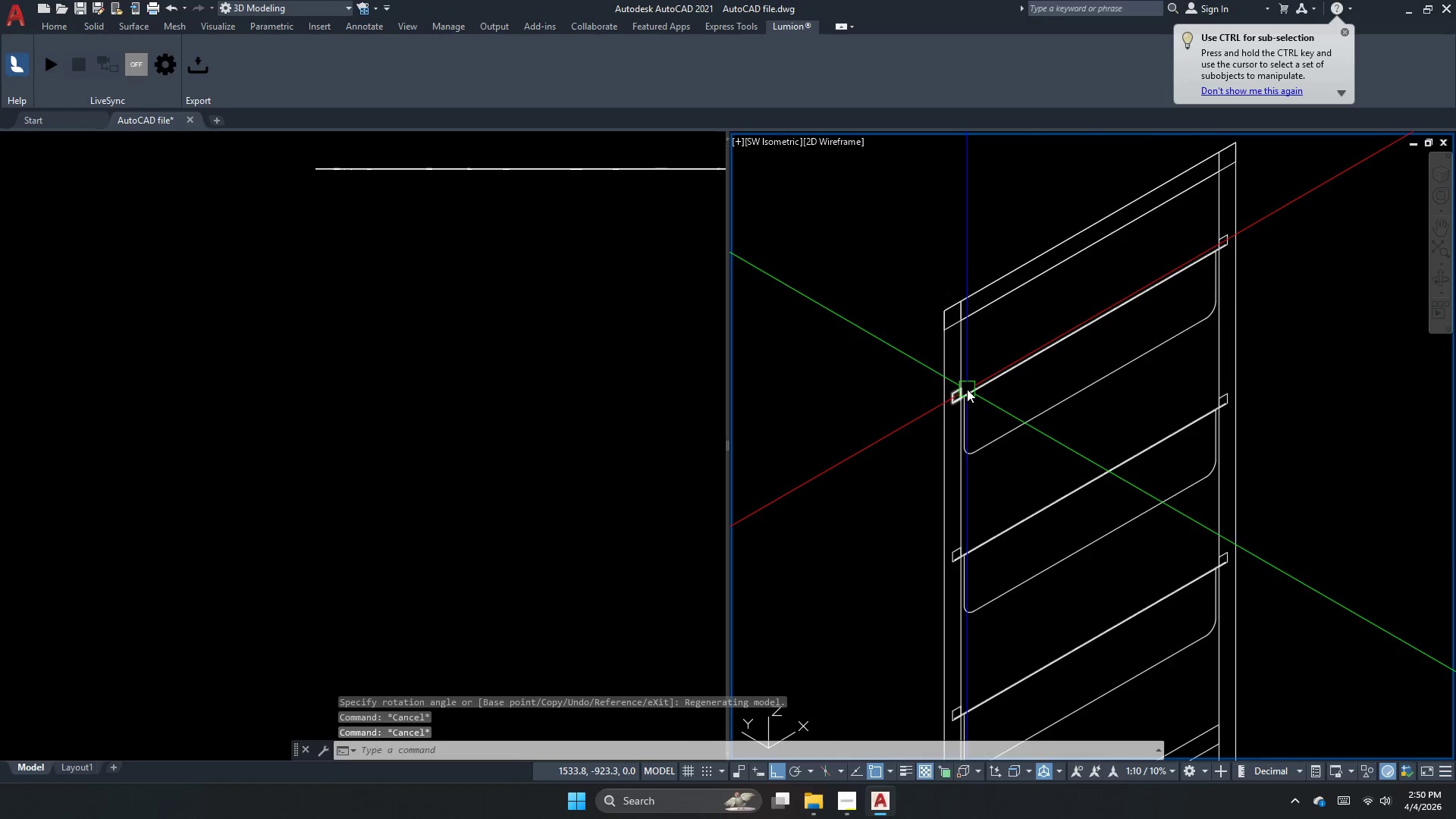 
left_click([967, 389])
 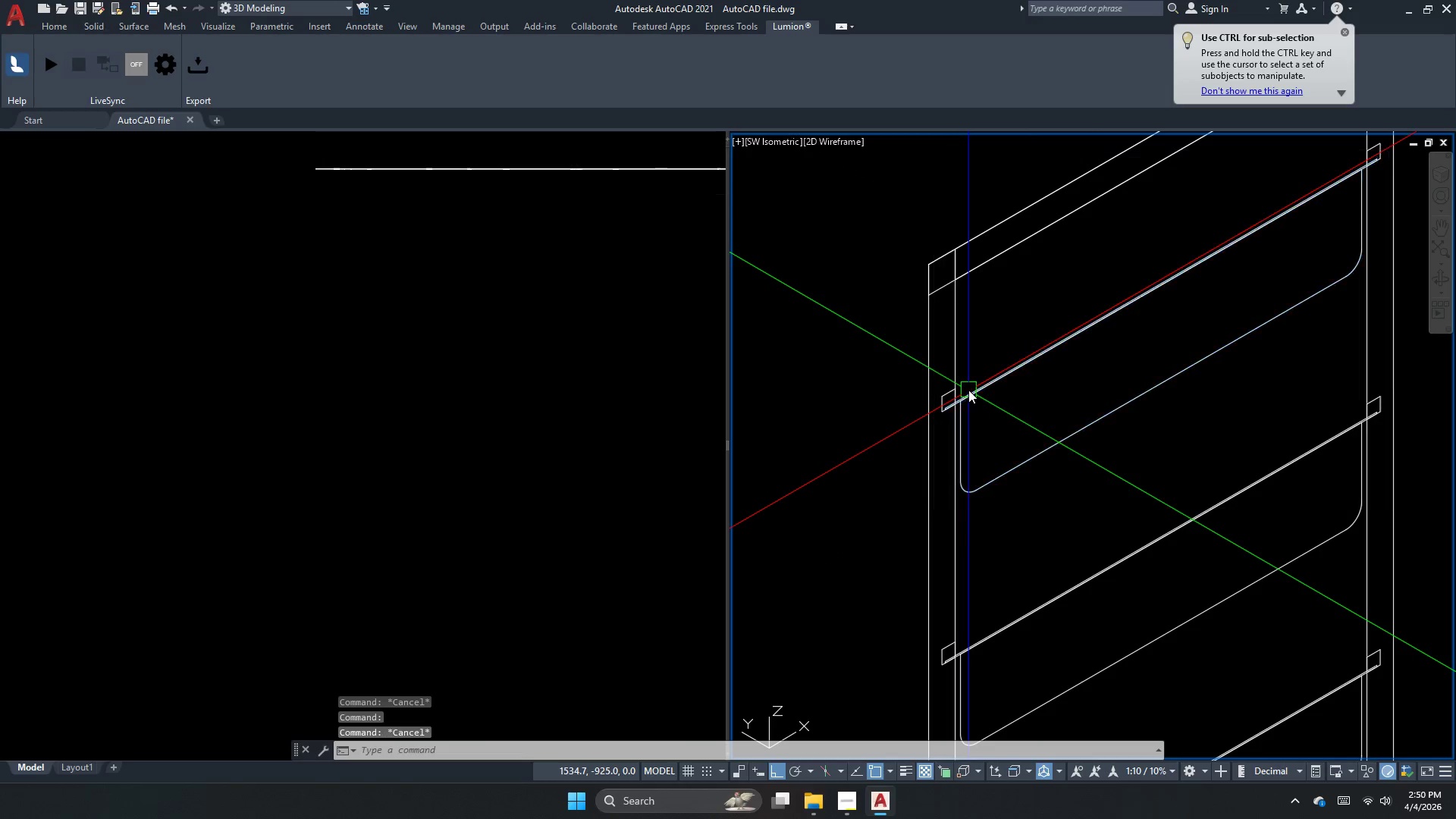 
scroll: coordinate [967, 389], scroll_direction: none, amount: 0.0
 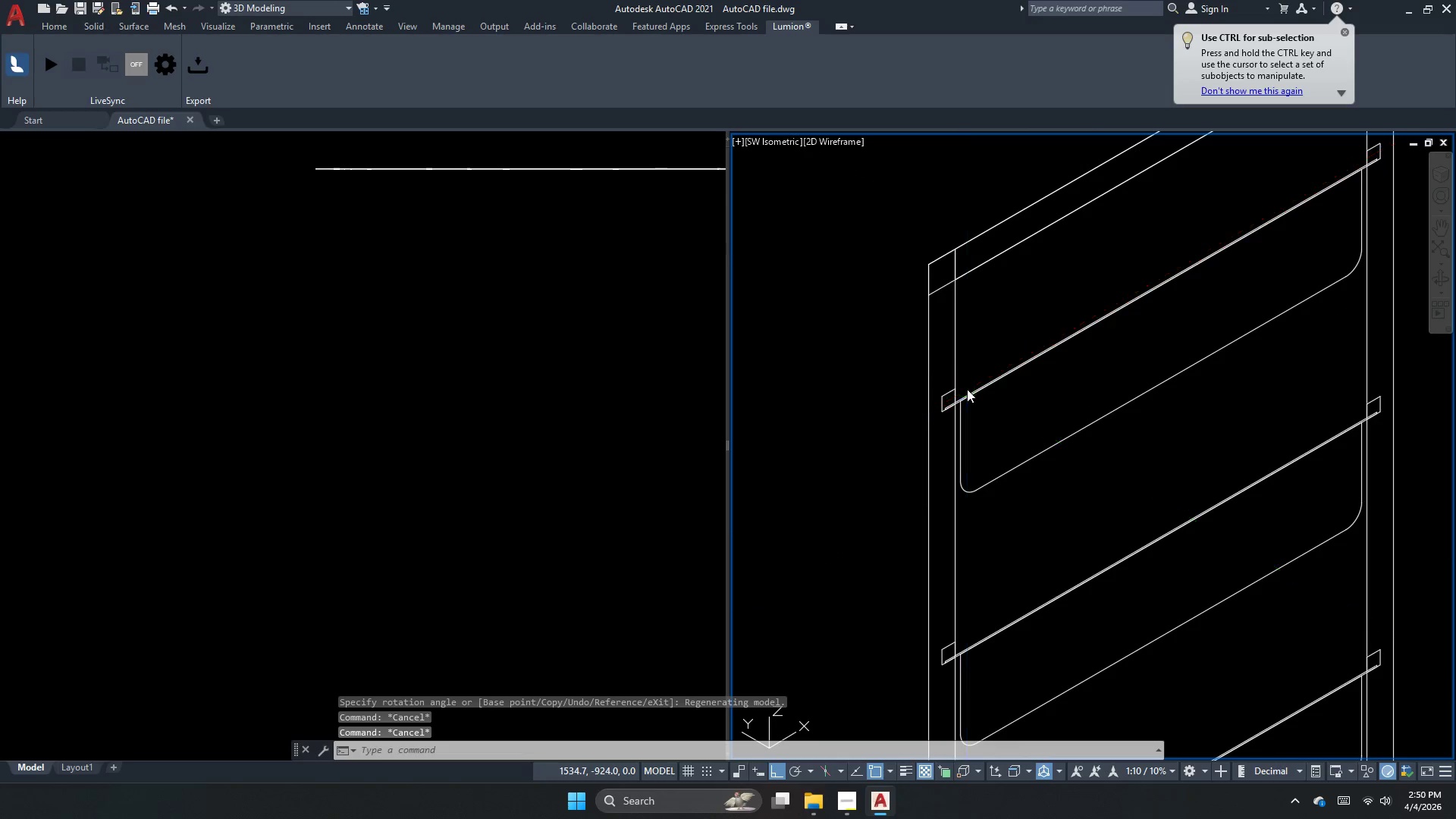 
key(Escape)
key(Escape)
key(Escape)
type(ex)
 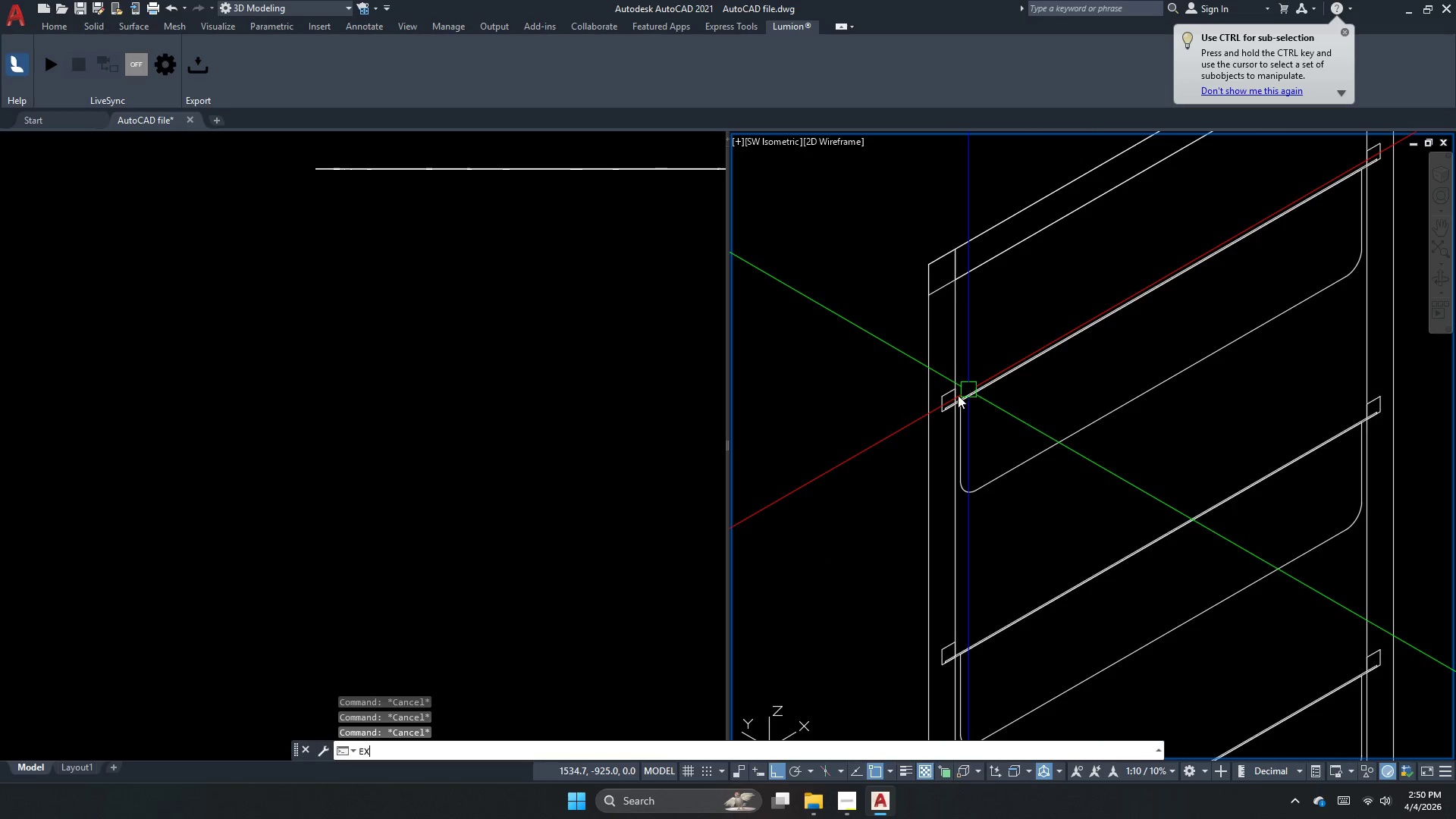 
key(T)
 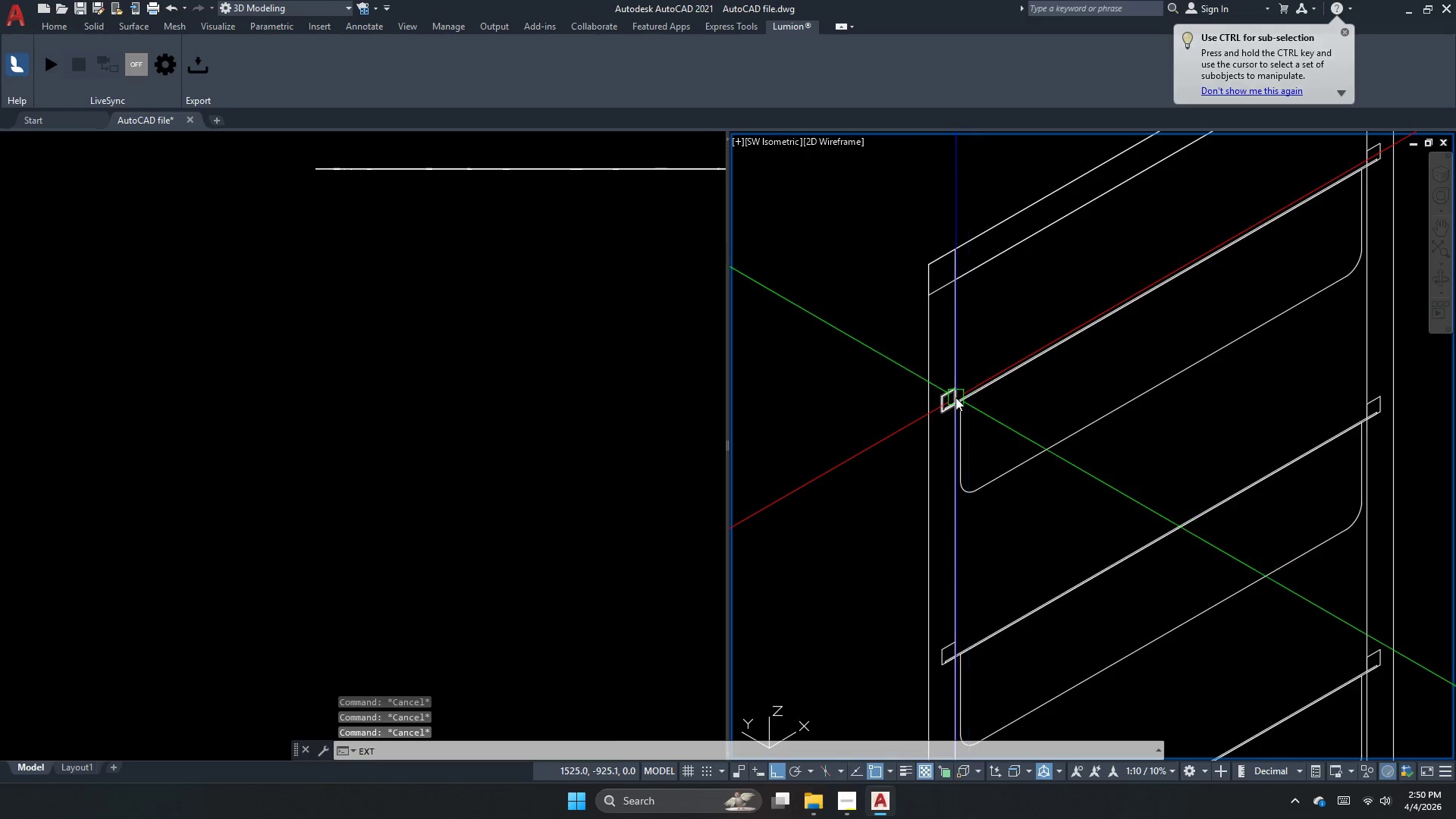 
key(Space)
 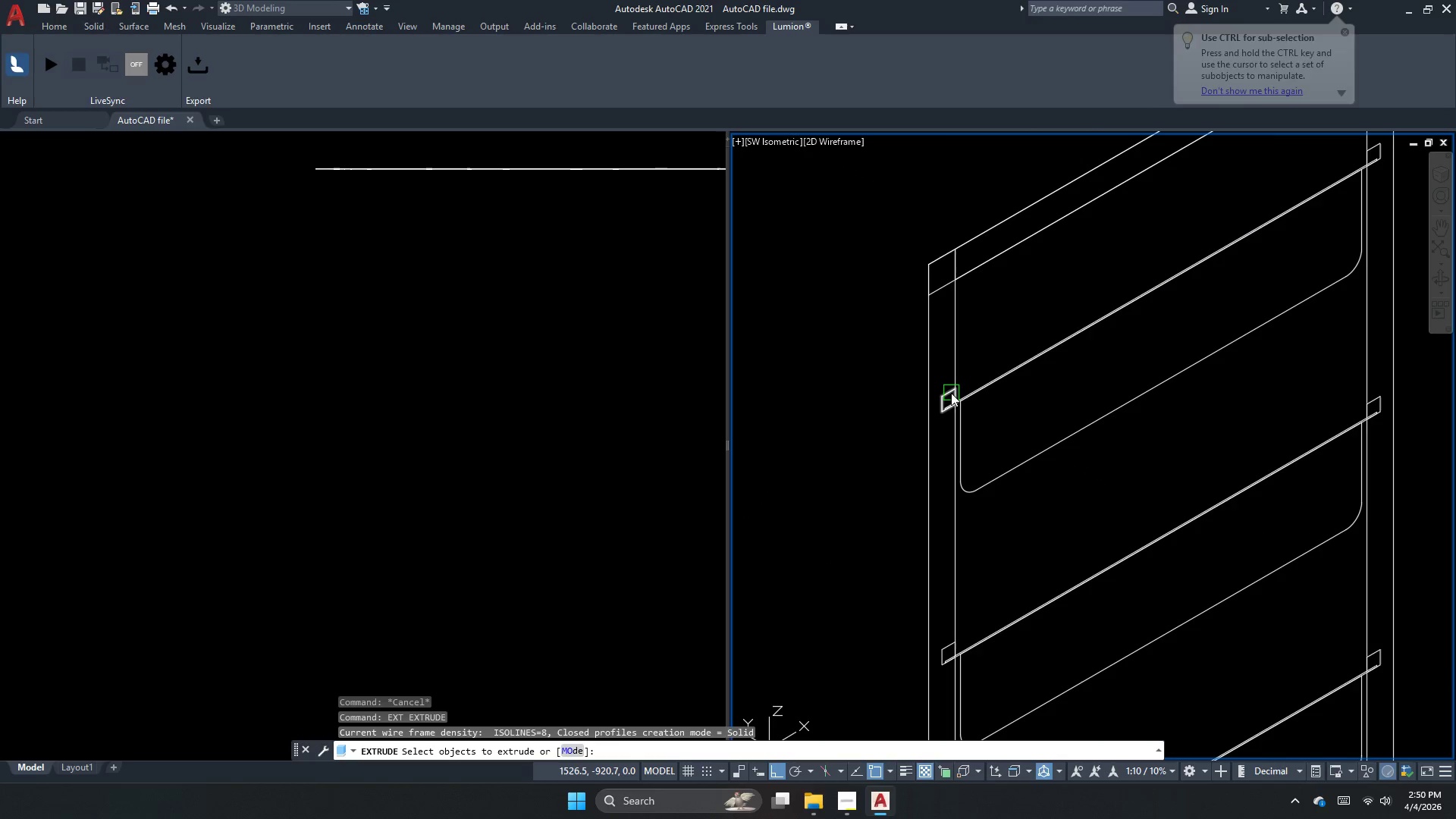 
left_click([951, 393])
 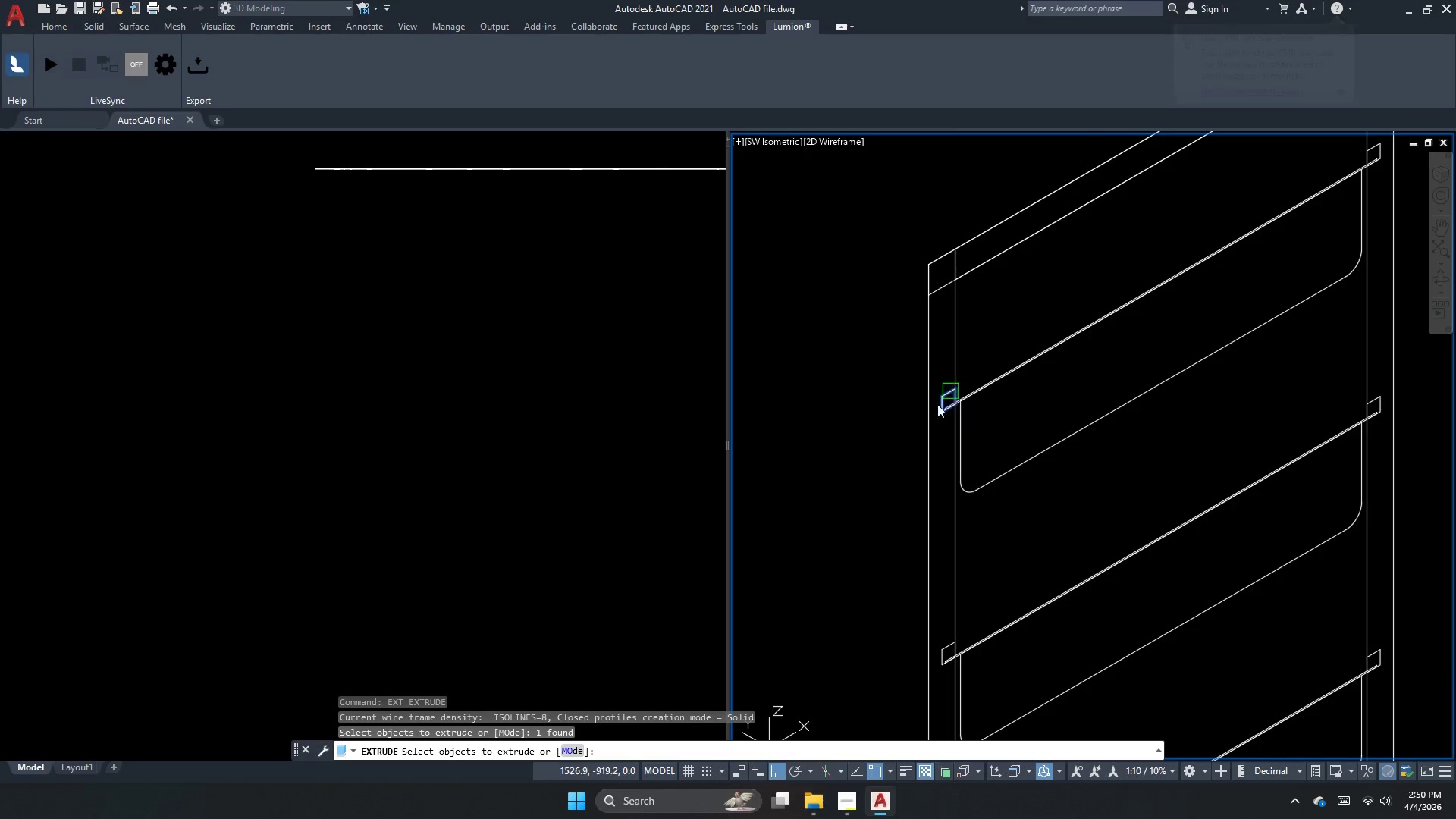 
scroll: coordinate [921, 416], scroll_direction: down, amount: 1.0
 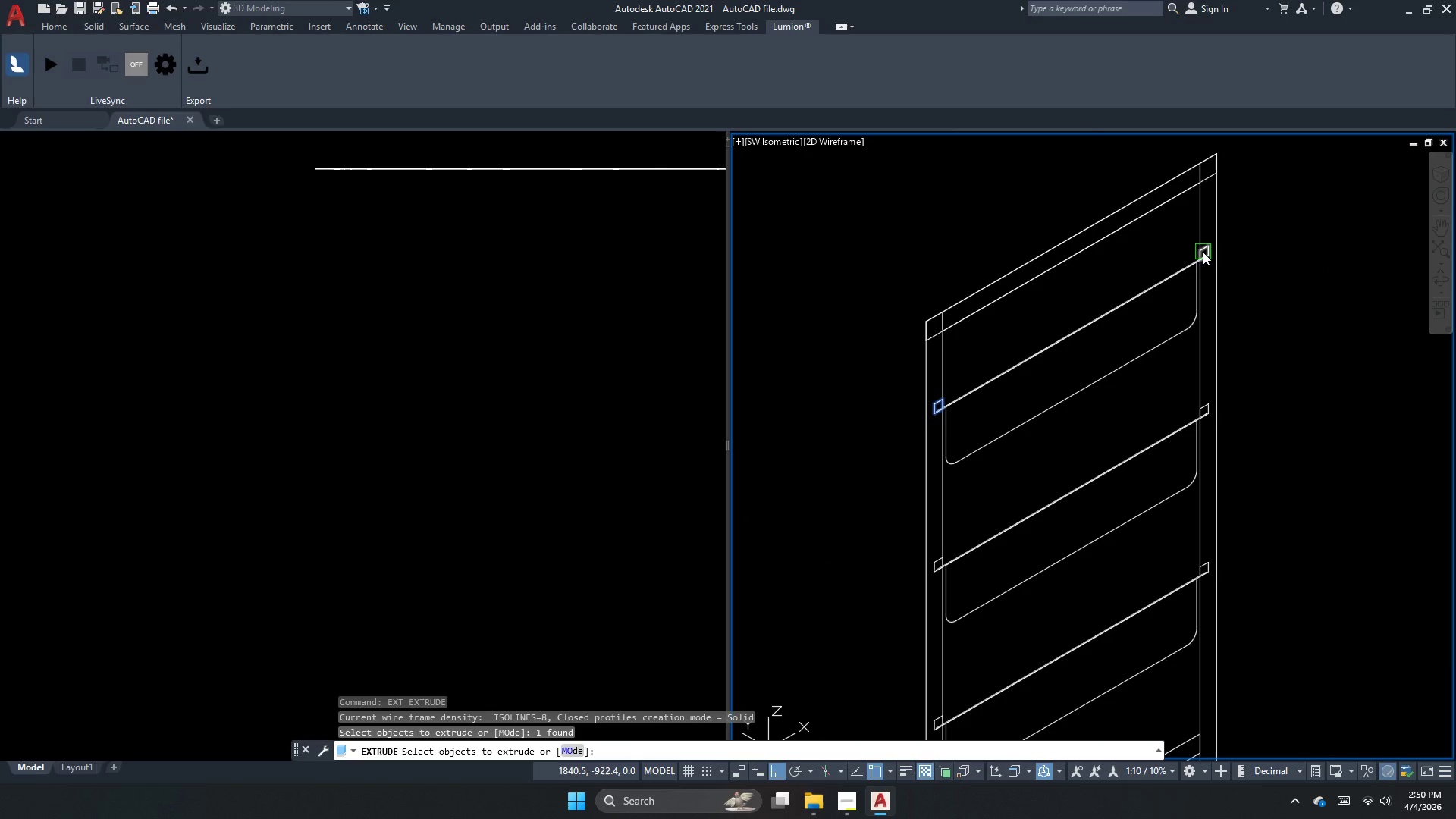 
left_click([1203, 249])
 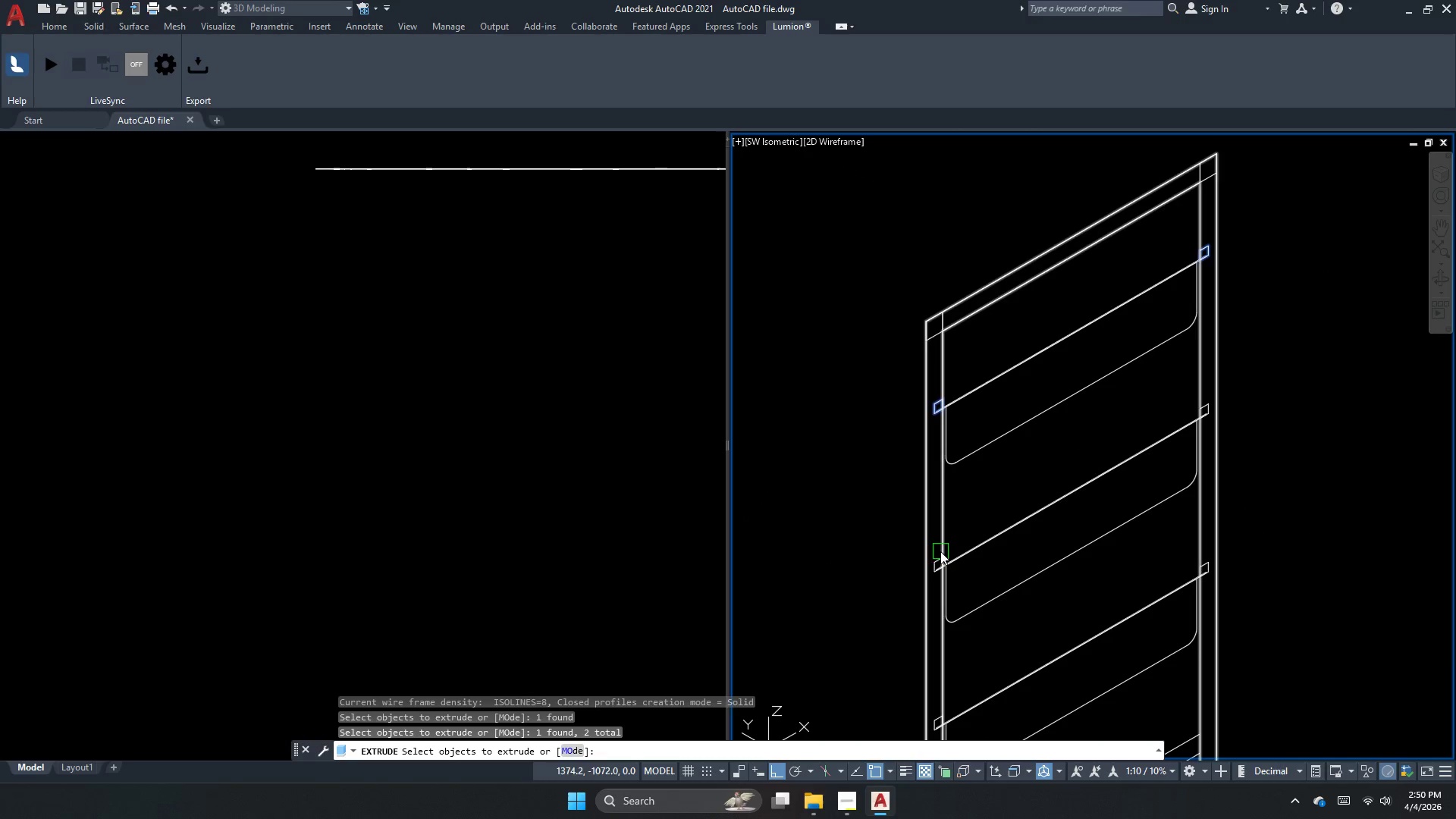 
left_click([940, 554])
 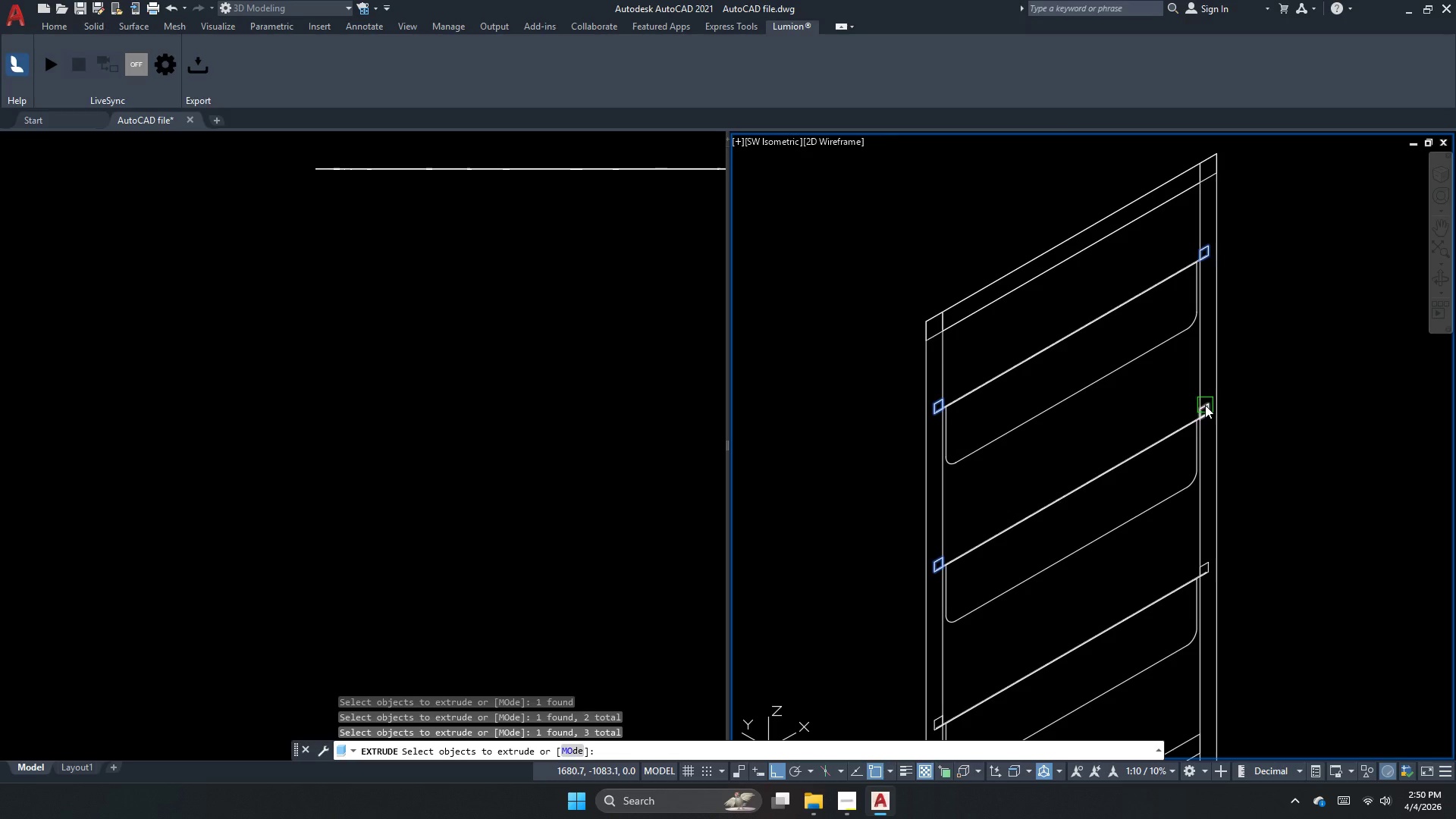 
left_click([1205, 405])
 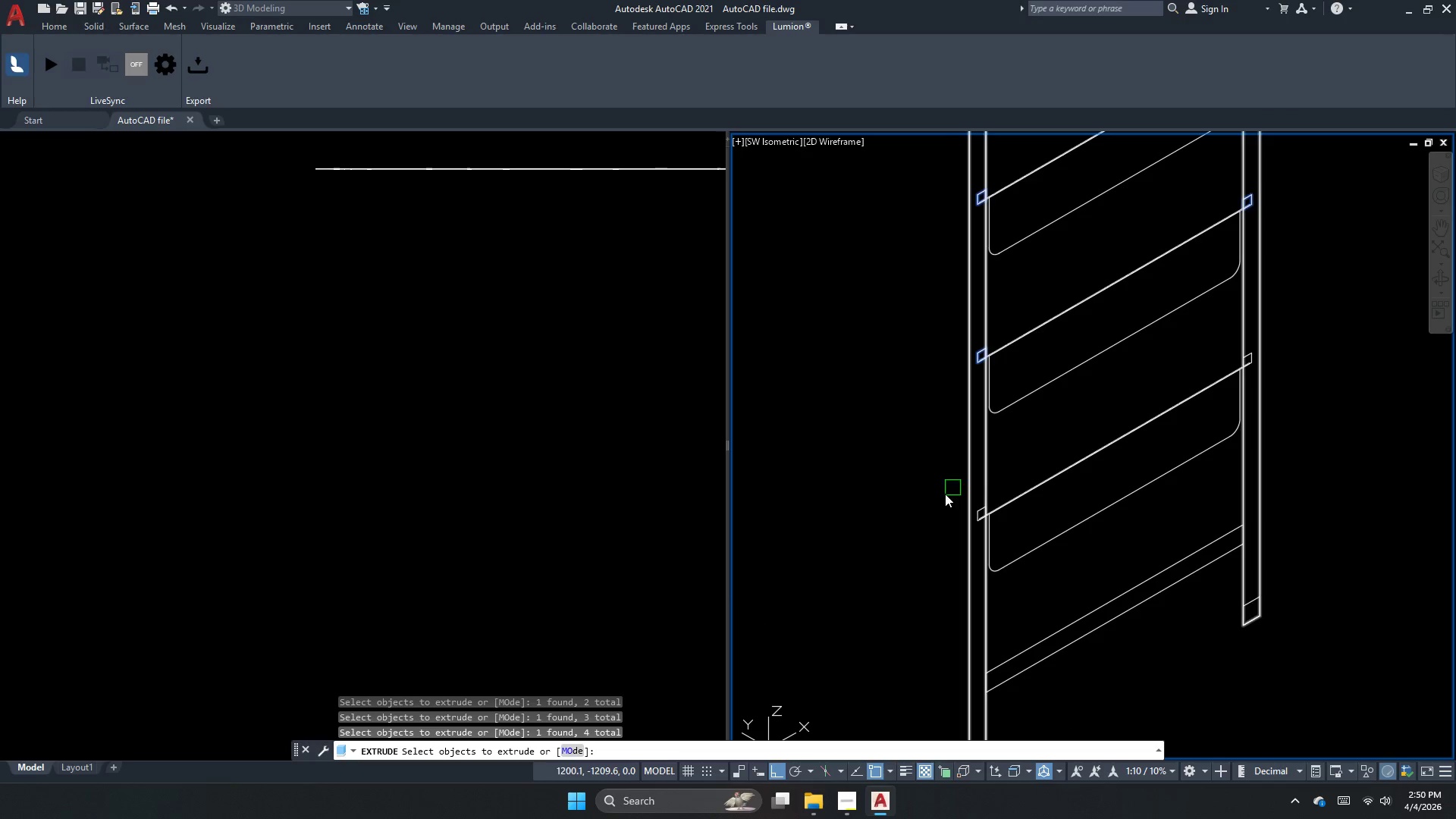 
left_click_drag(start_coordinate=[936, 491], to_coordinate=[981, 556])
 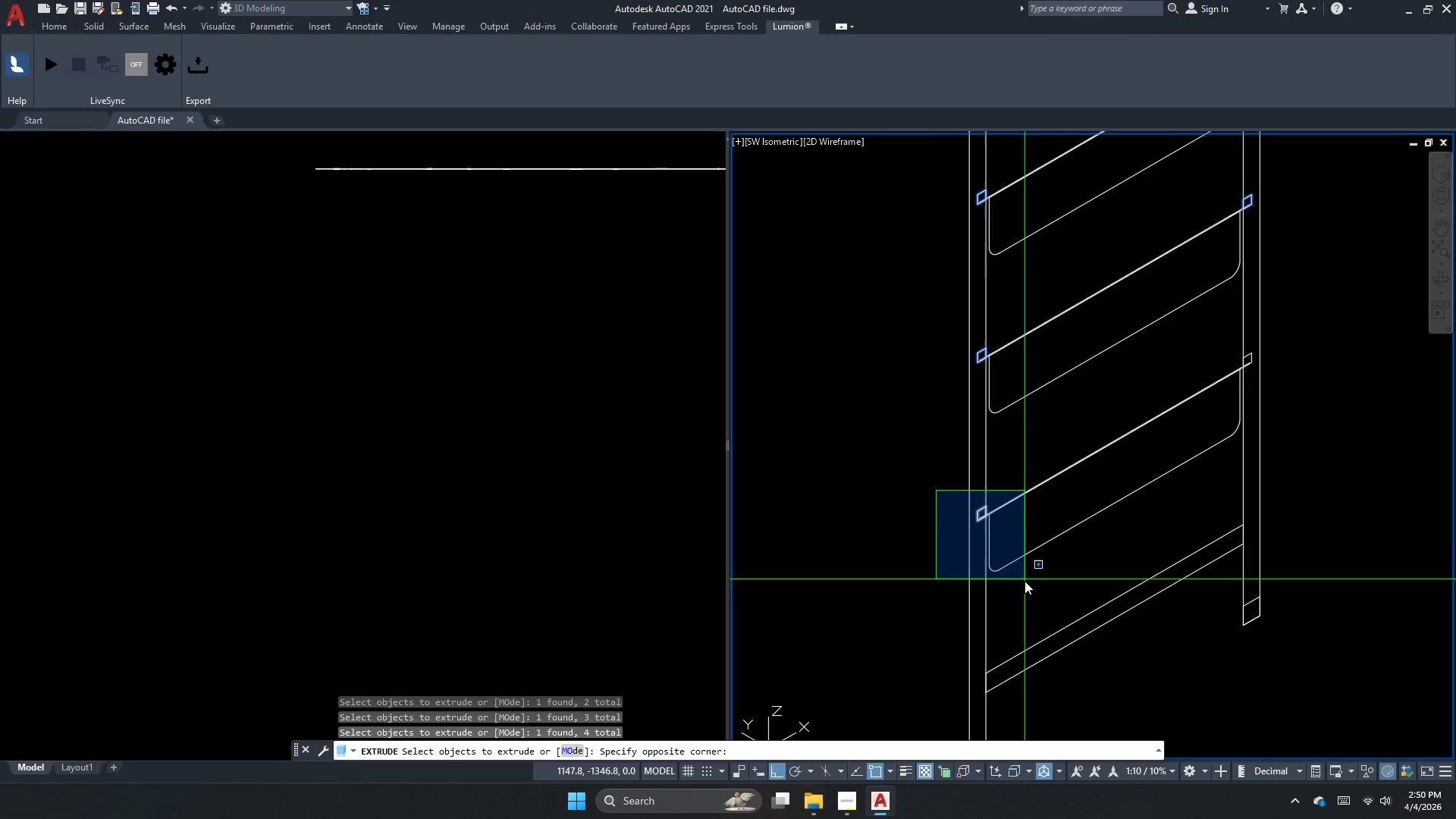 
left_click_drag(start_coordinate=[1025, 582], to_coordinate=[1057, 511])
 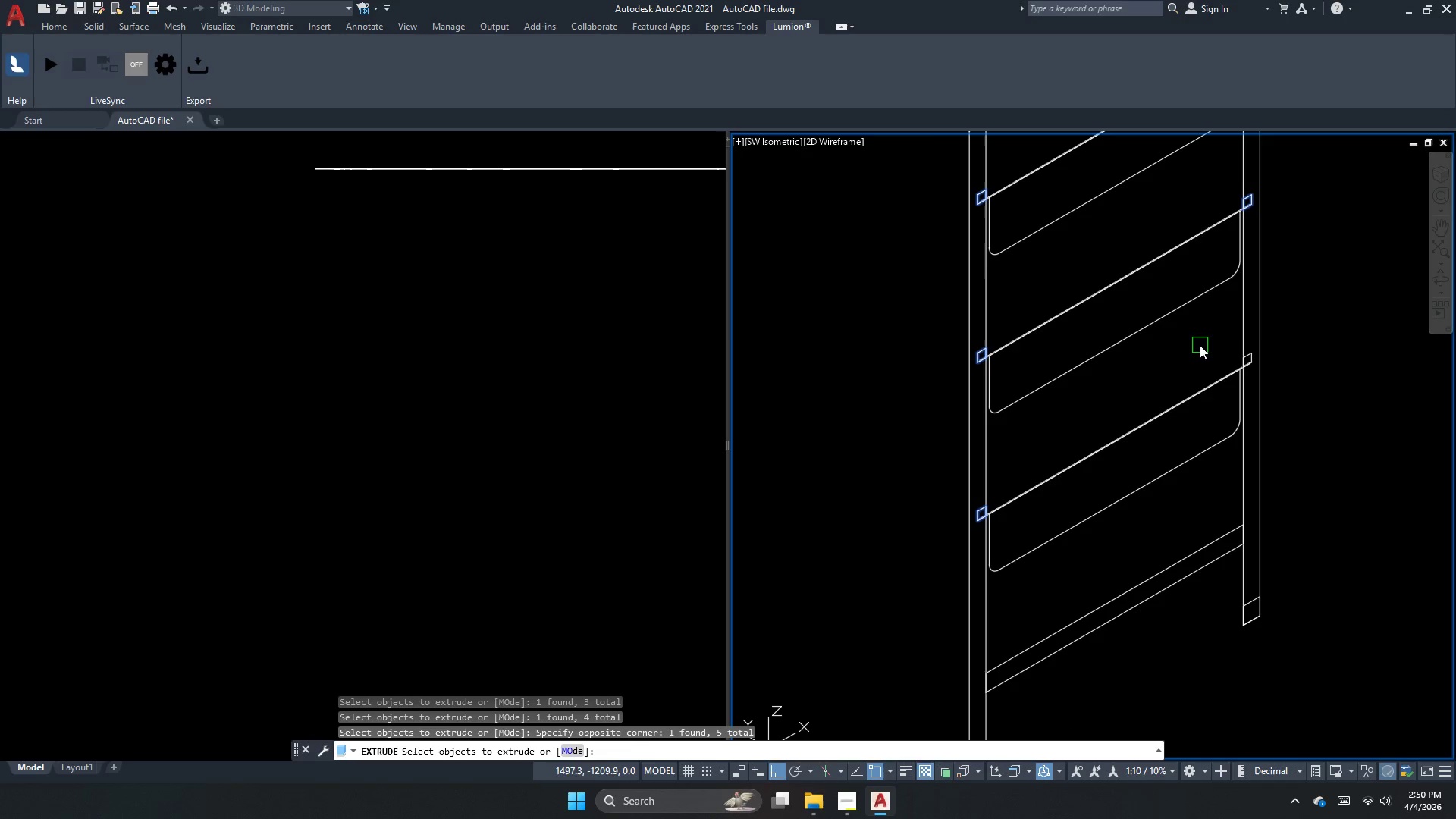 
left_click_drag(start_coordinate=[1205, 340], to_coordinate=[1272, 370])
 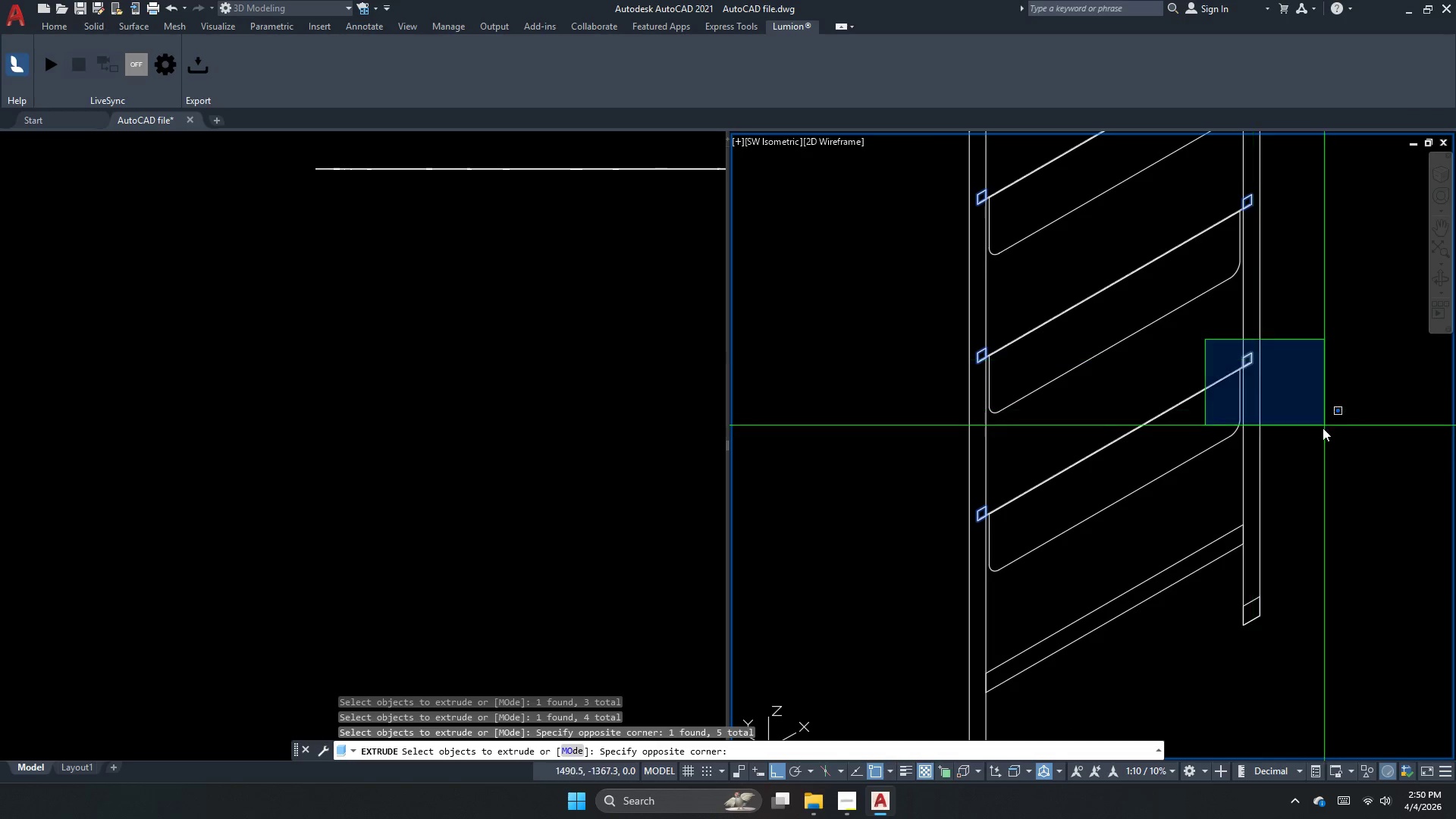 
left_click_drag(start_coordinate=[1324, 425], to_coordinate=[1315, 430])
 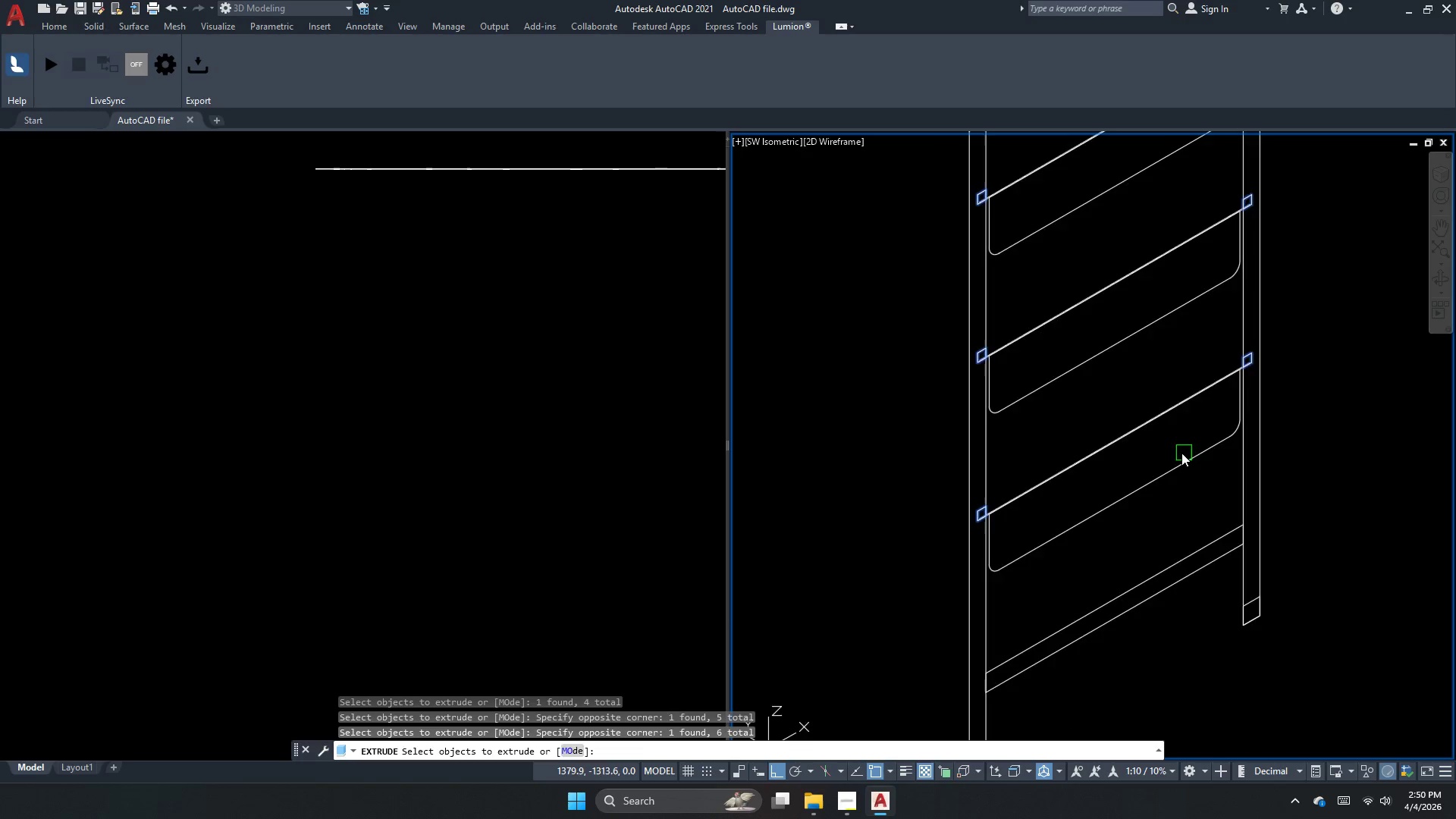 
key(Space)
 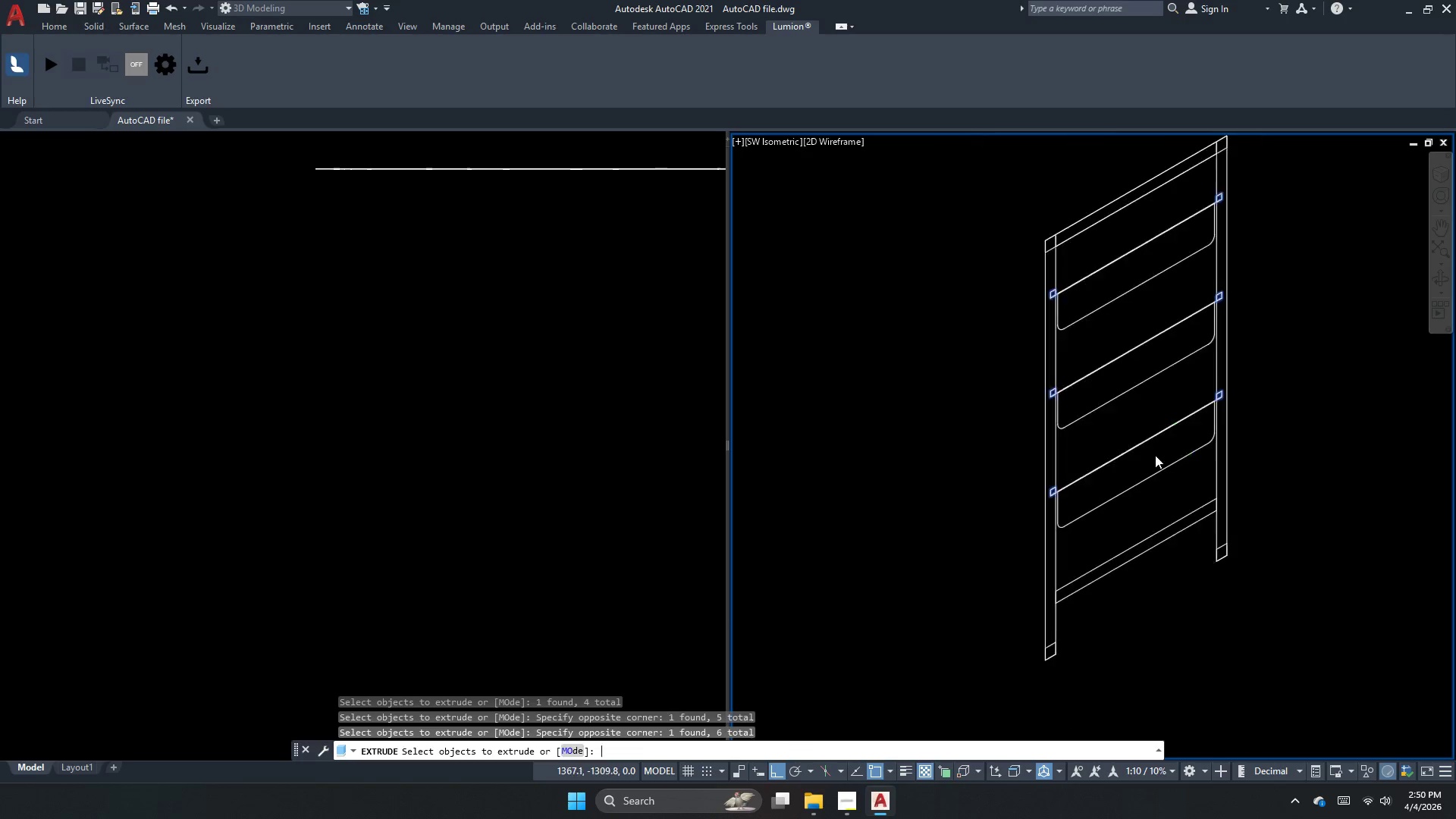 
scroll: coordinate [1158, 455], scroll_direction: down, amount: 2.0
 